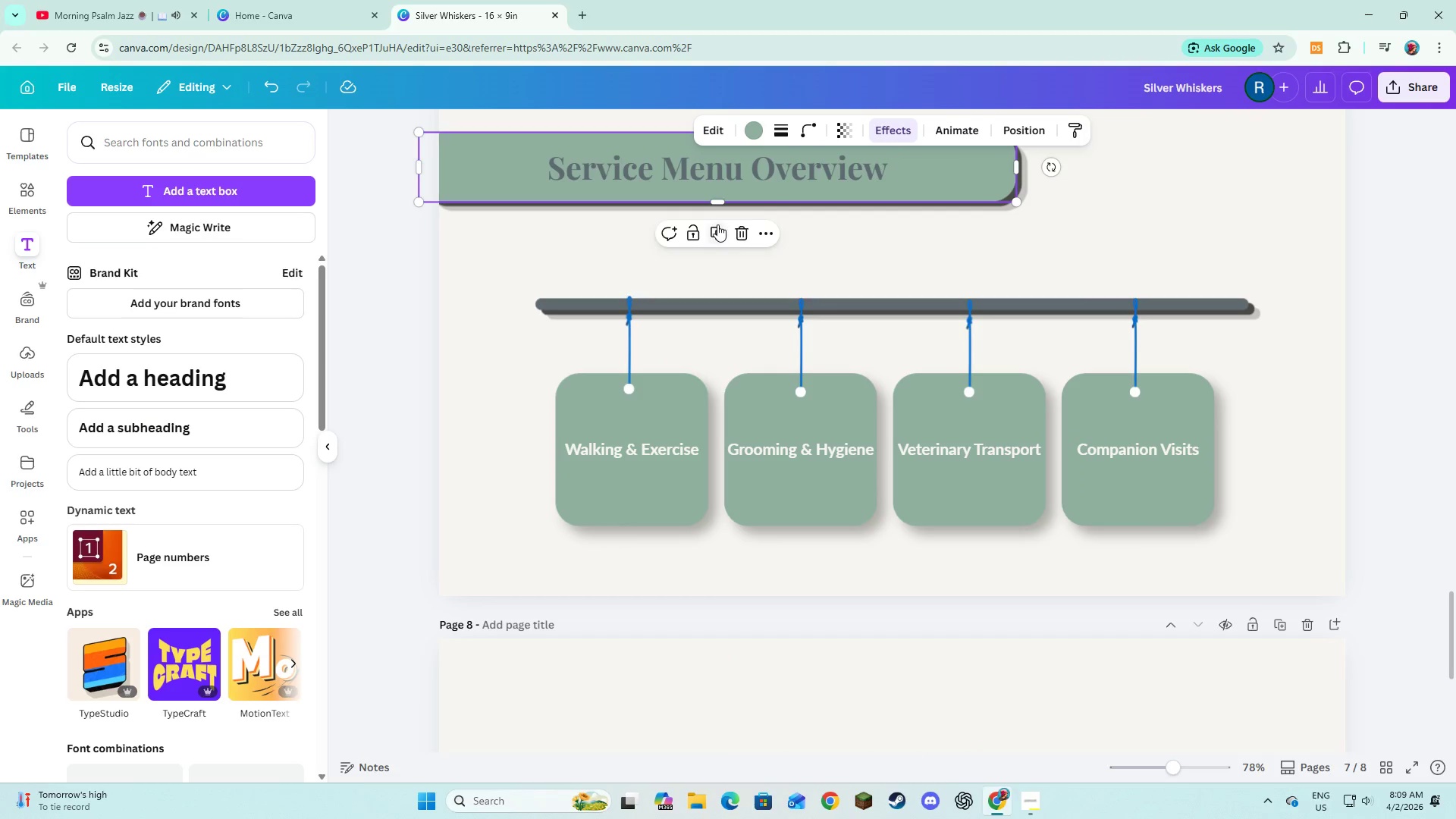 
left_click([718, 228])
 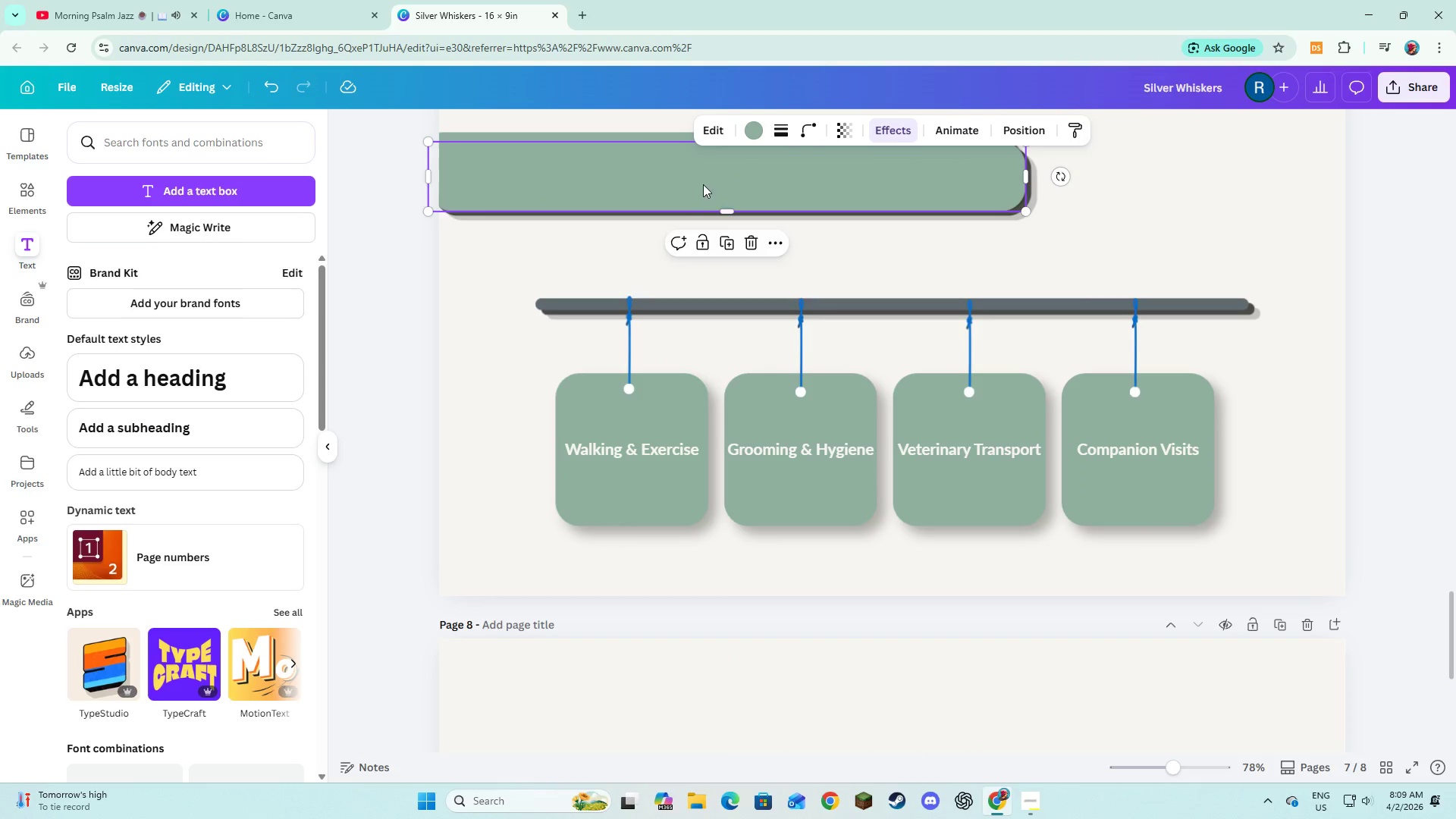 
left_click_drag(start_coordinate=[703, 182], to_coordinate=[689, 420])
 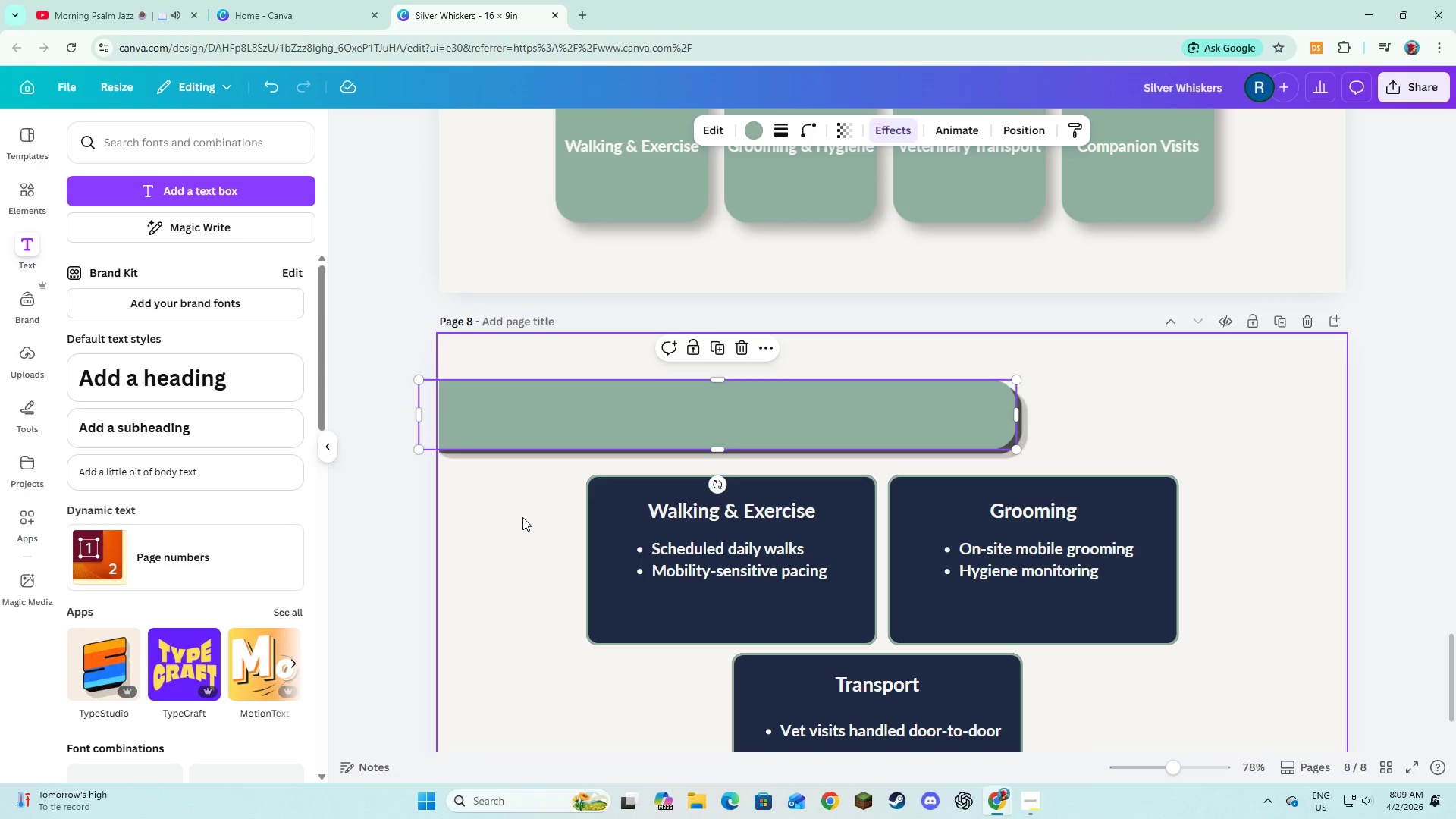 
scroll: coordinate [686, 453], scroll_direction: down, amount: 2.0
 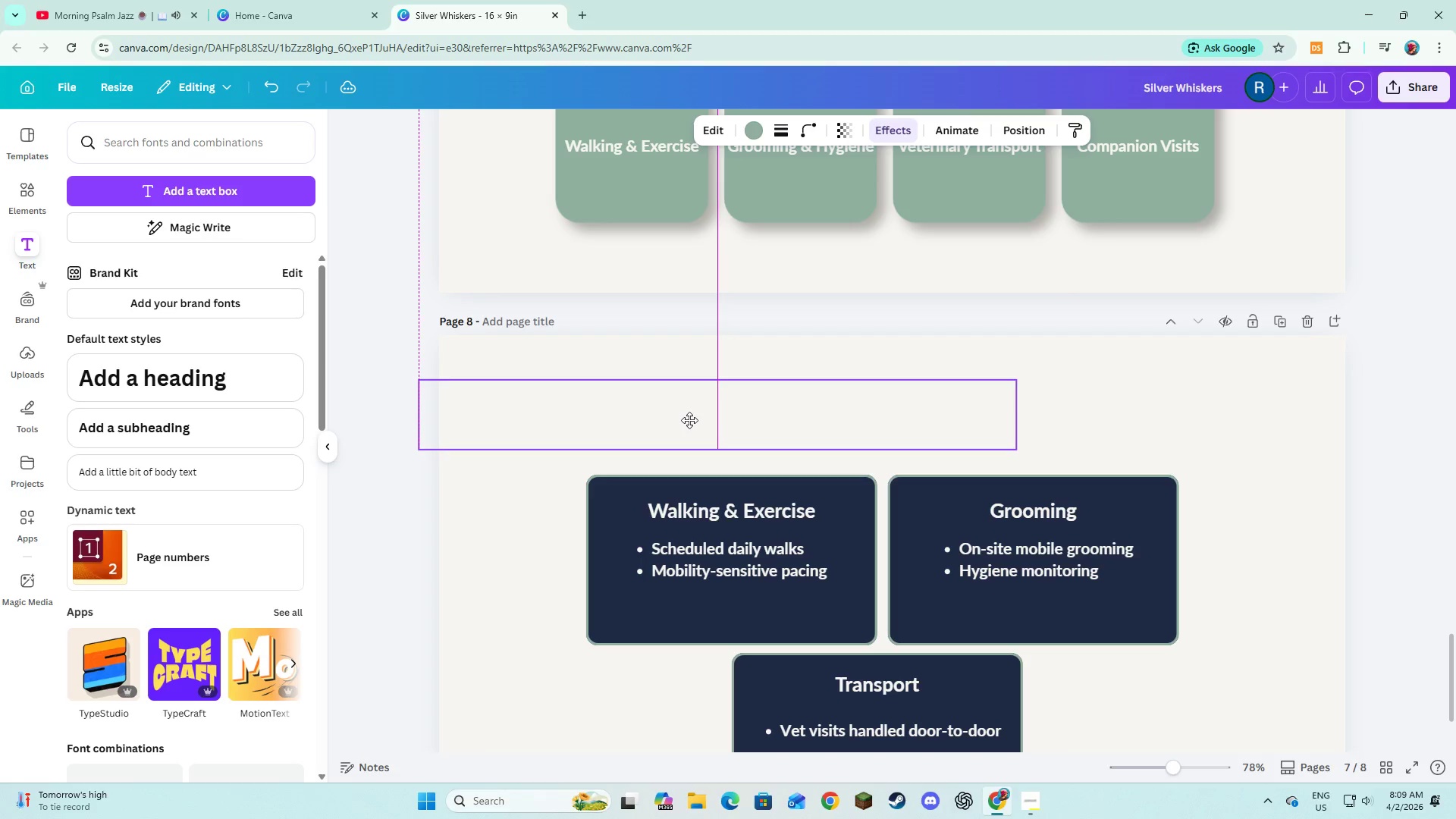 
left_click([522, 517])
 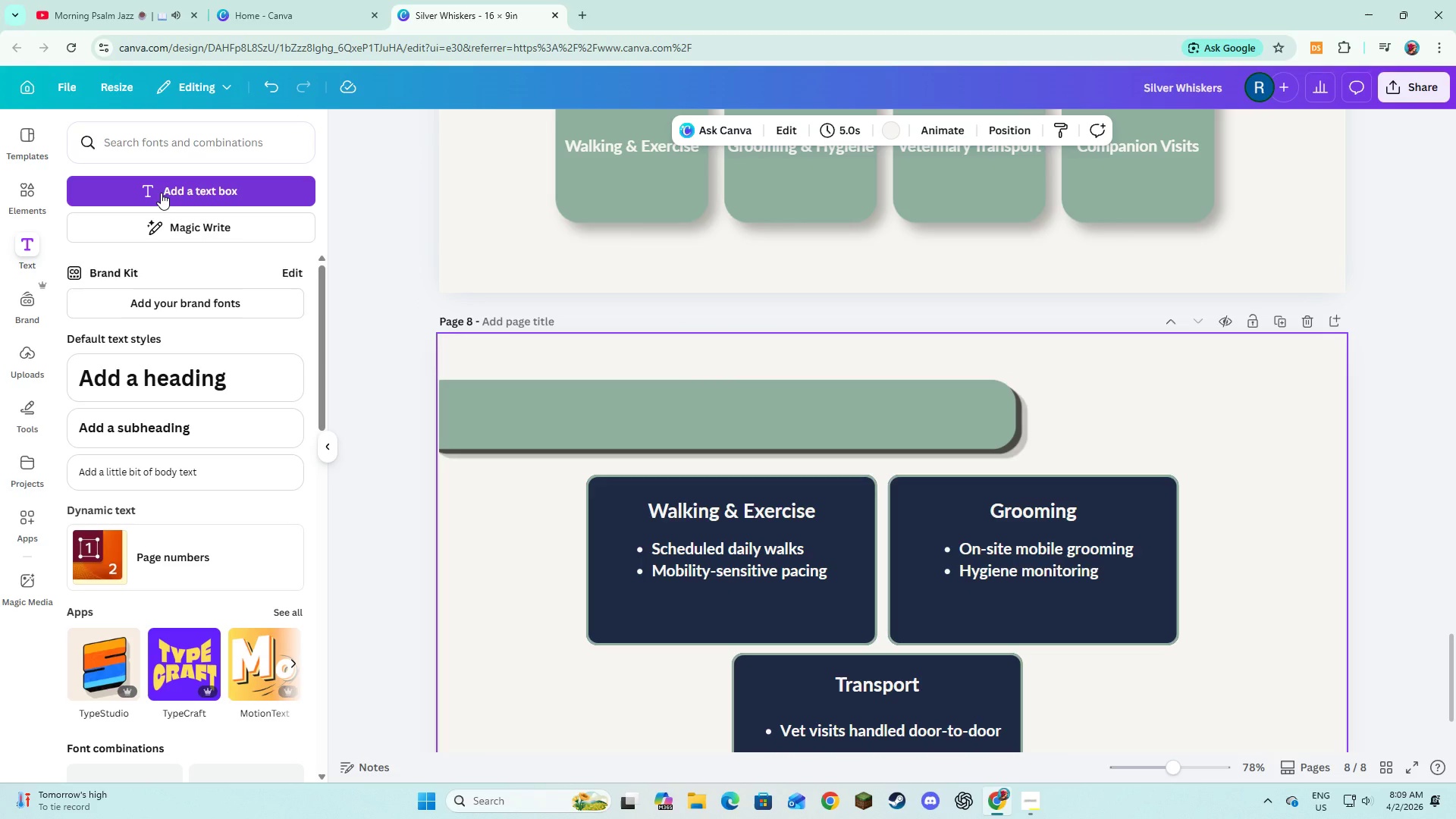 
left_click([161, 193])
 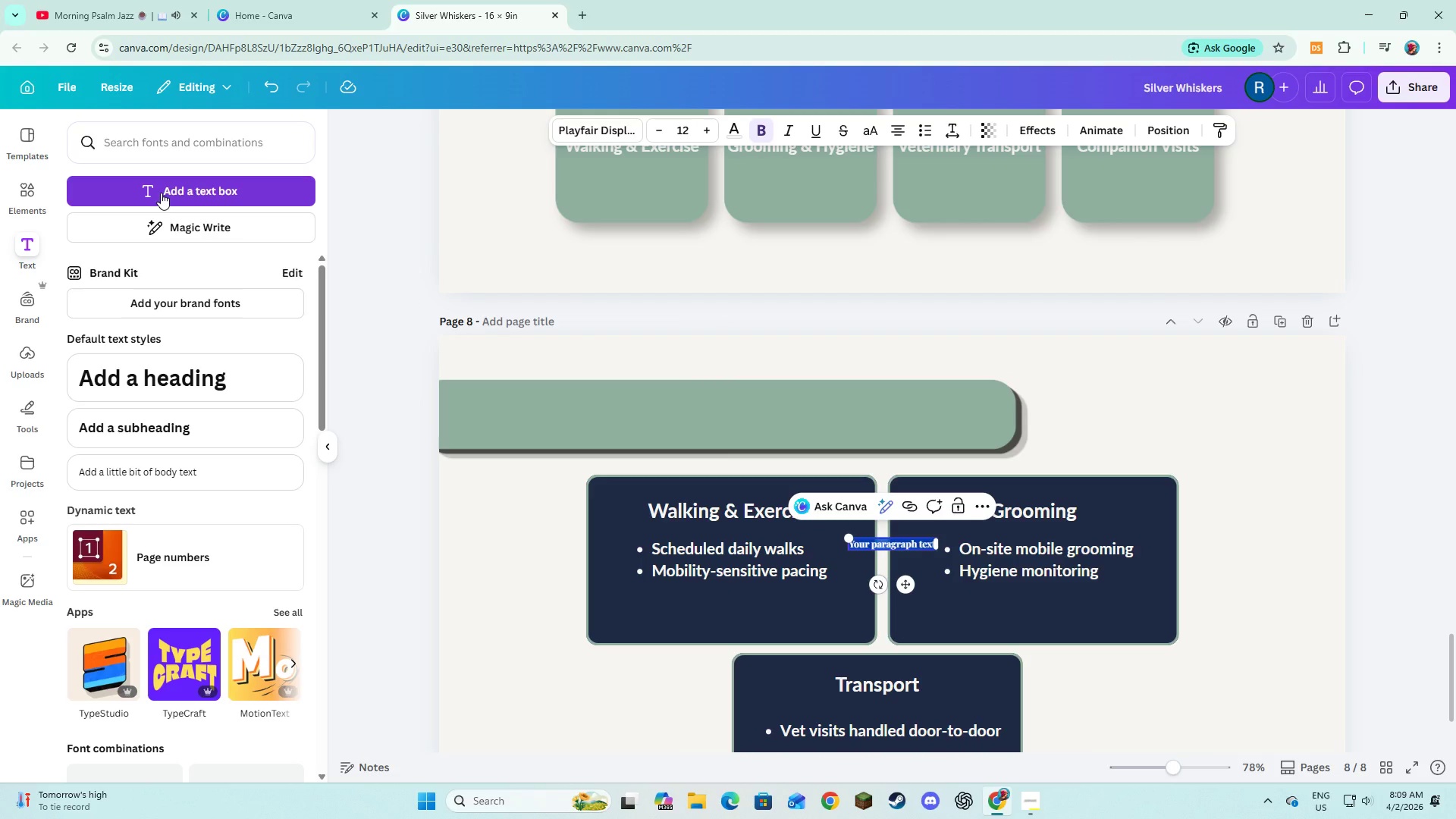 
type(Service Deep Dive)
 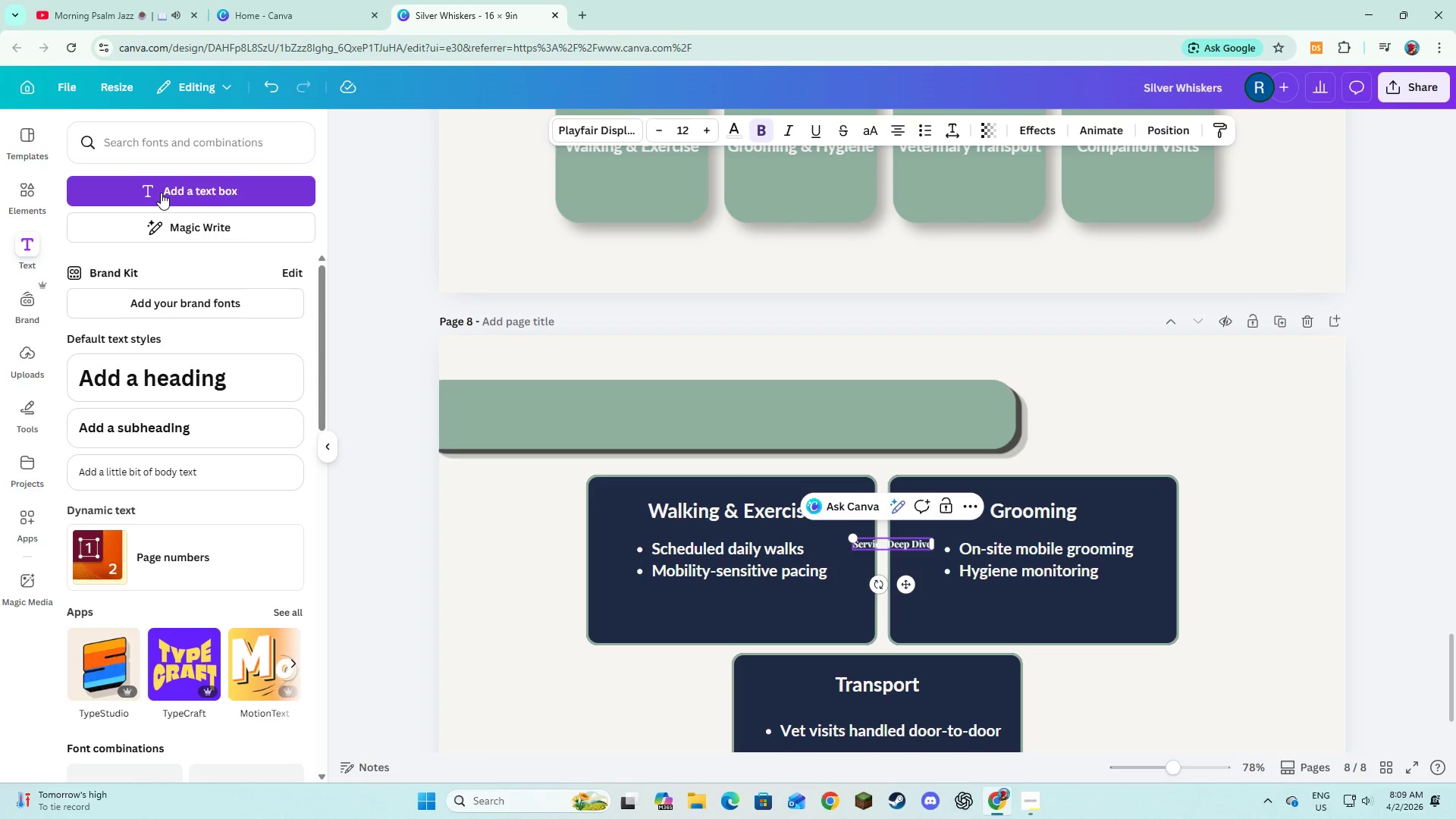 
key(Control+A)
 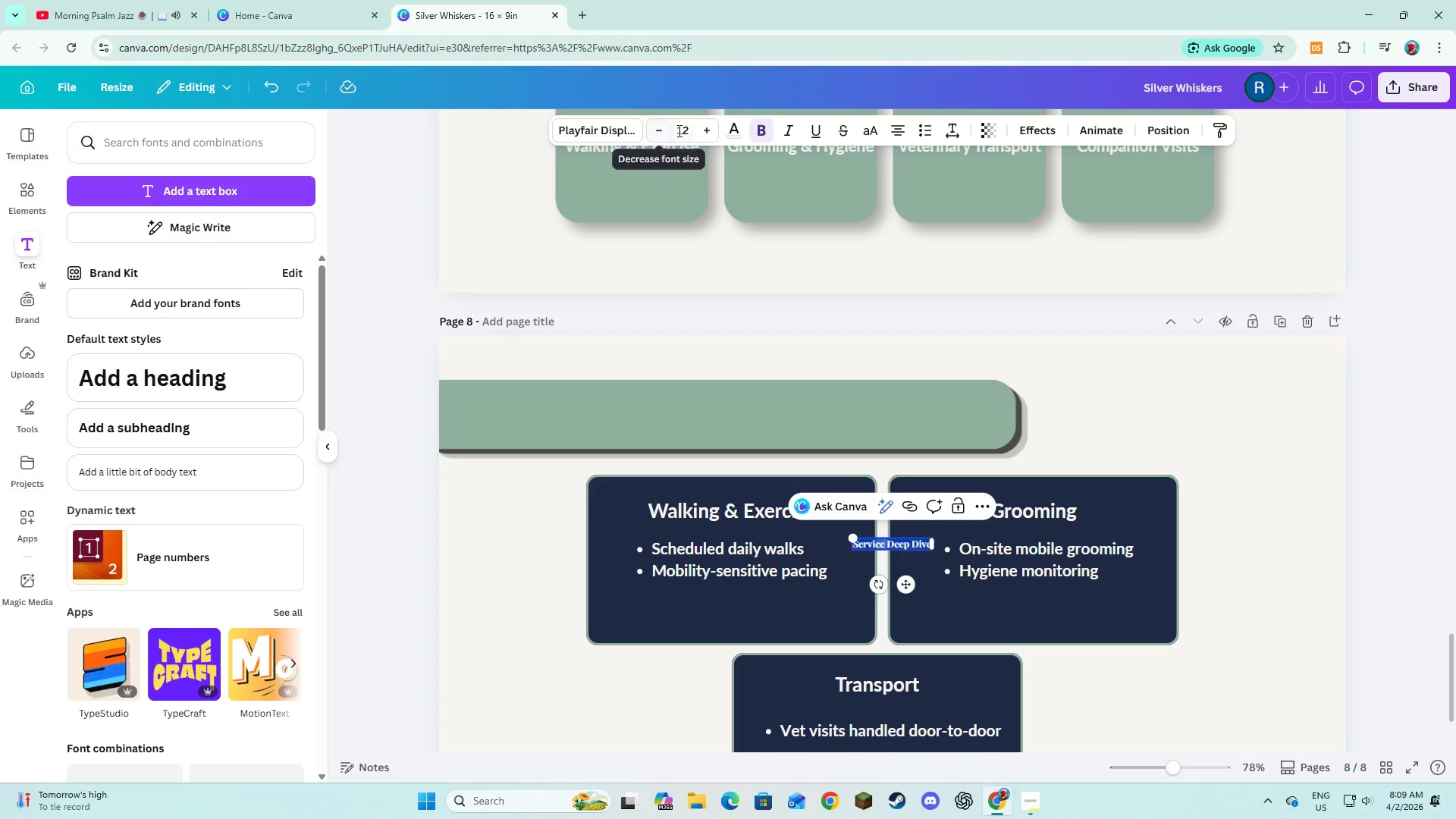 
double_click([701, 130])
 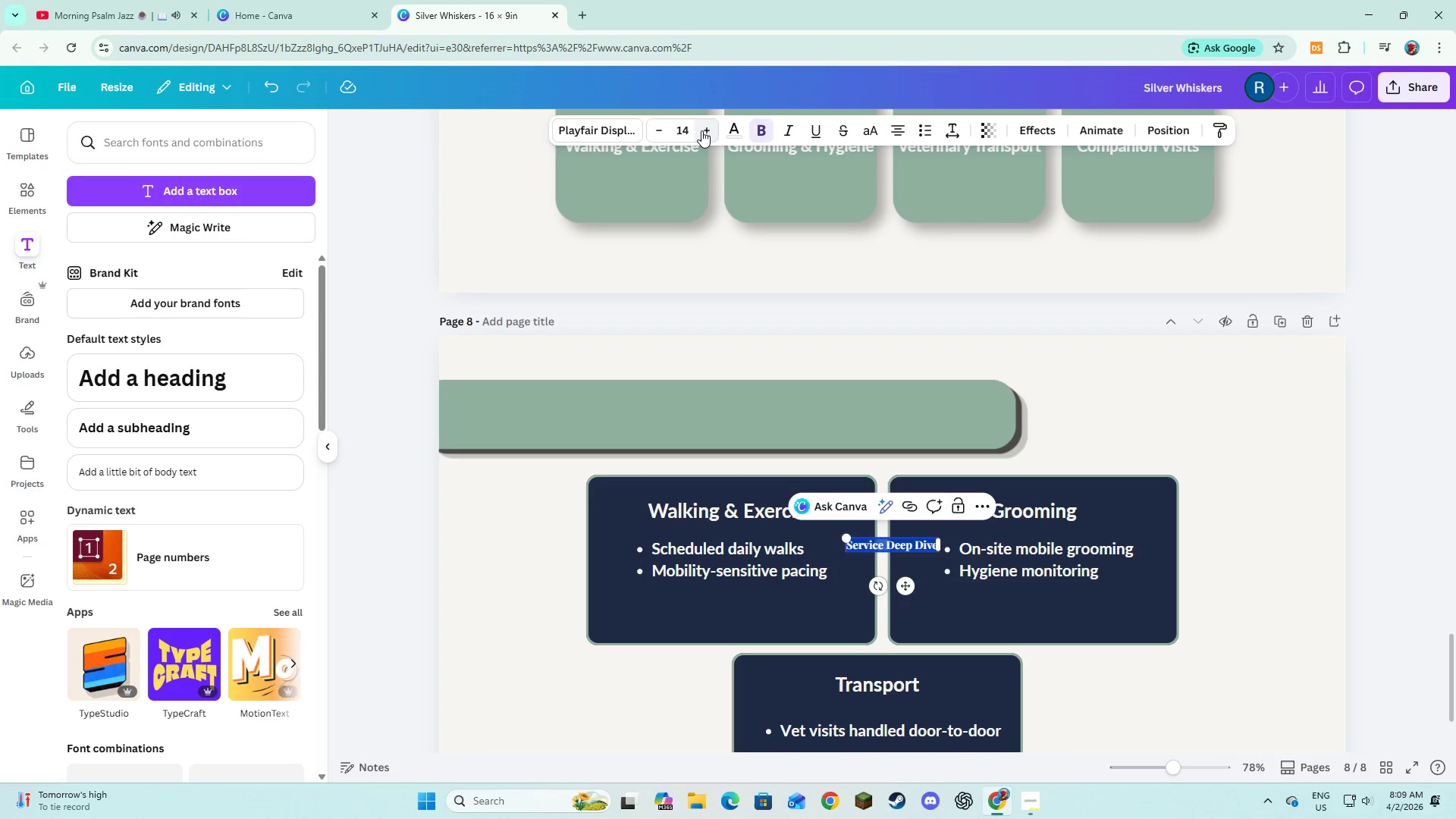 
triple_click([701, 130])
 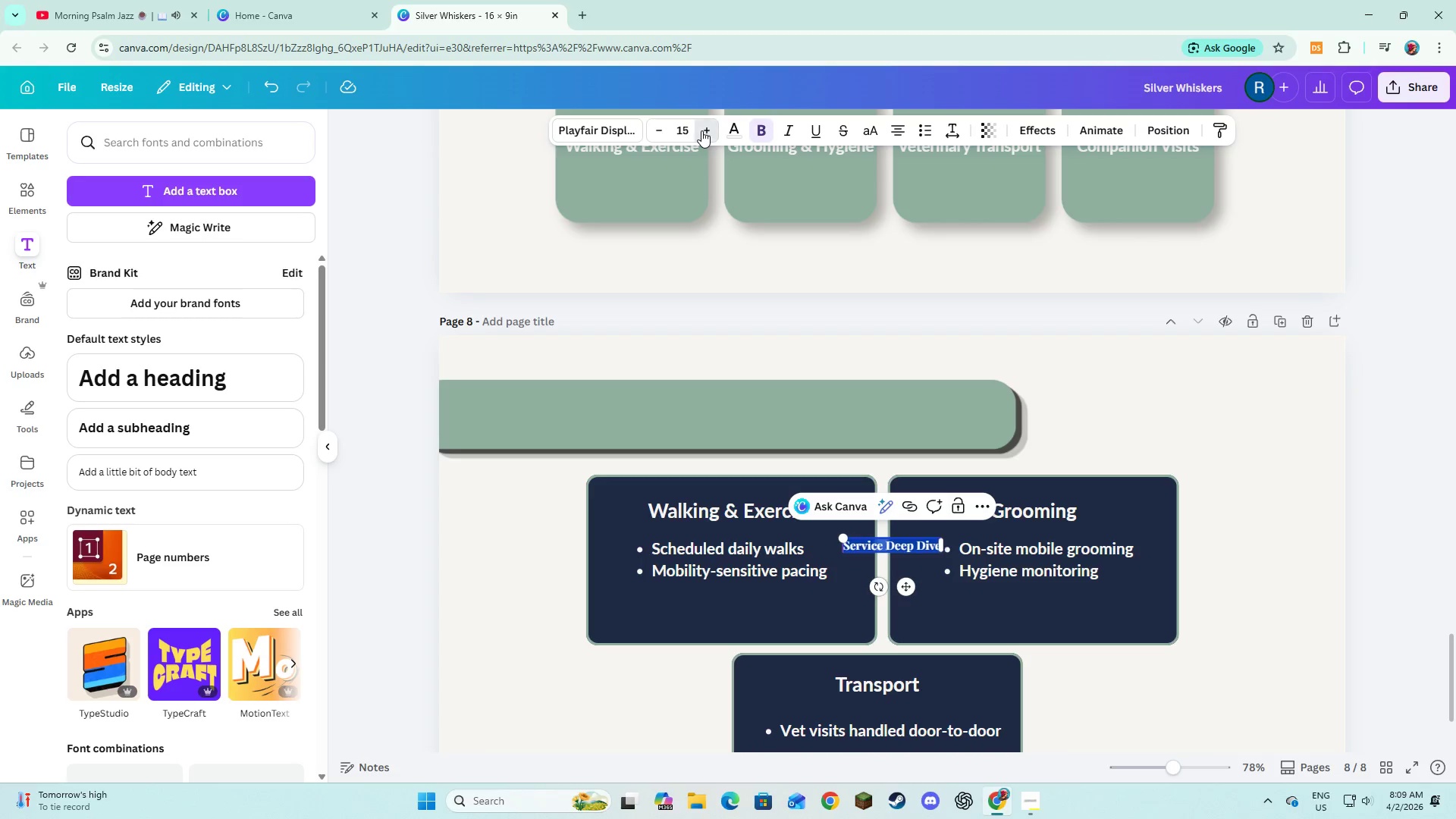 
triple_click([701, 130])
 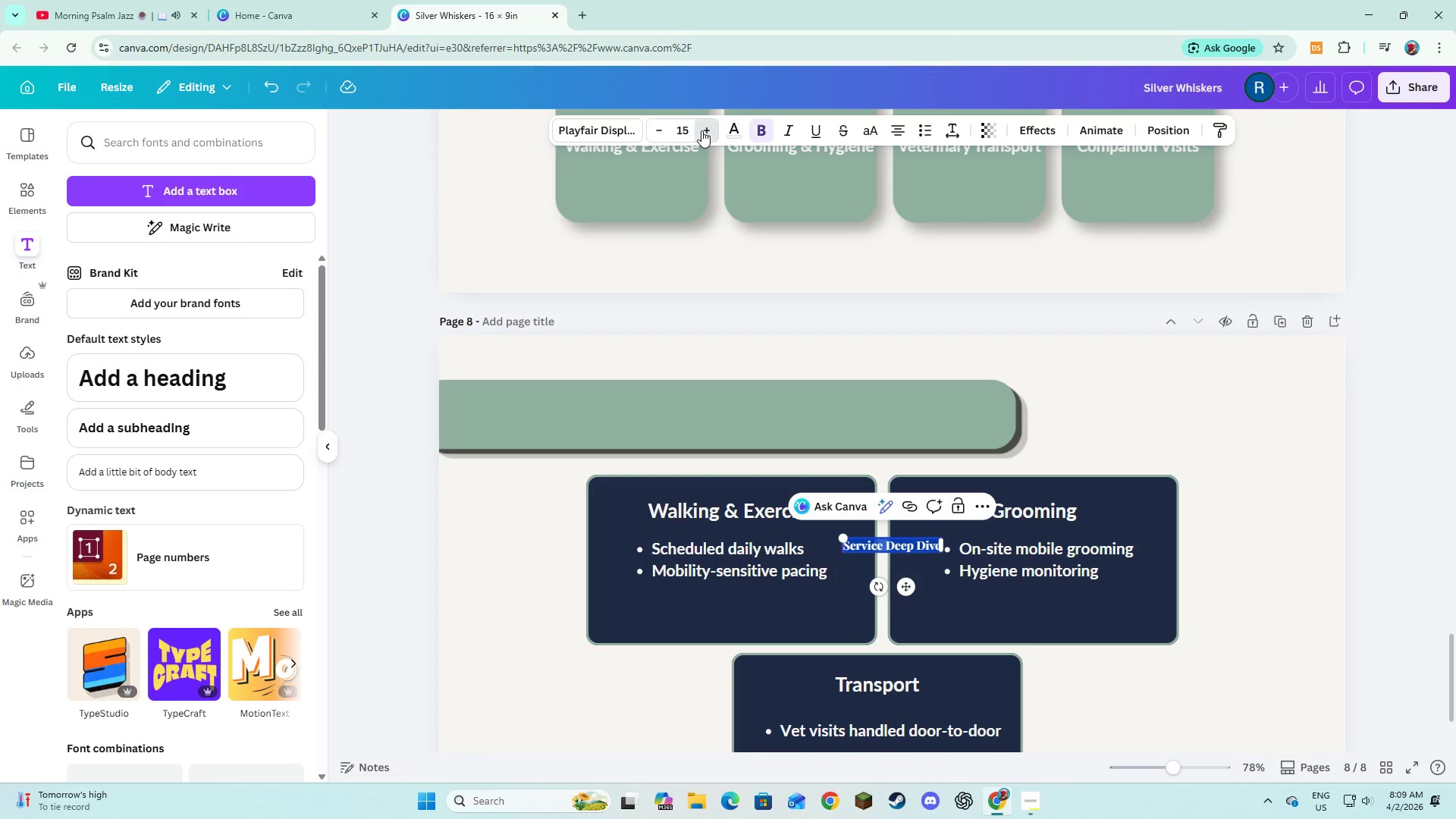 
triple_click([701, 130])
 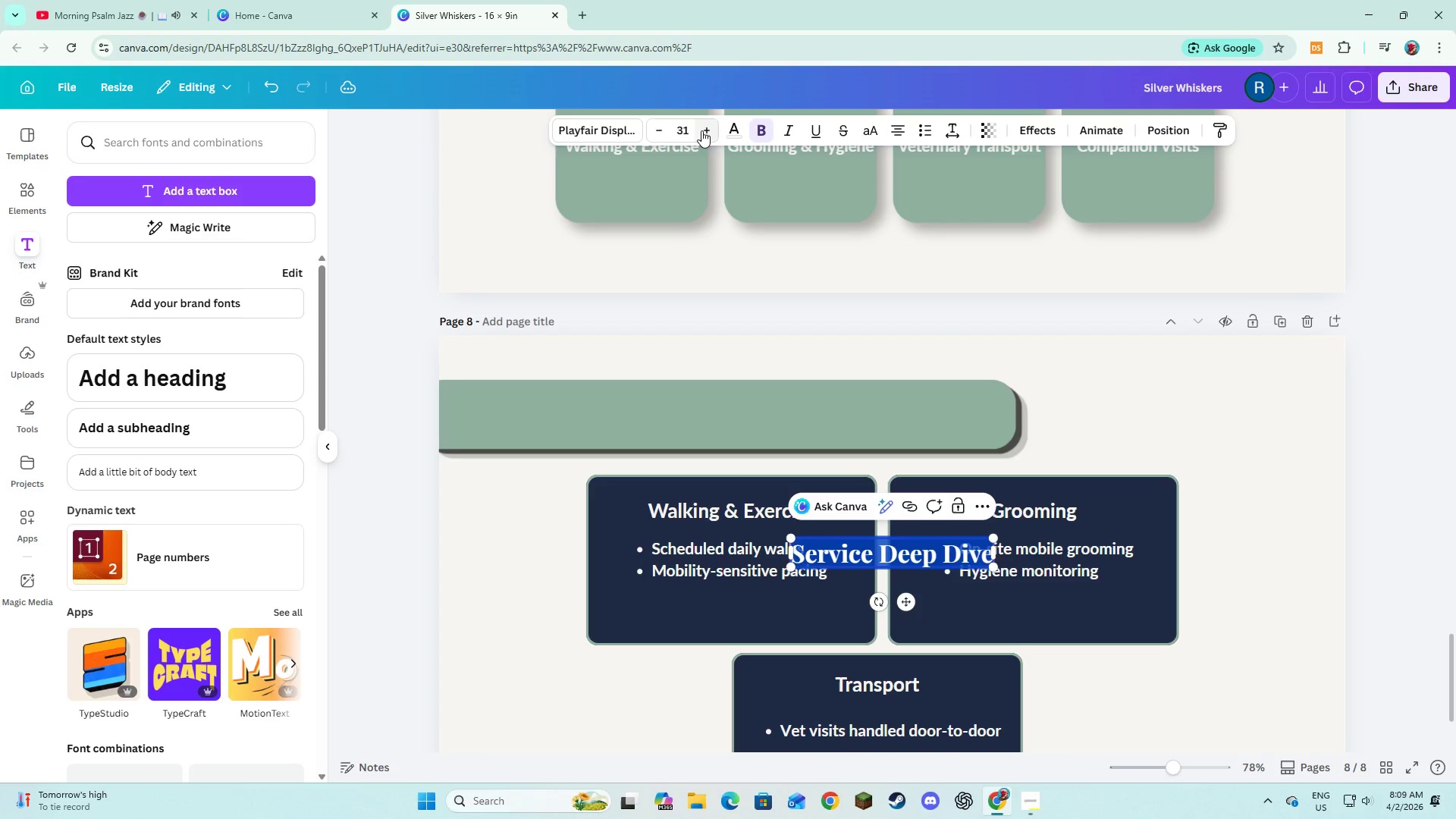 
triple_click([701, 130])
 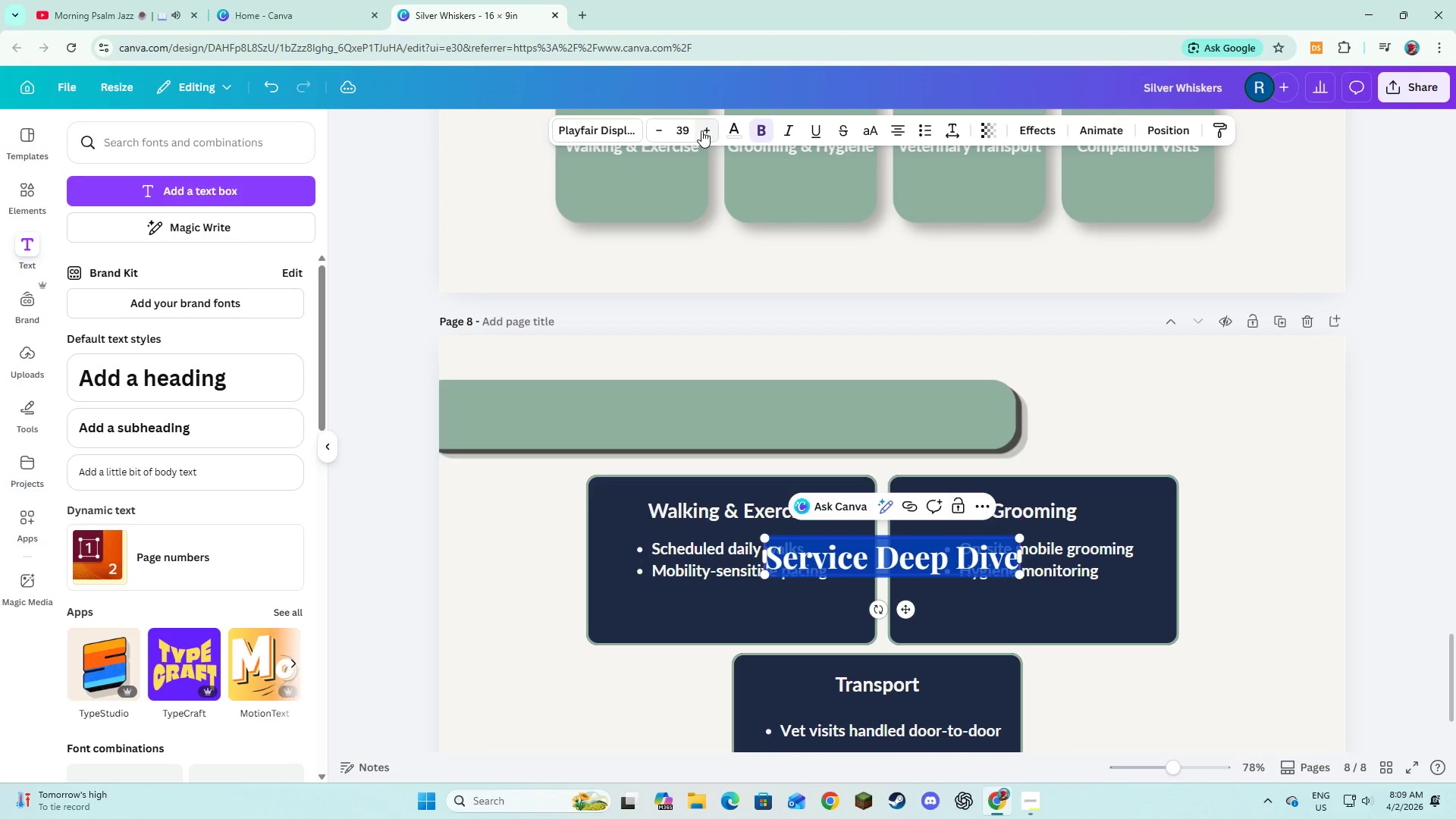 
left_click([701, 130])
 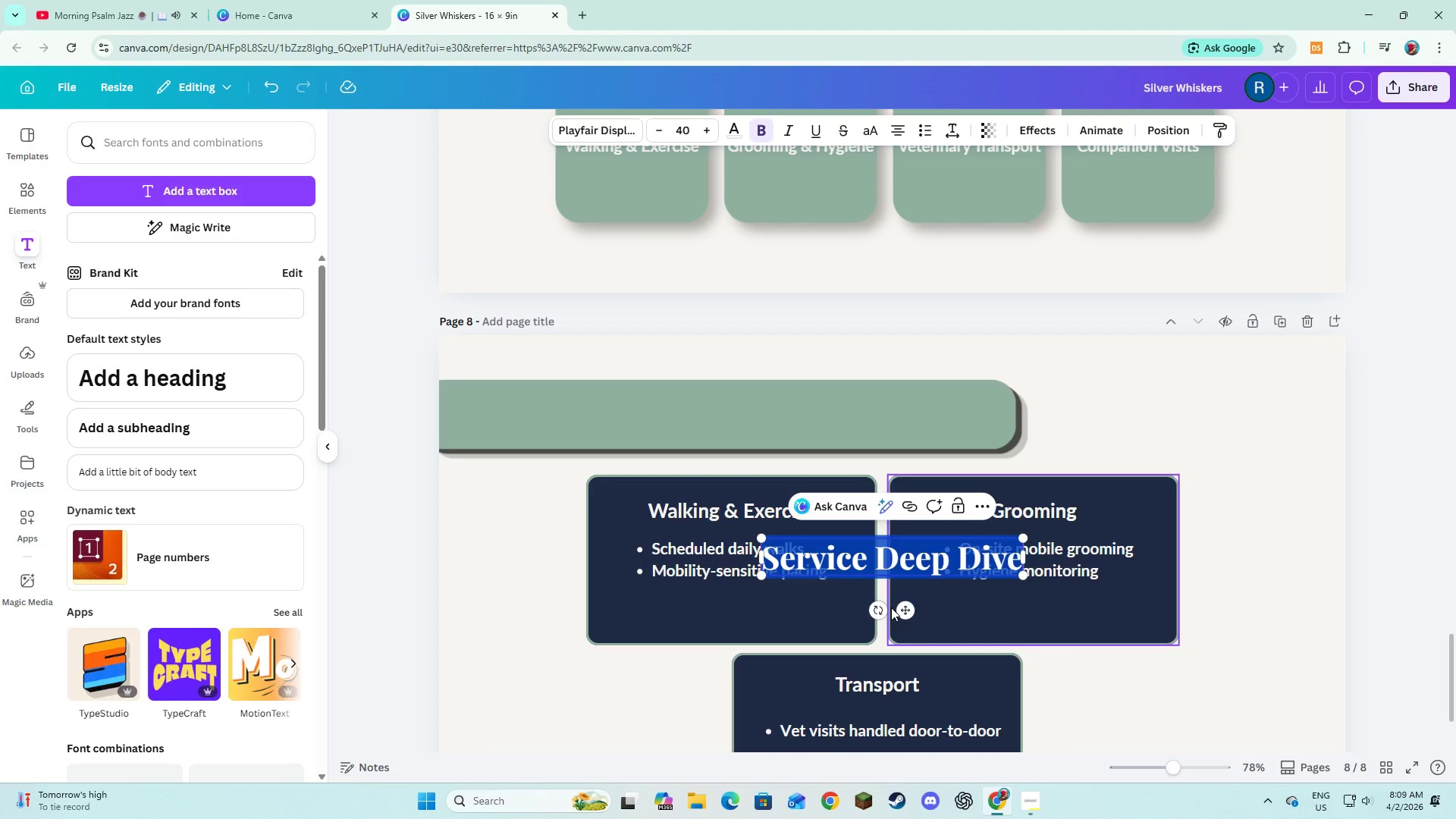 
left_click_drag(start_coordinate=[901, 607], to_coordinate=[736, 468])
 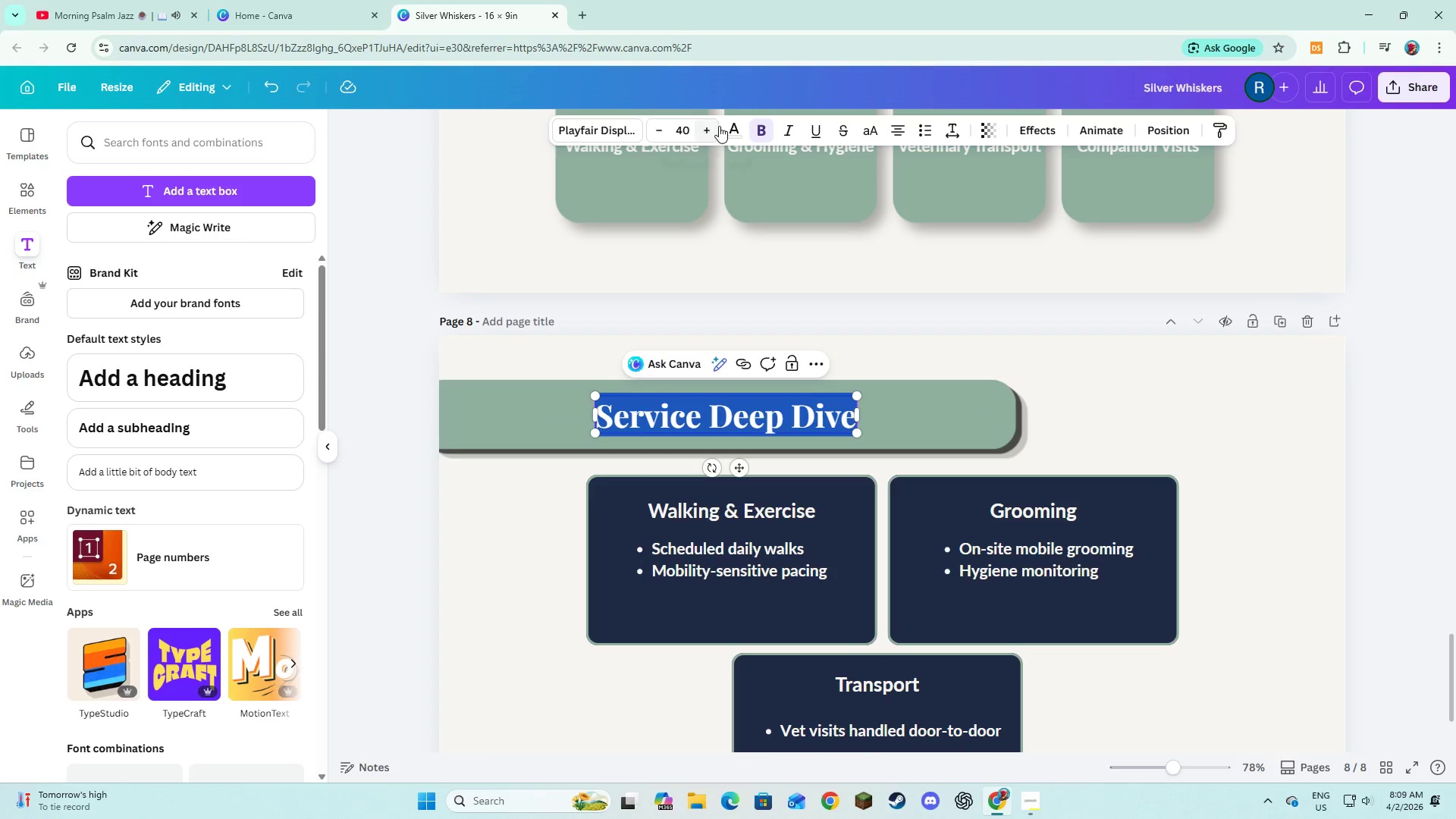 
left_click([730, 127])
 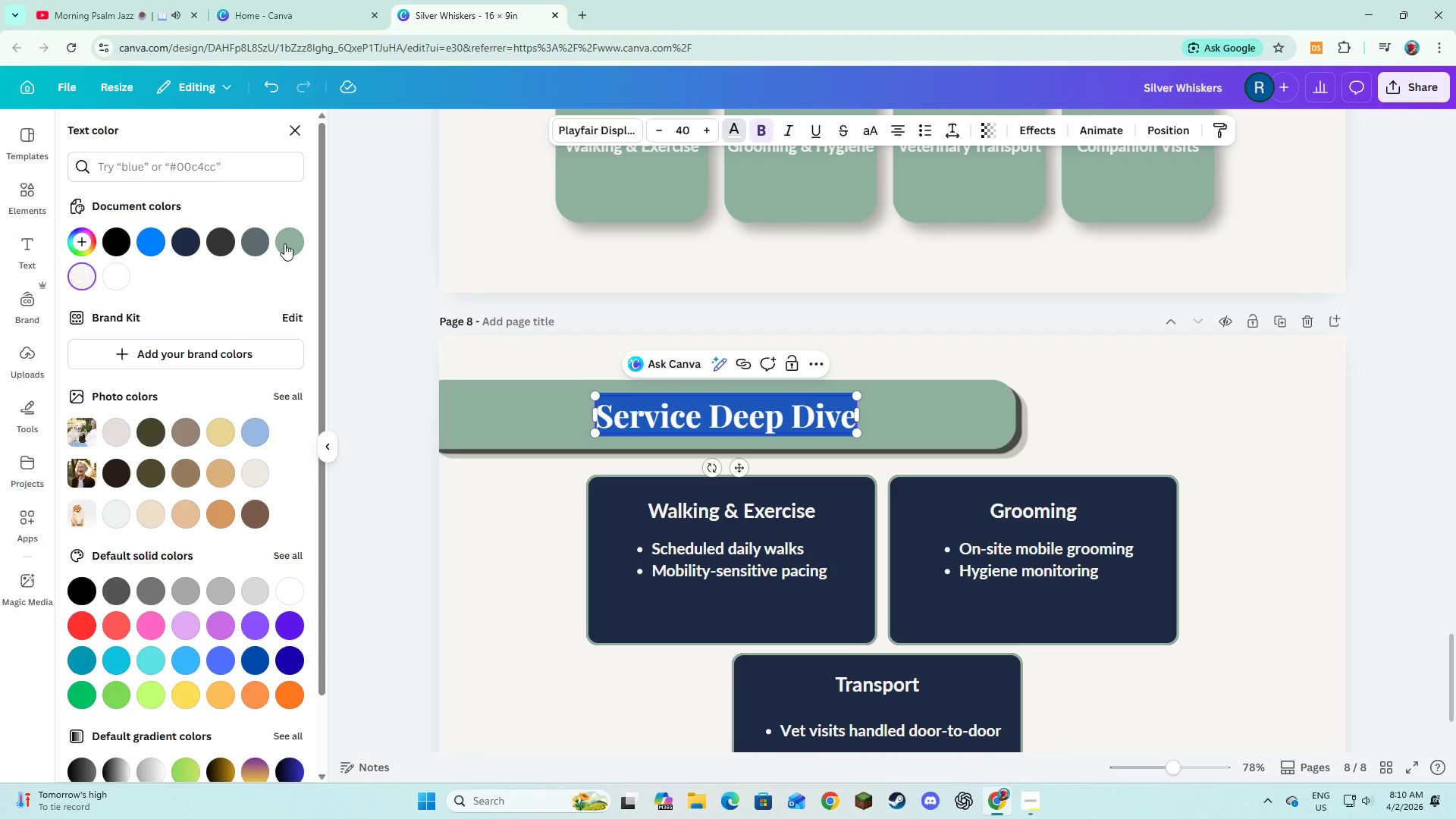 
left_click([247, 248])
 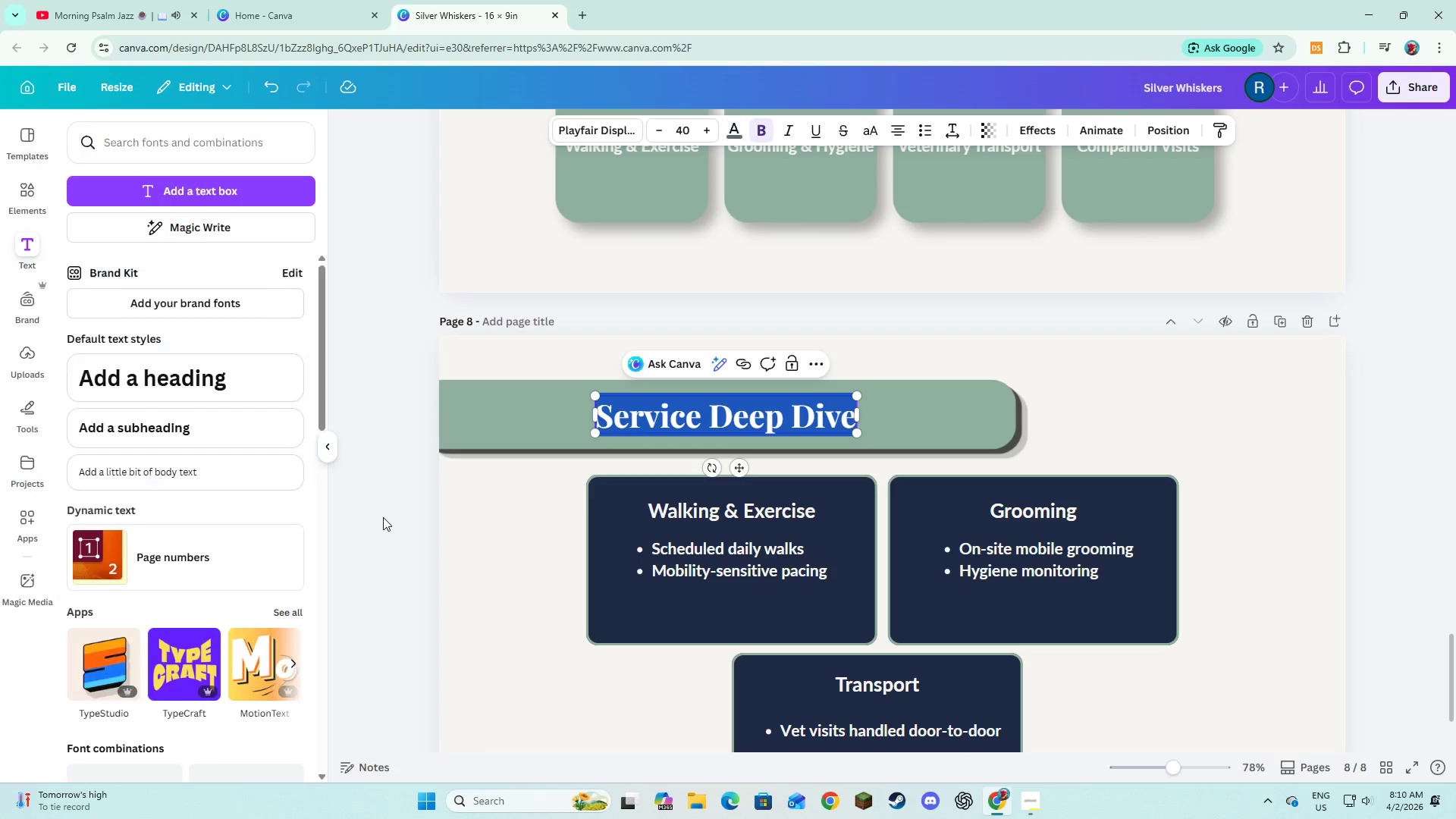 
double_click([460, 520])
 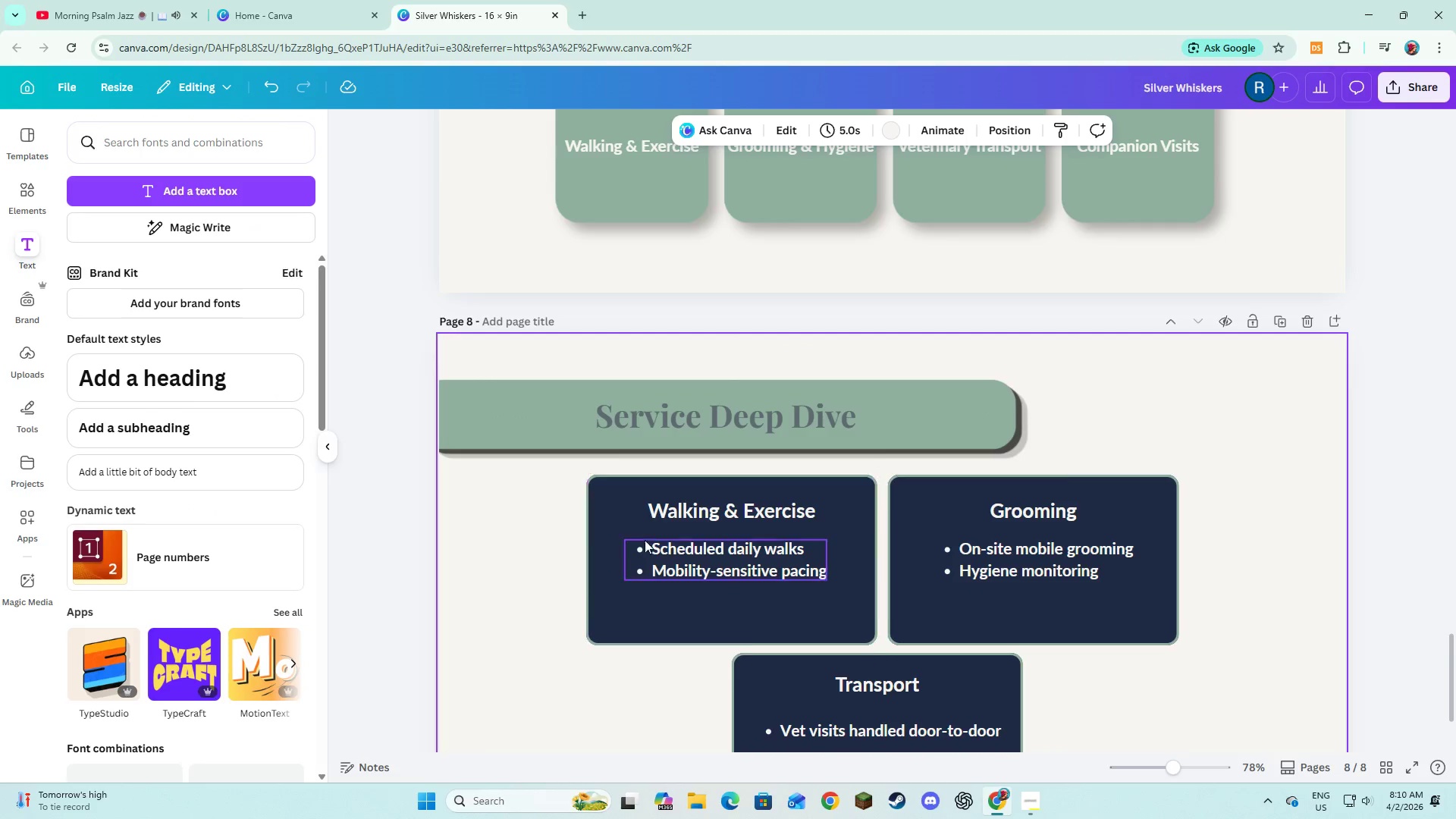 
scroll: coordinate [649, 541], scroll_direction: down, amount: 3.0
 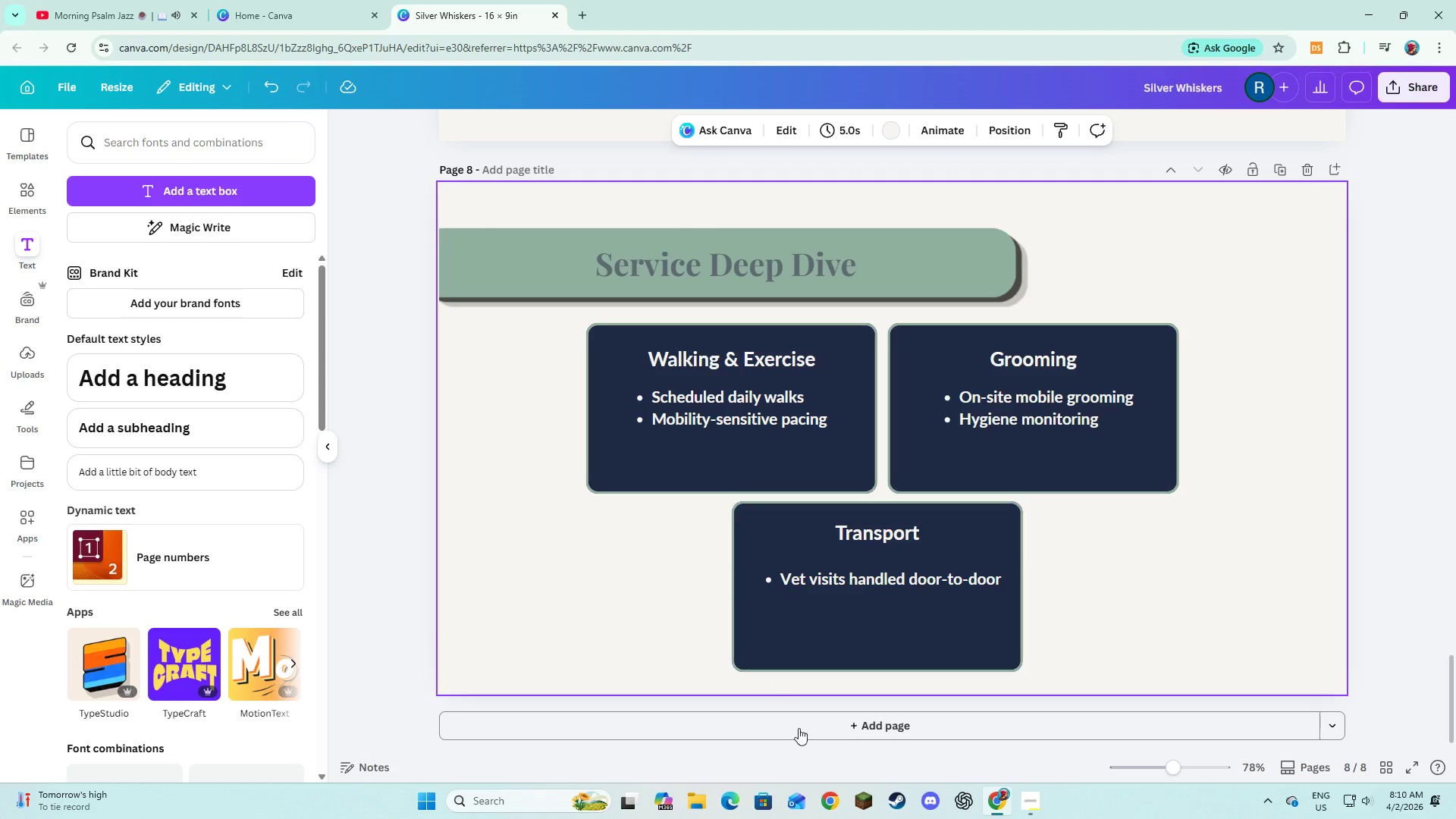 
left_click([803, 735])
 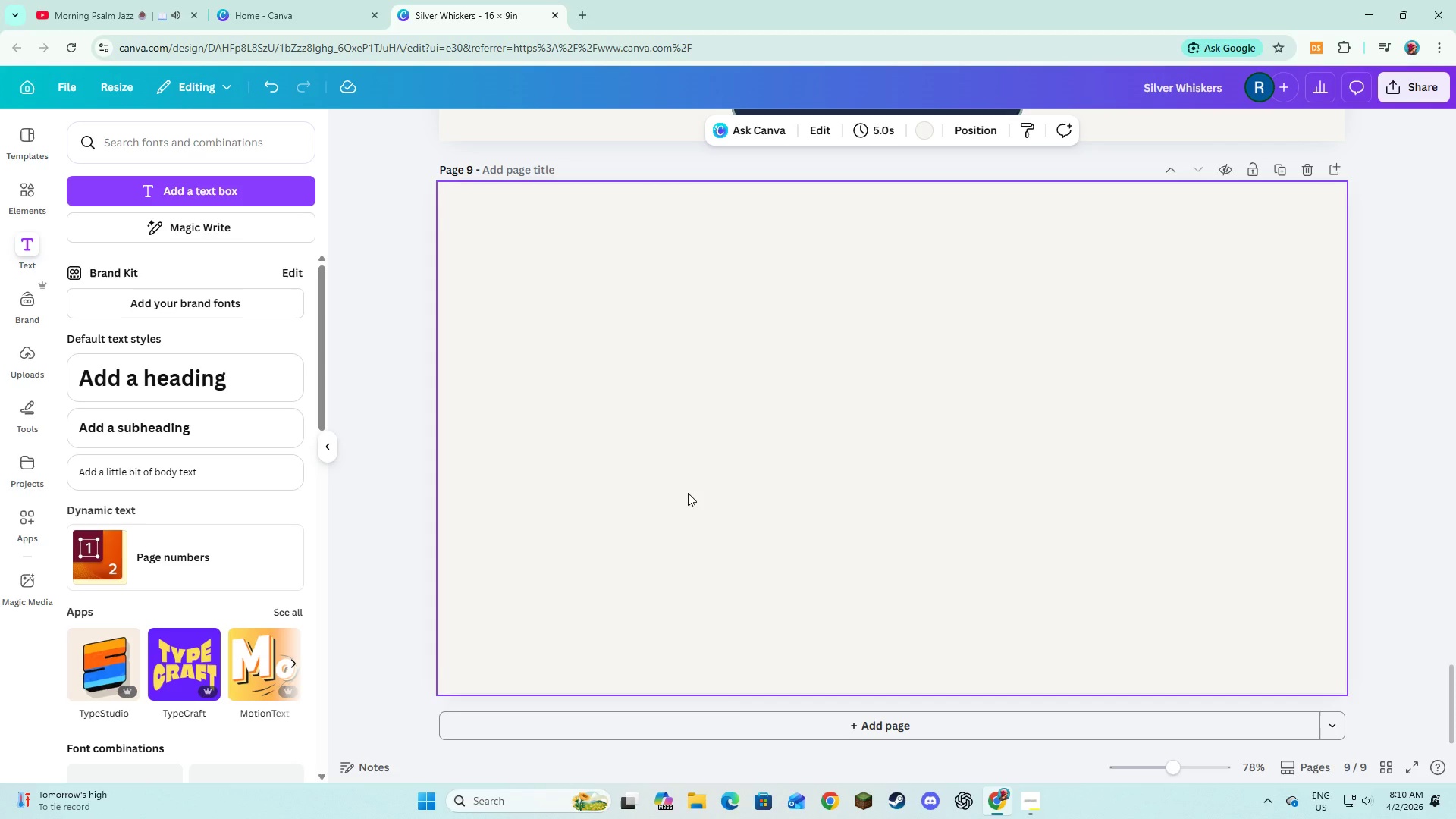 
wait(9.36)
 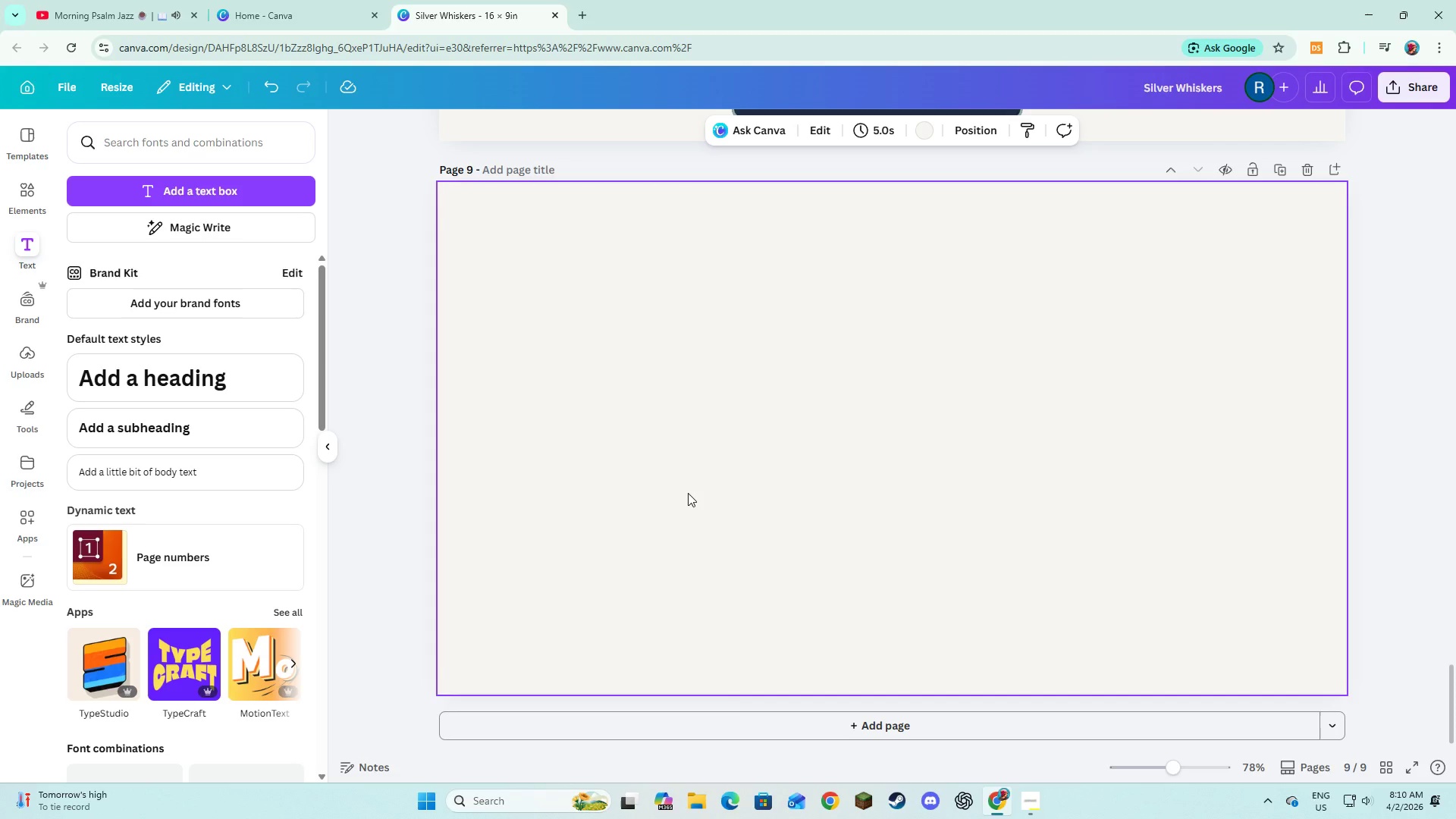 
left_click([22, 202])
 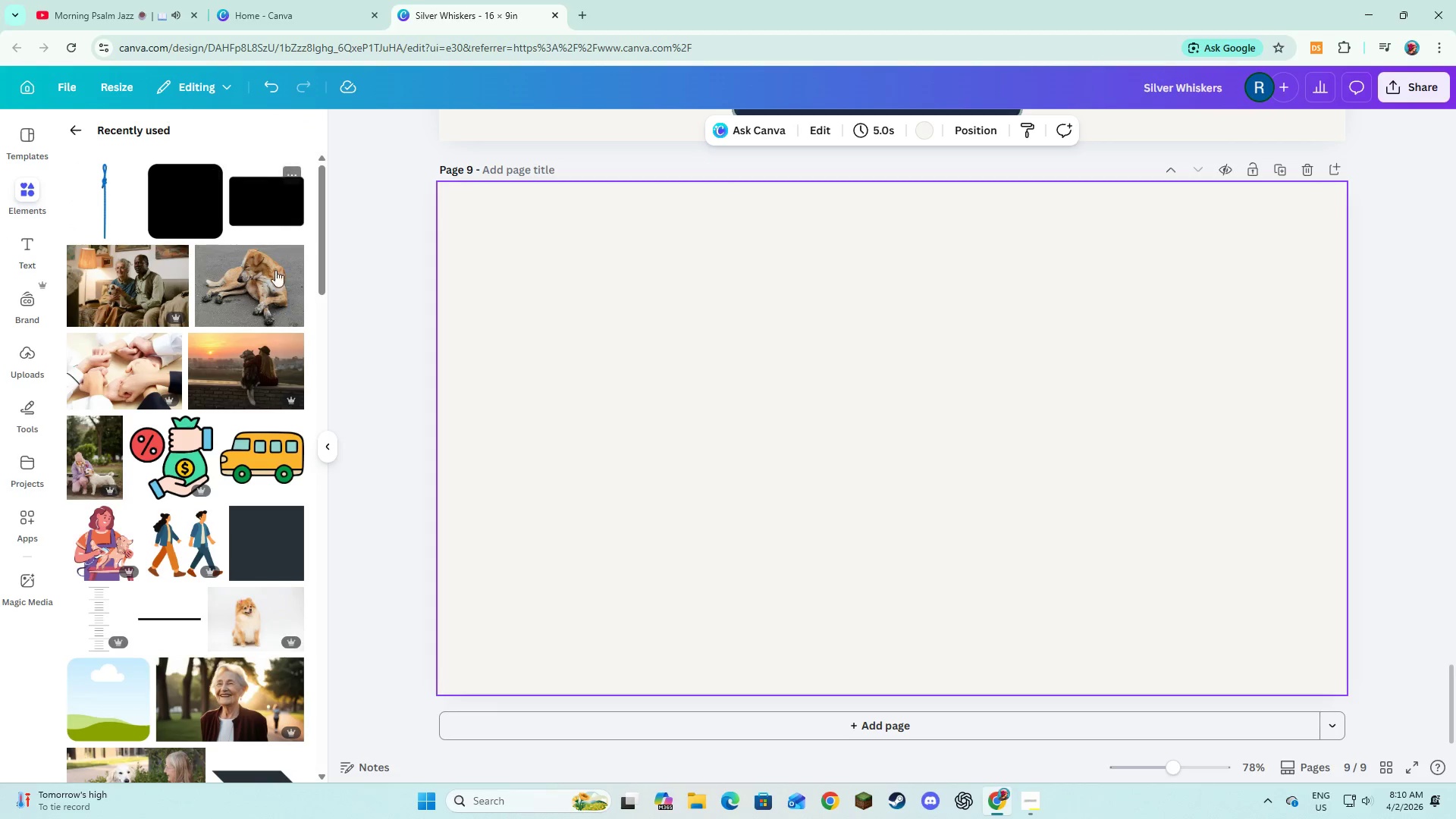 
scroll: coordinate [257, 407], scroll_direction: down, amount: 5.0
 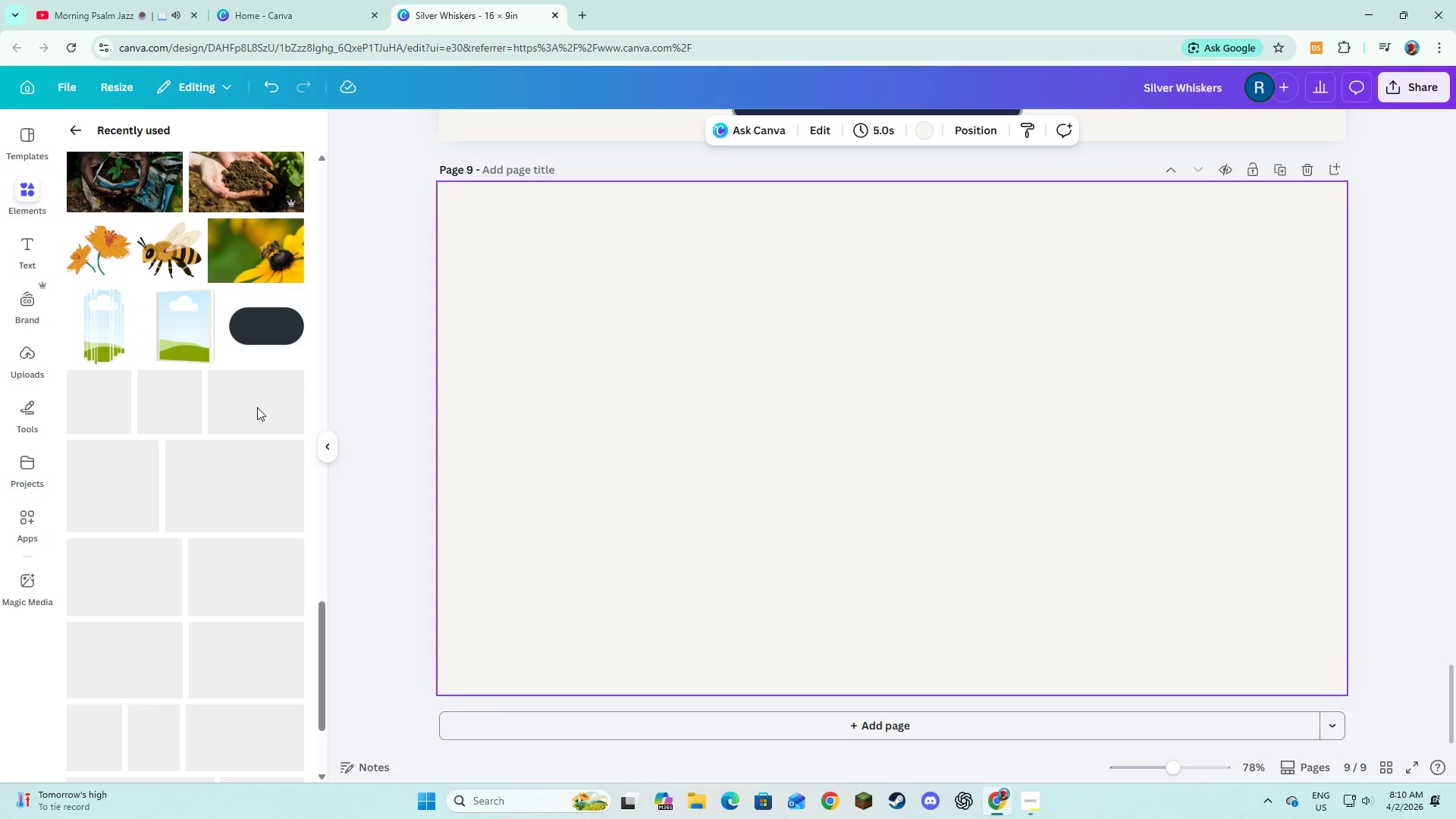 
left_click([149, 408])
 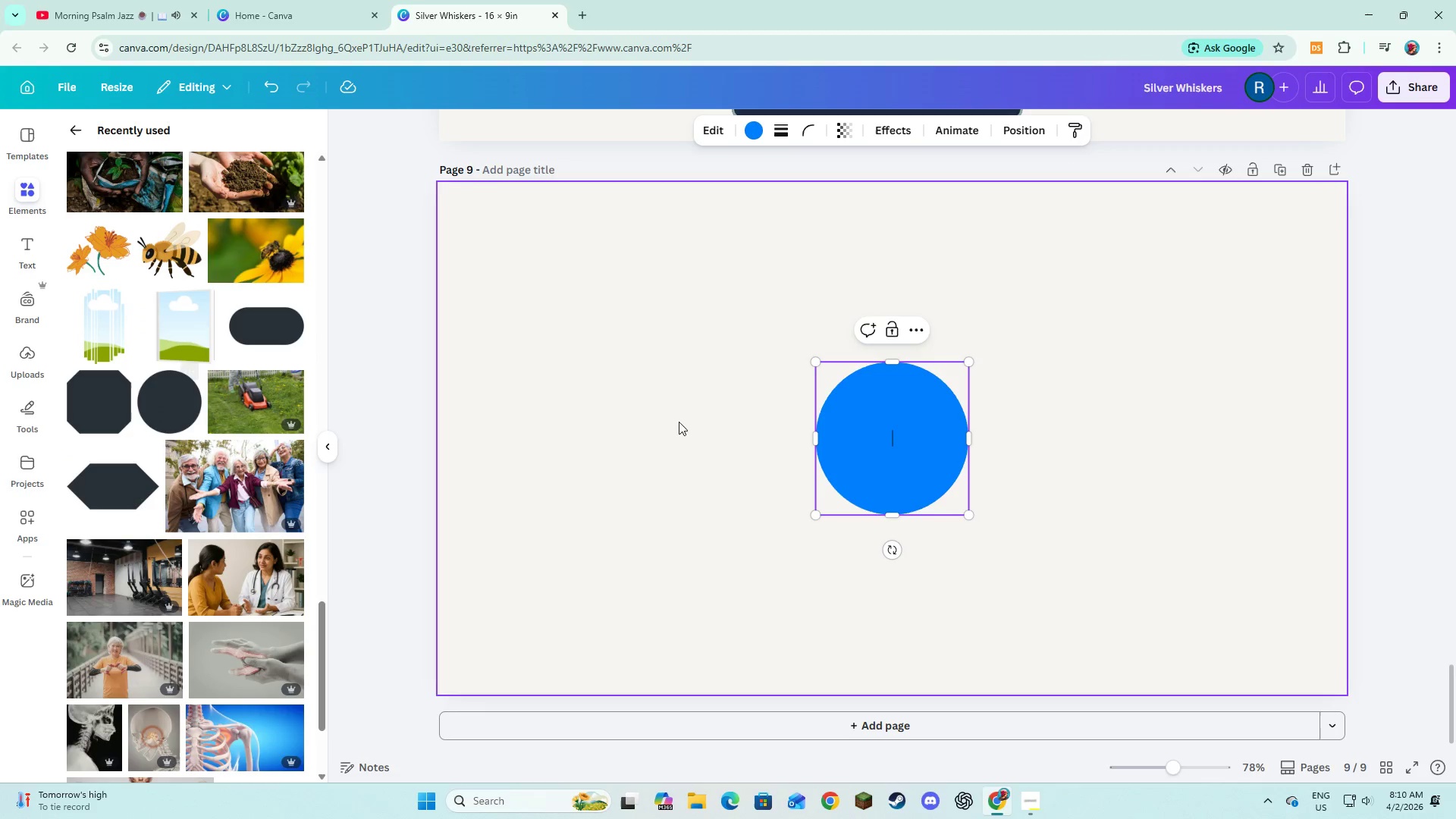 
left_click([645, 478])
 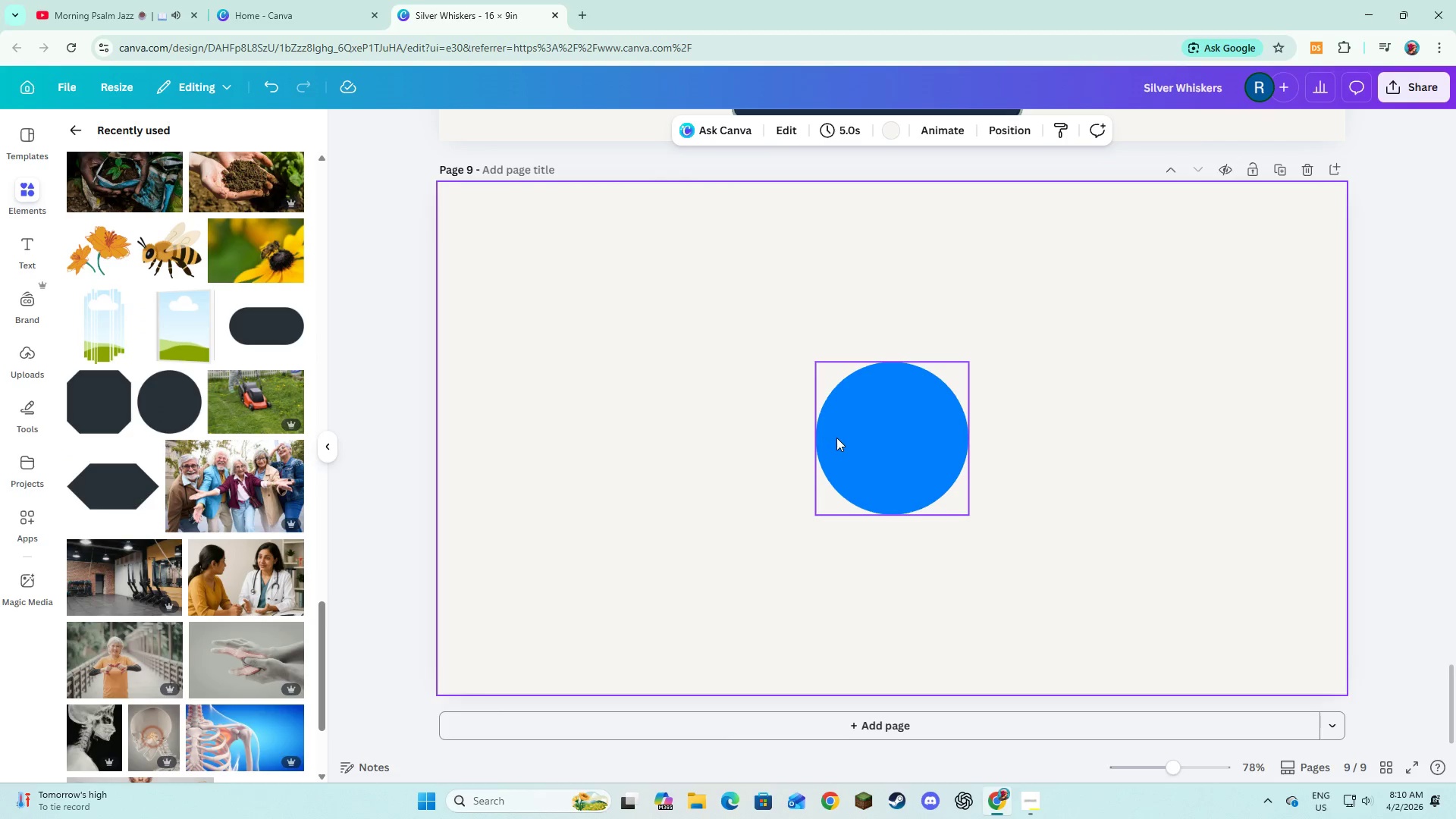 
left_click([856, 447])
 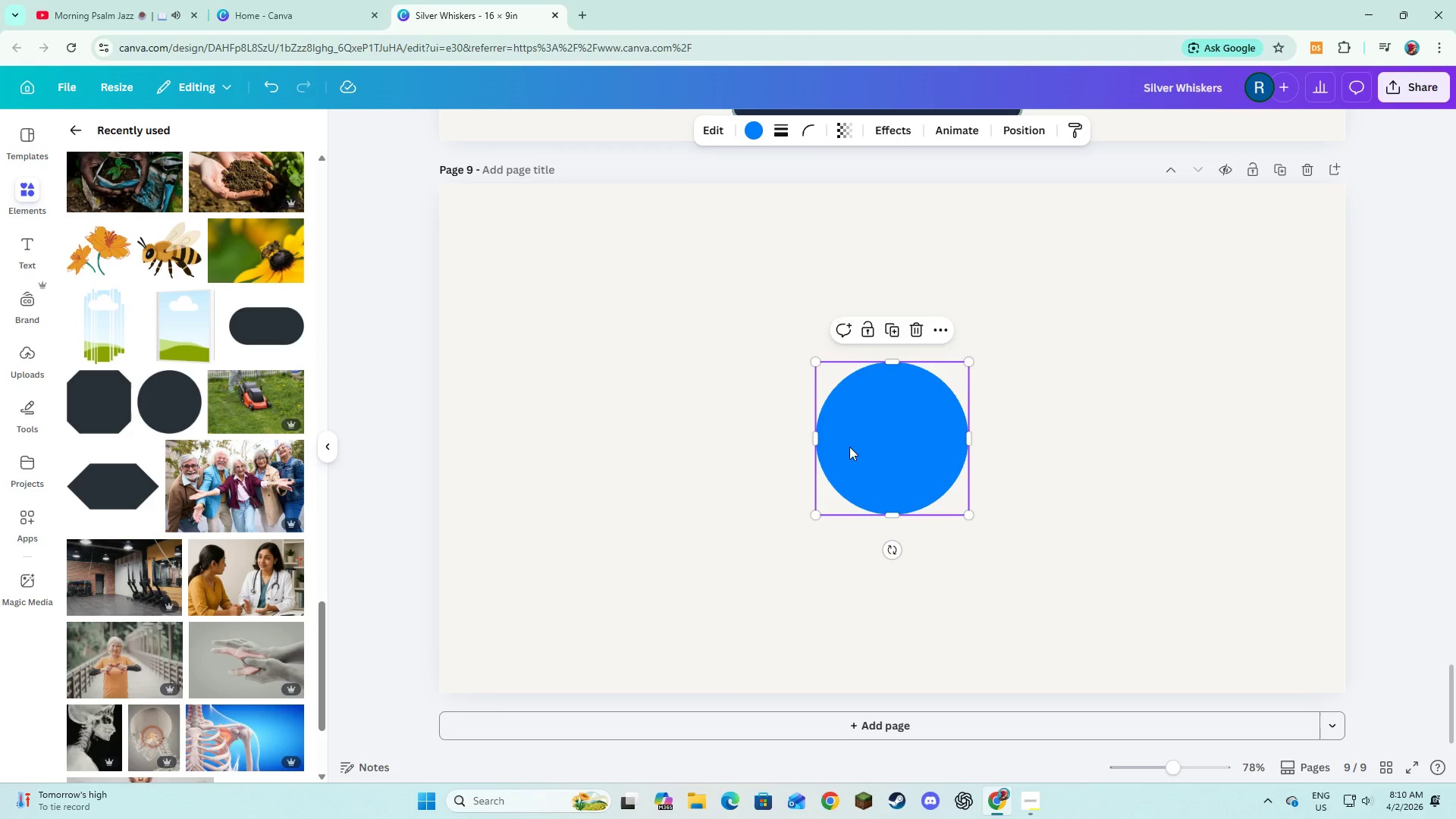 
left_click_drag(start_coordinate=[864, 452], to_coordinate=[770, 435])
 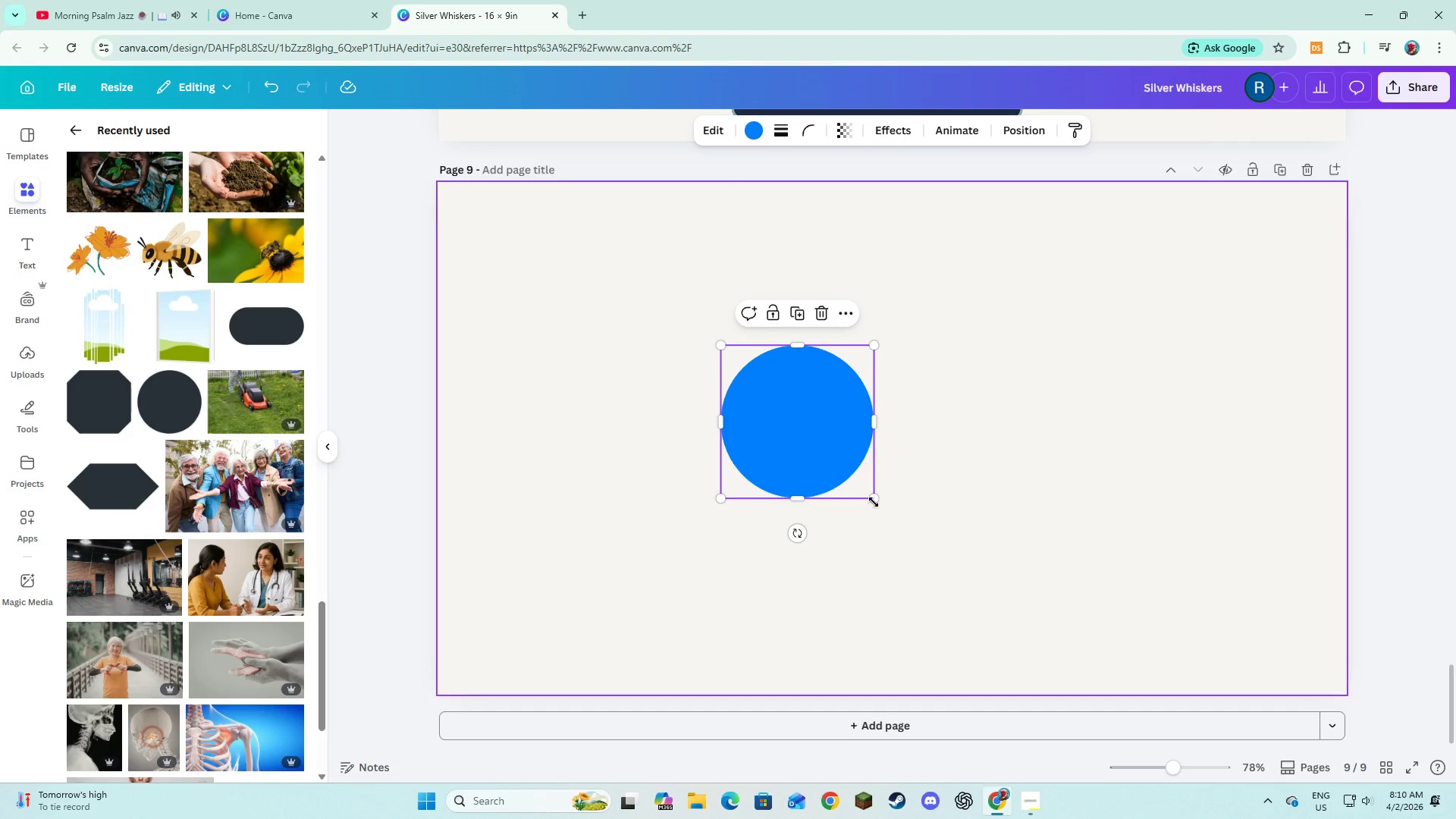 
left_click_drag(start_coordinate=[874, 502], to_coordinate=[990, 650])
 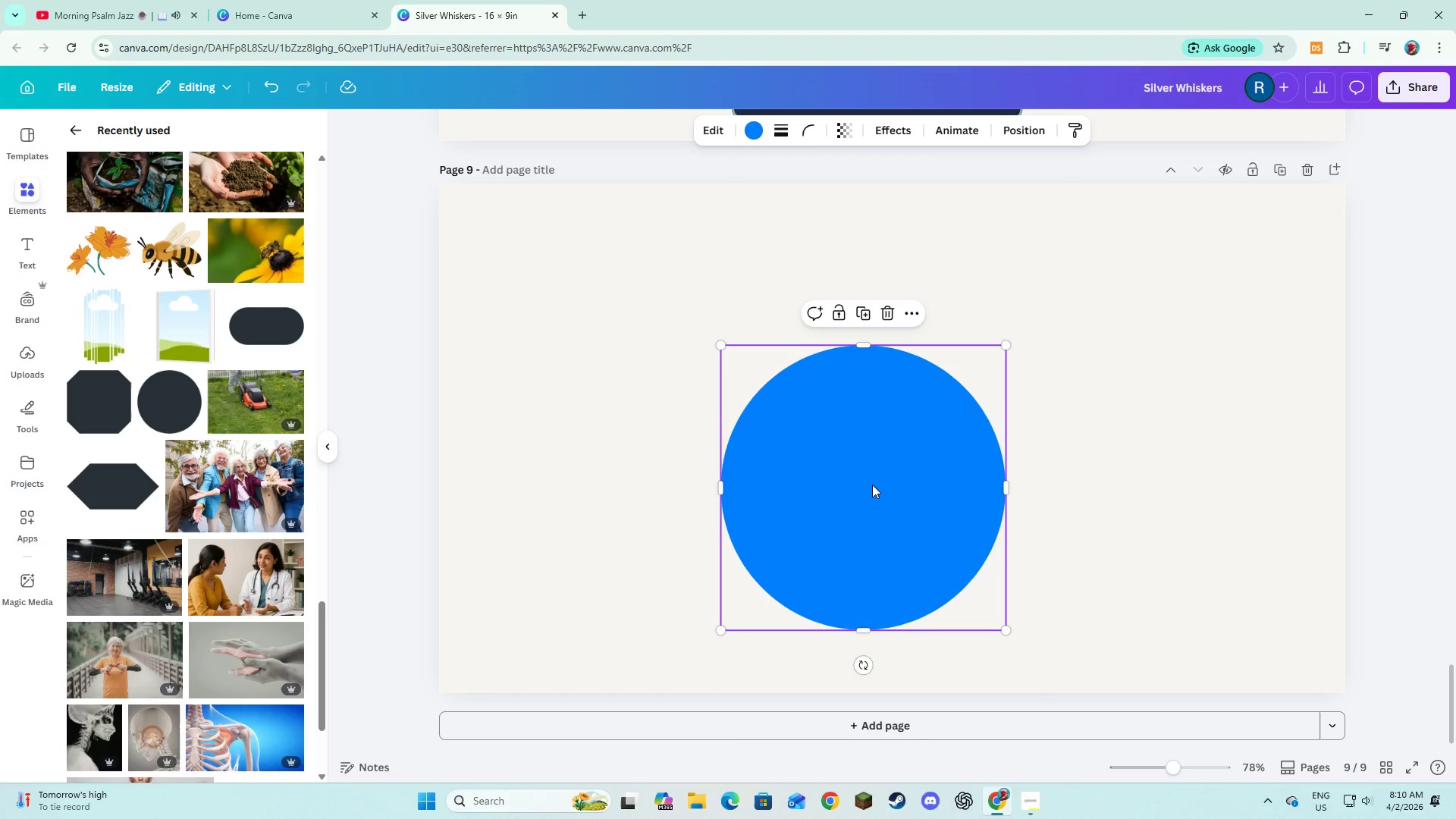 
left_click_drag(start_coordinate=[872, 485], to_coordinate=[899, 466])
 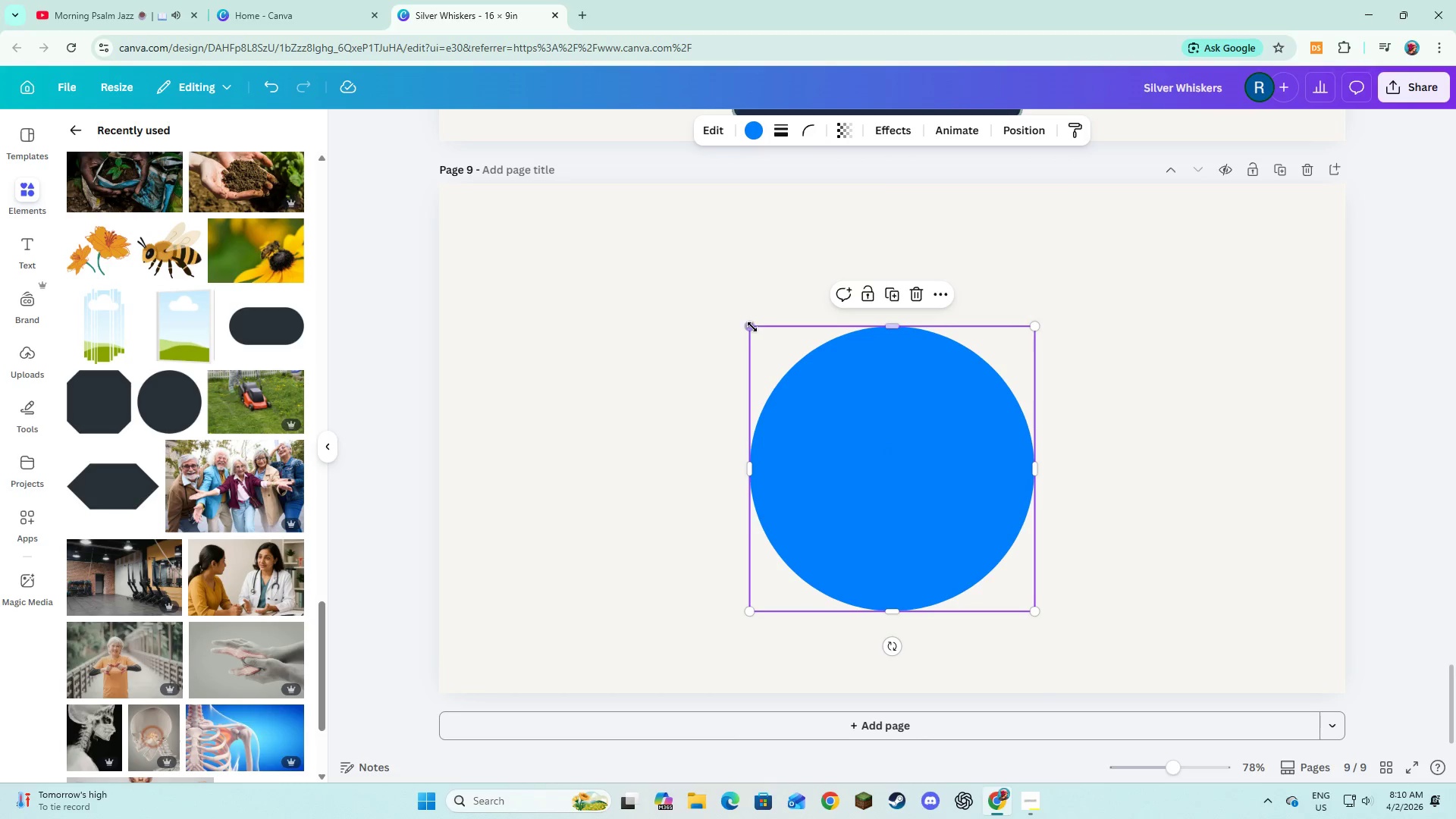 
left_click_drag(start_coordinate=[752, 327], to_coordinate=[704, 315])
 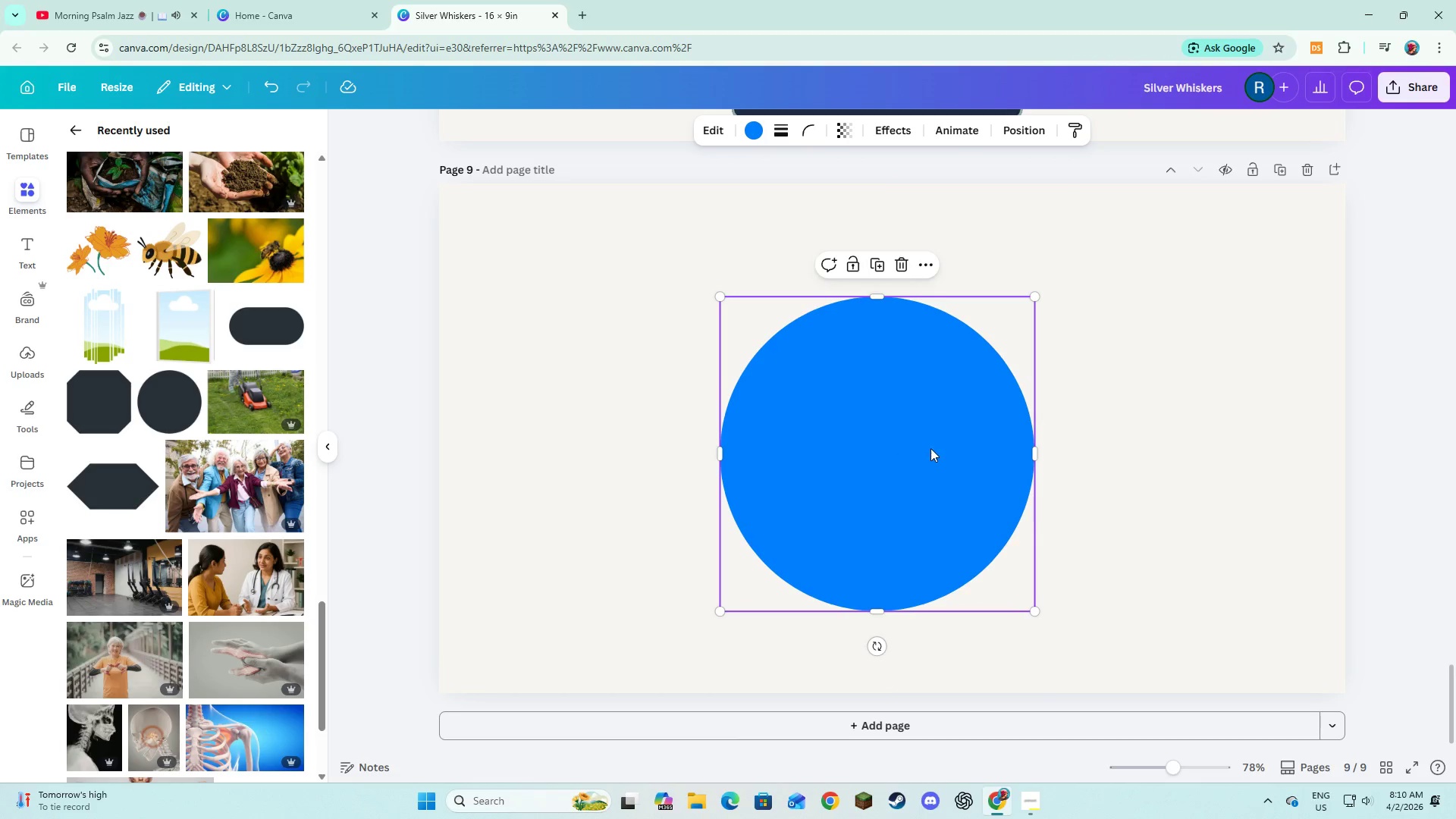 
left_click_drag(start_coordinate=[930, 449], to_coordinate=[935, 480])
 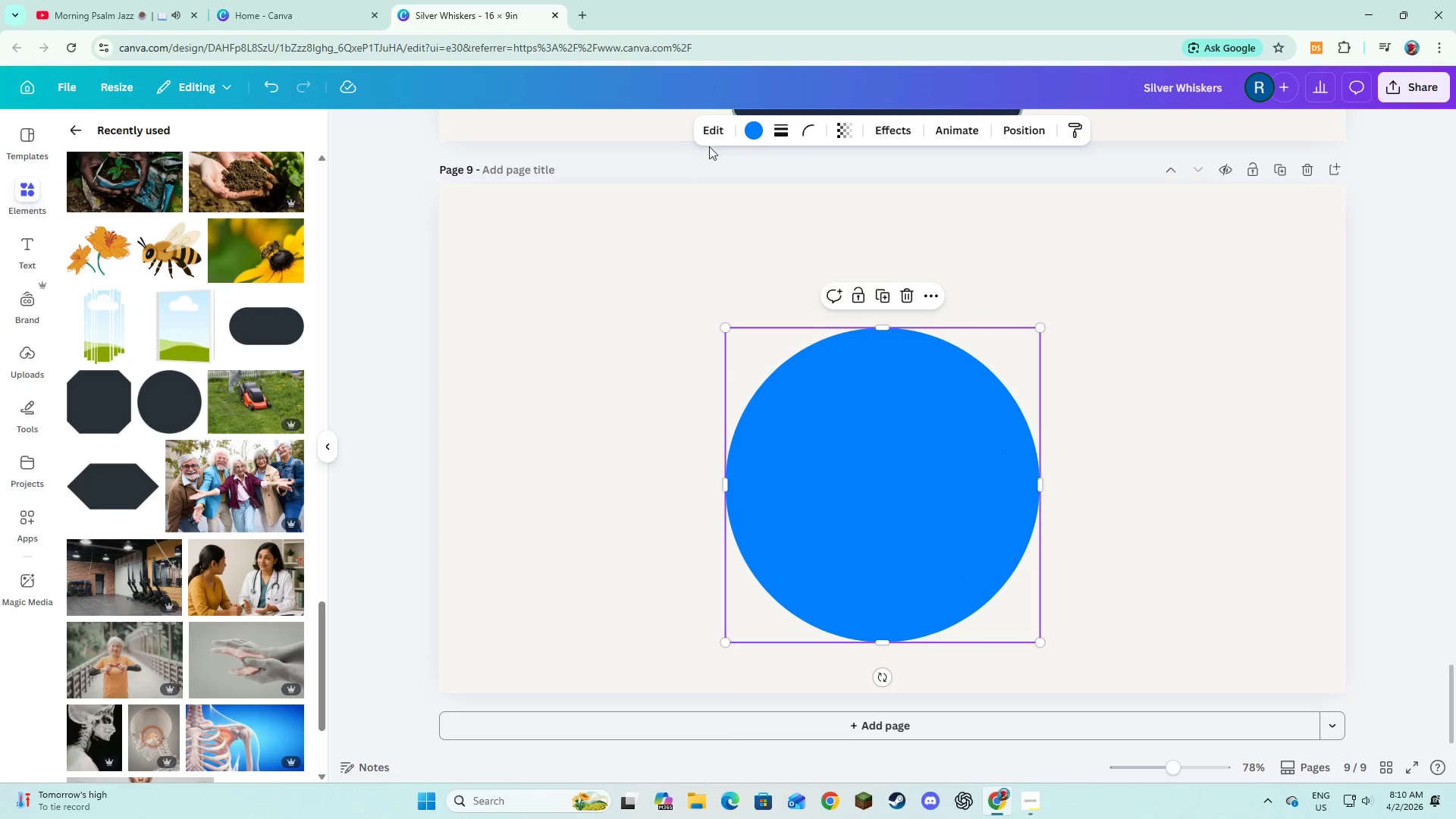 
left_click([761, 129])
 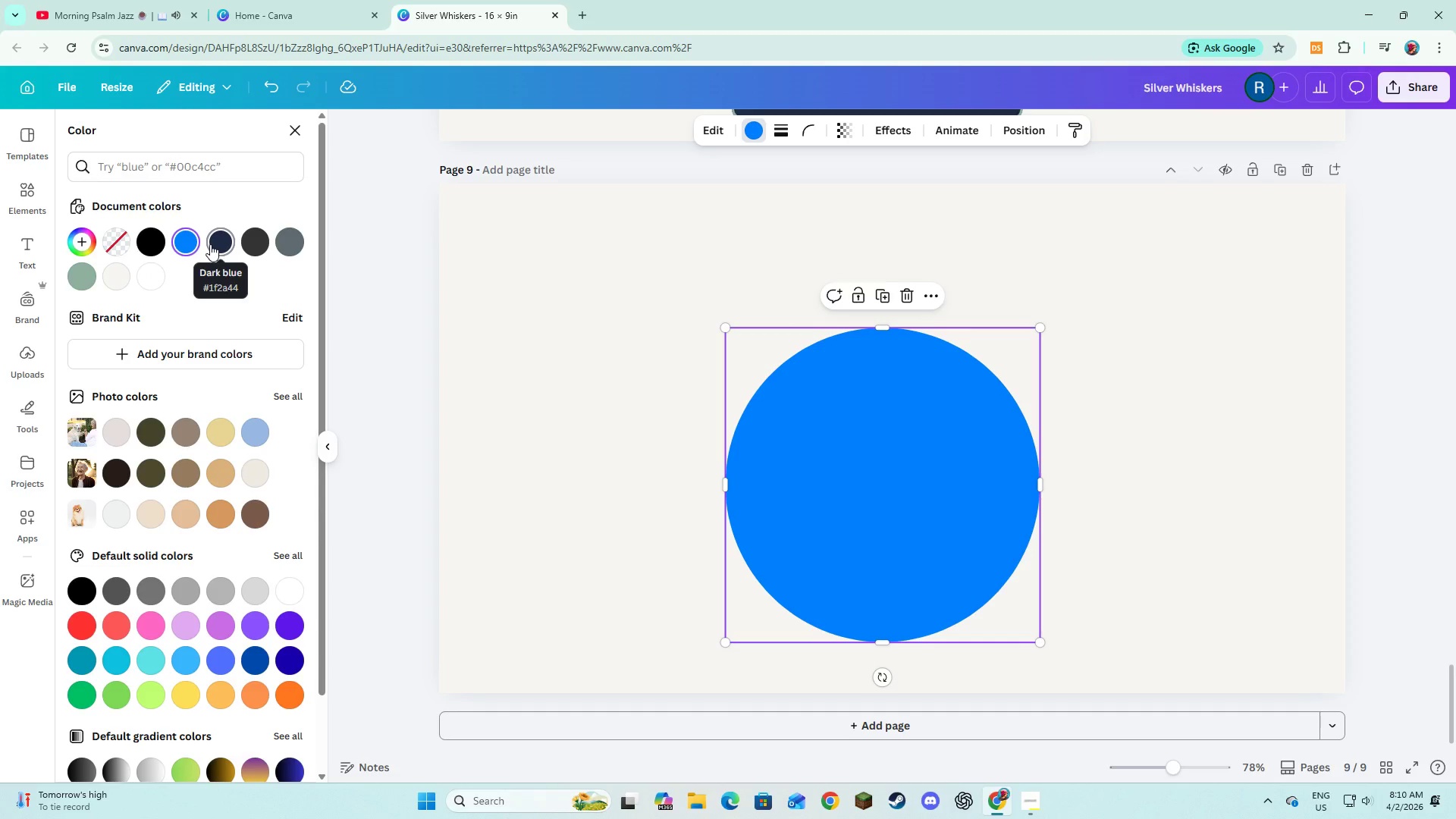 
left_click([214, 246])
 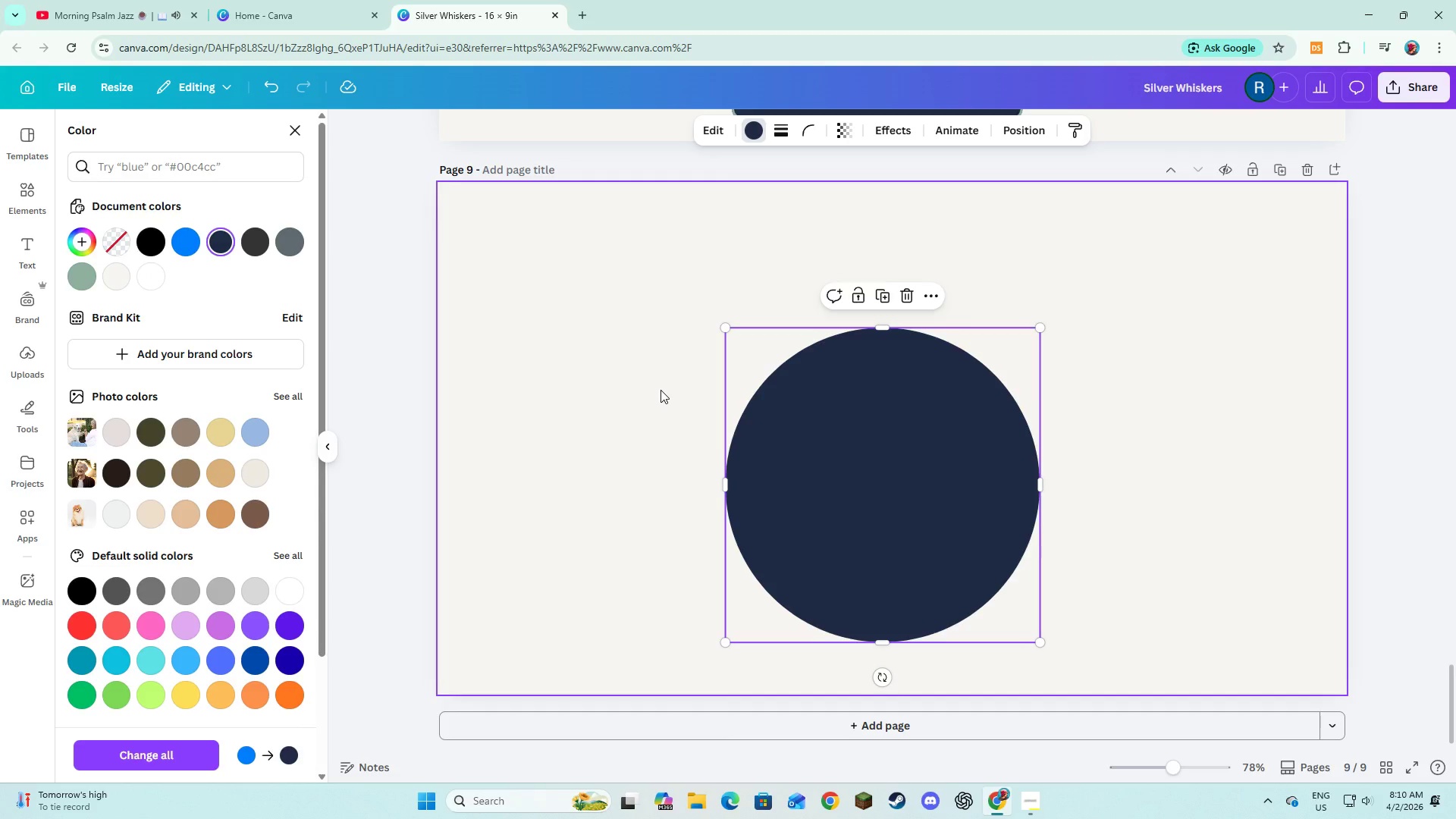 
left_click([661, 390])
 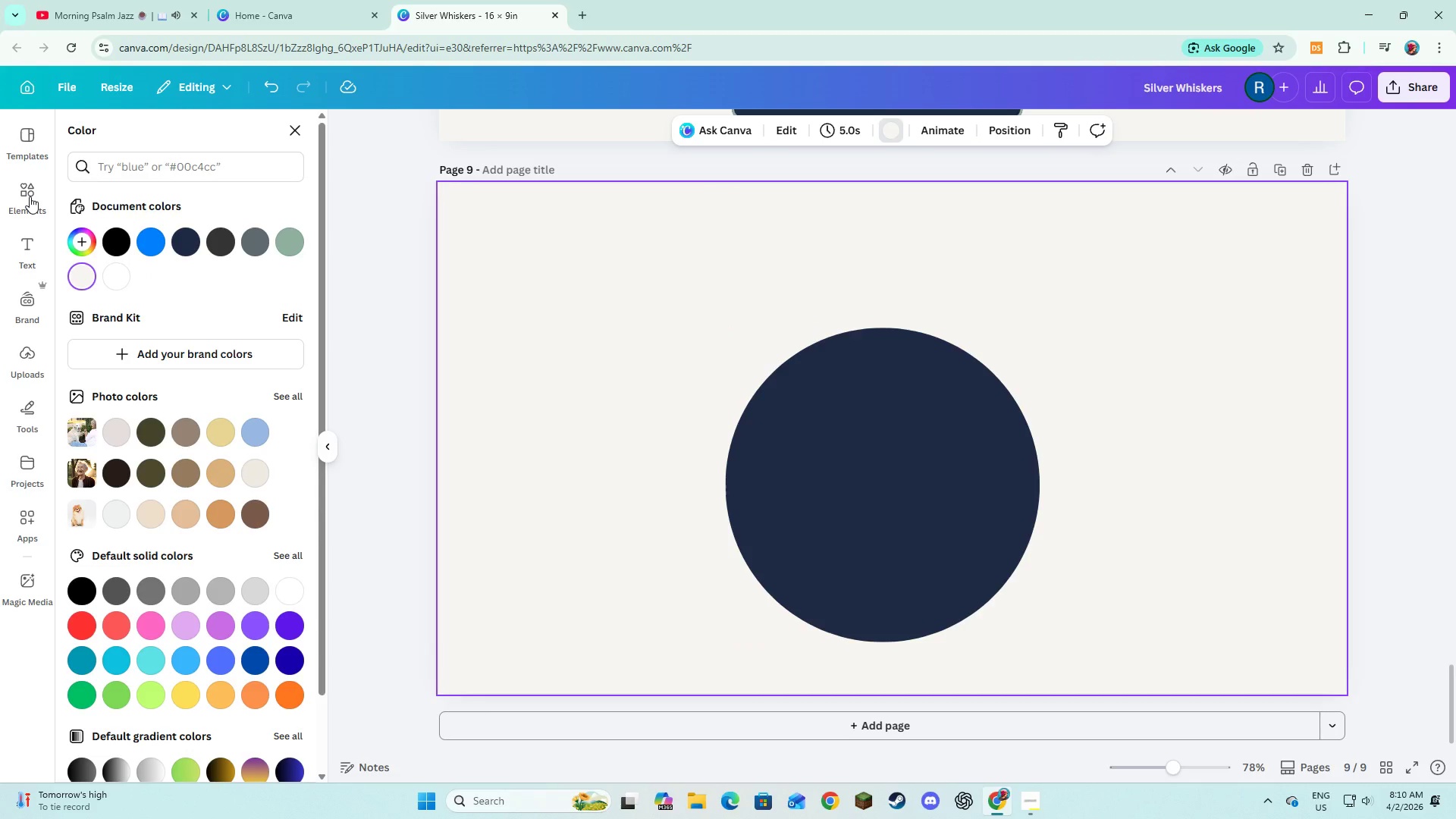 
left_click([30, 196])
 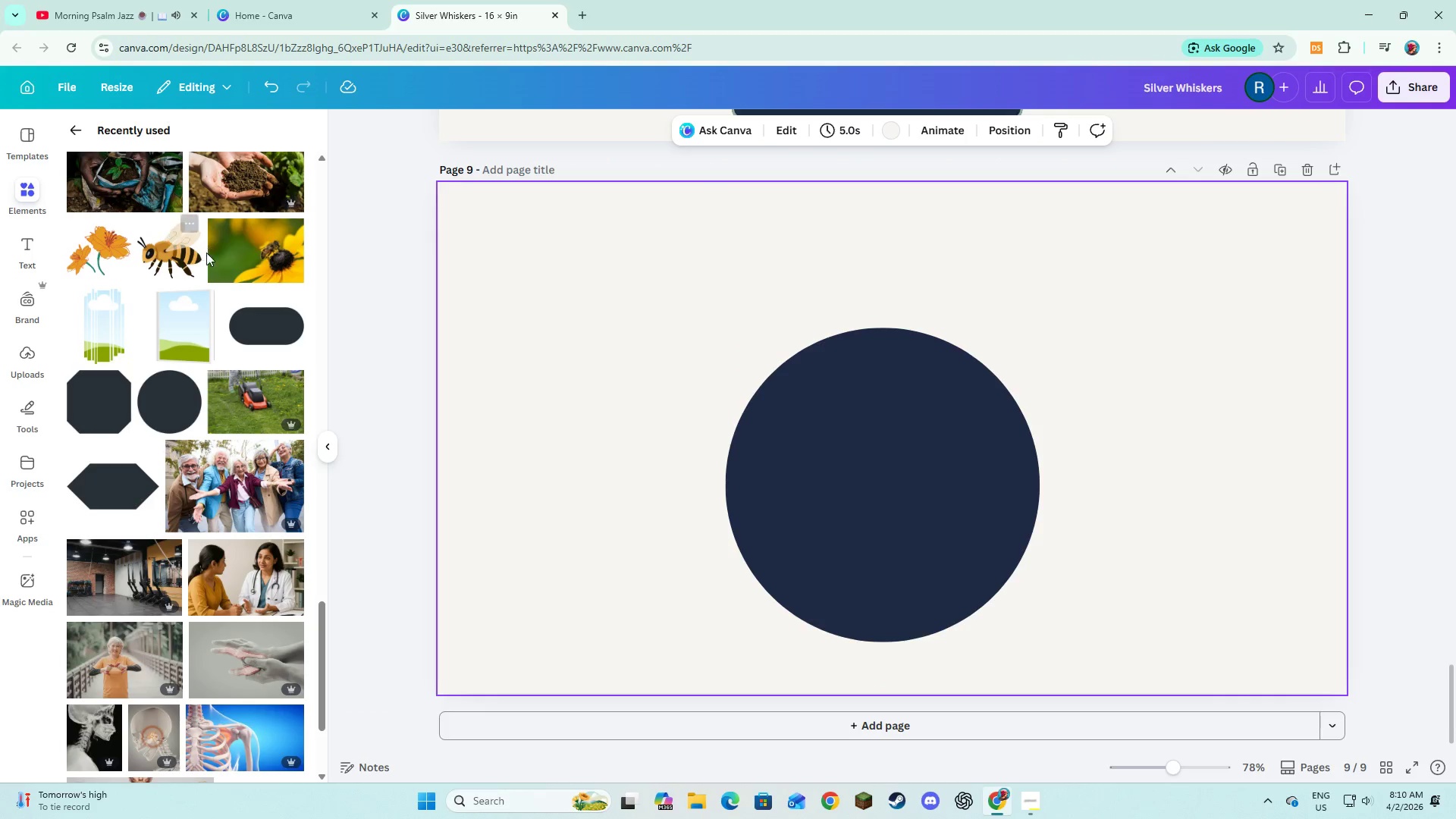 
scroll: coordinate [210, 268], scroll_direction: up, amount: 4.0
 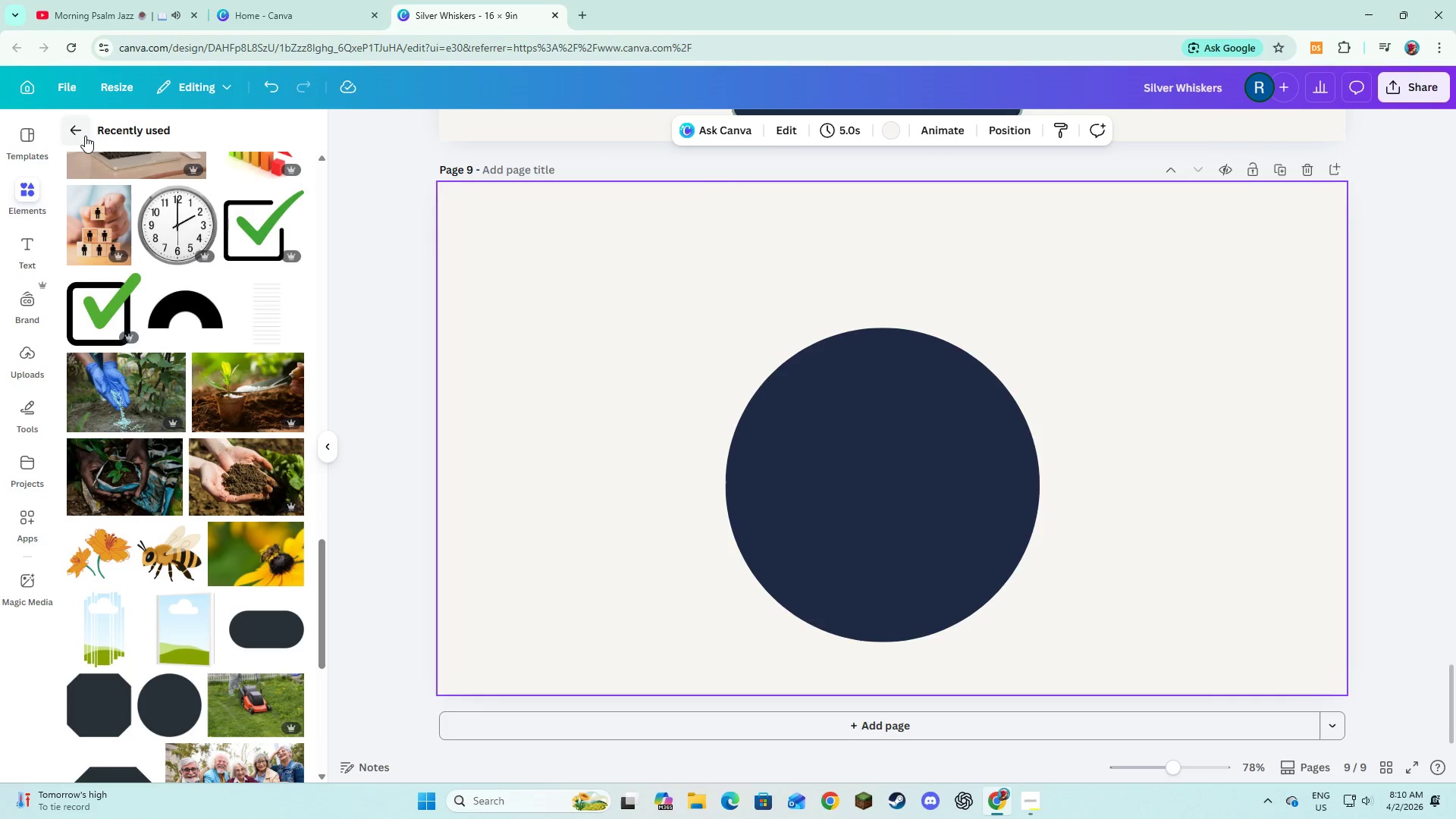 
left_click([85, 136])
 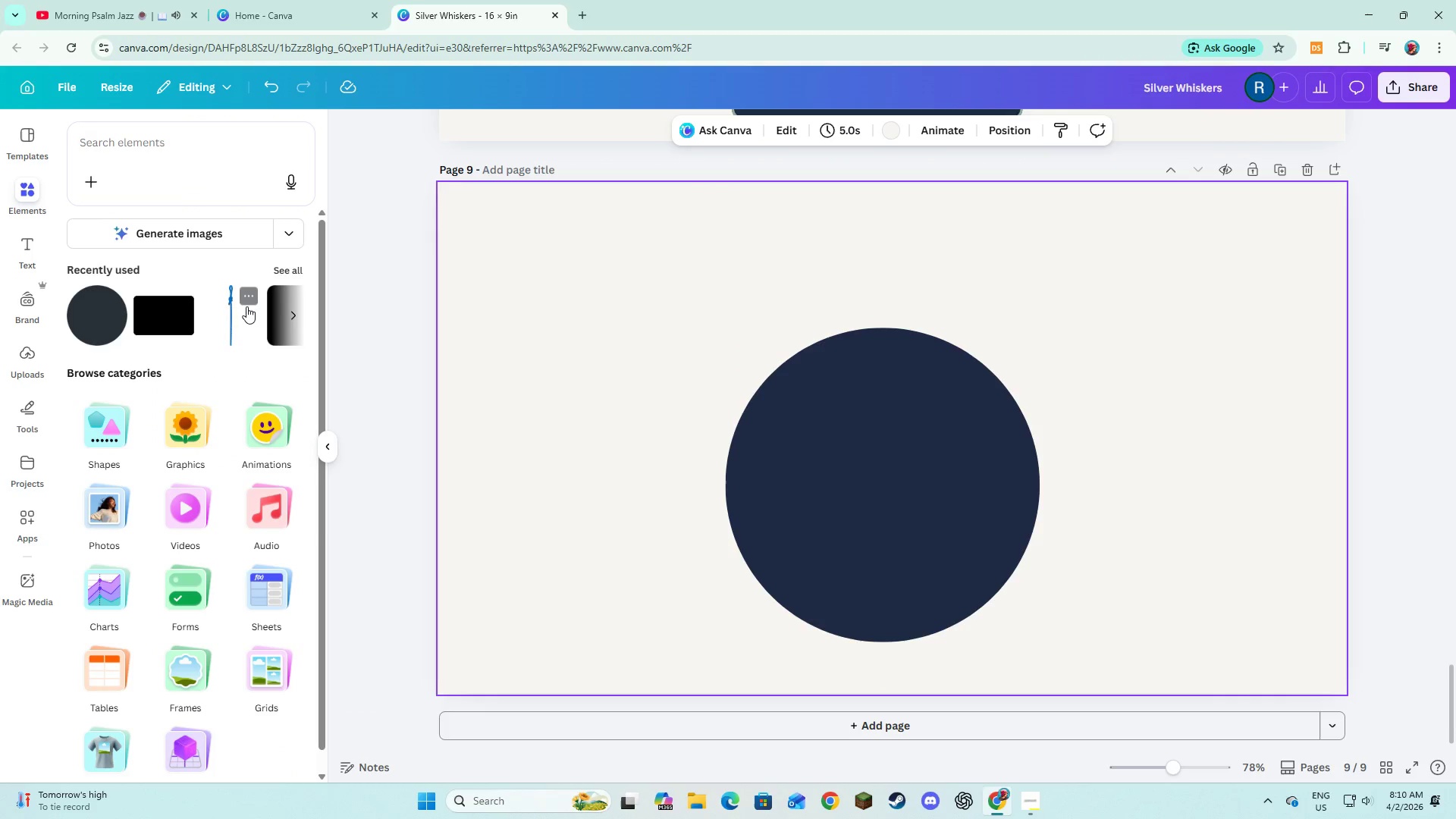 
left_click([275, 268])
 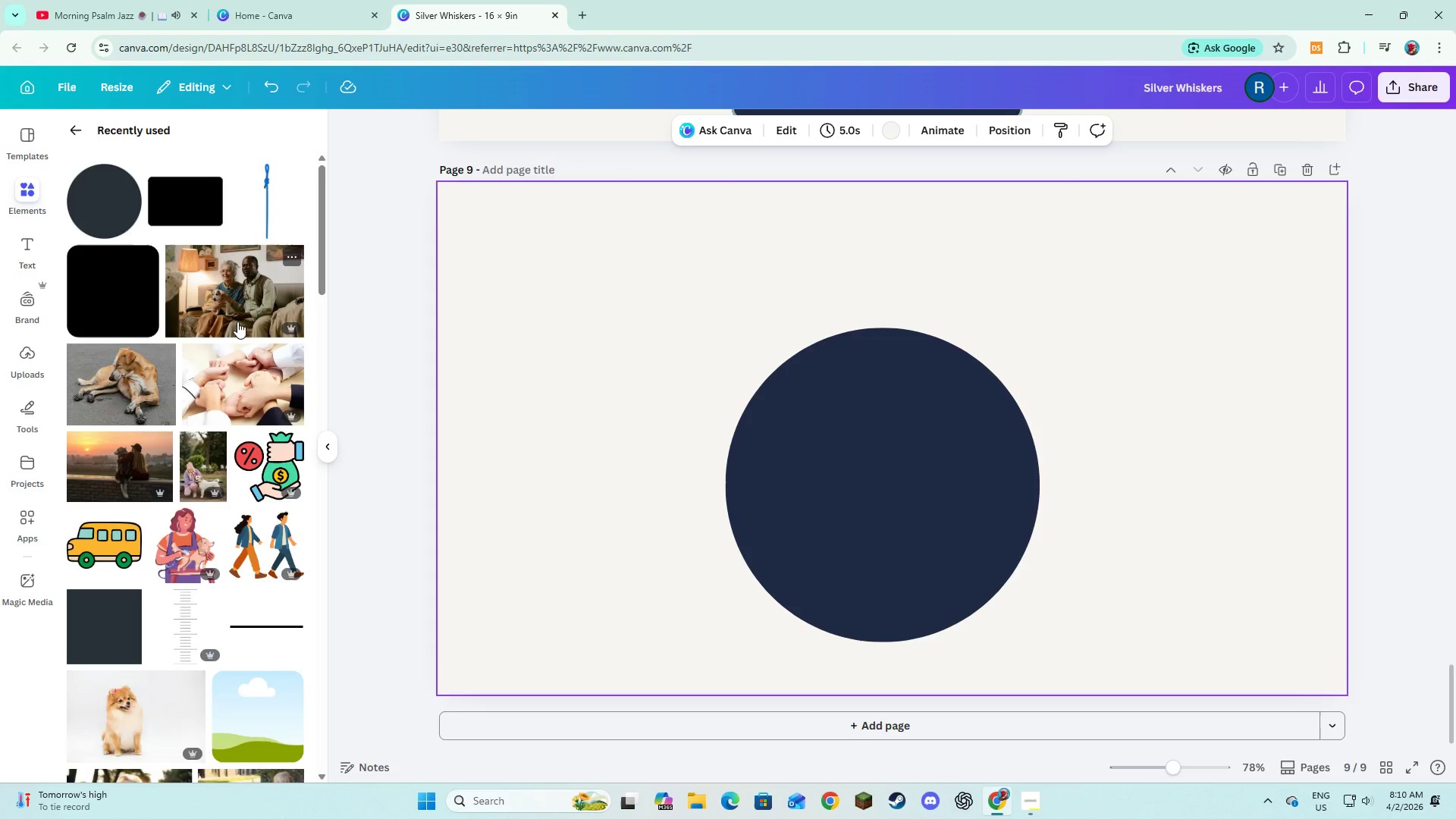 
scroll: coordinate [235, 329], scroll_direction: down, amount: 3.0
 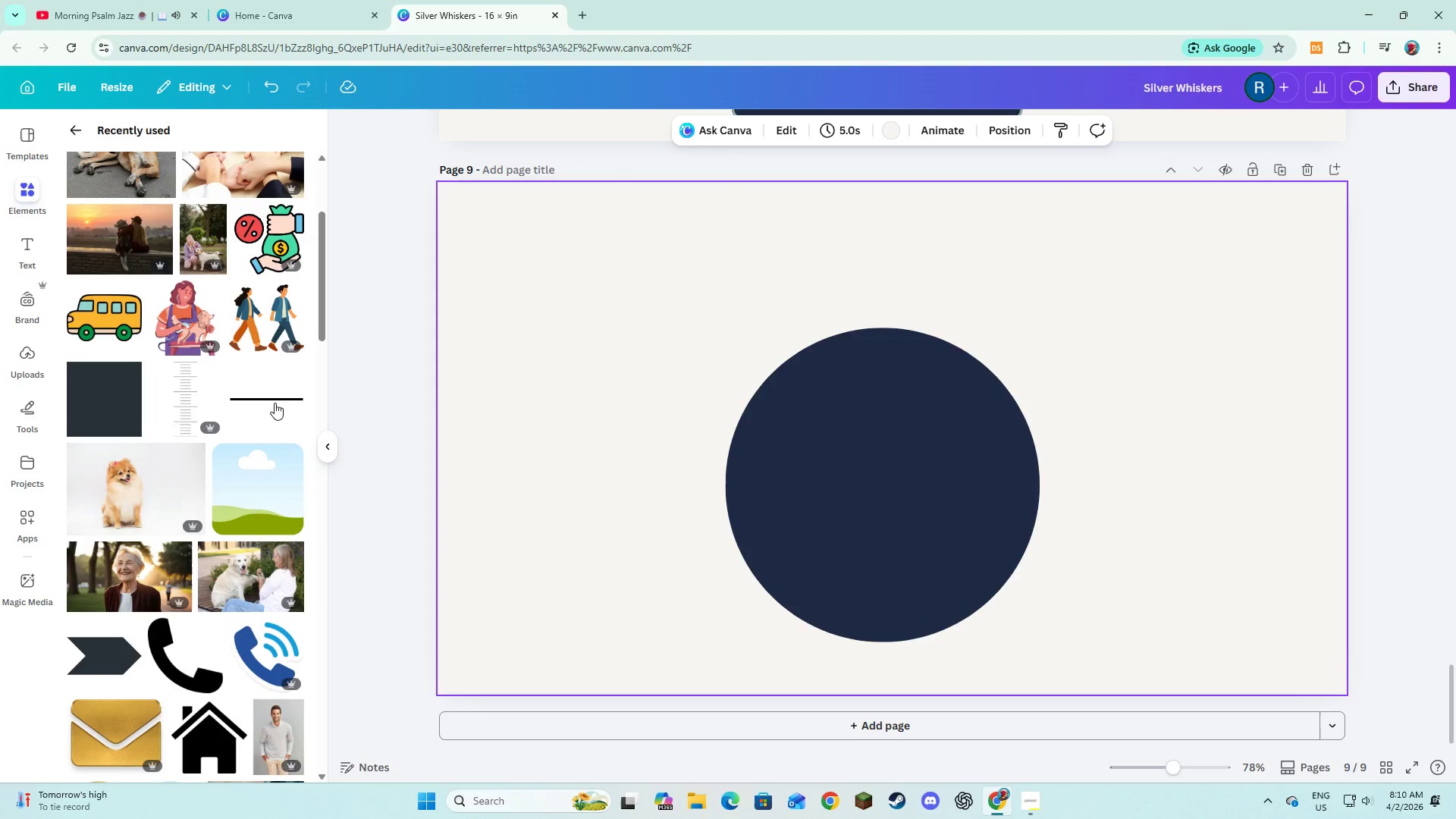 
left_click([275, 400])
 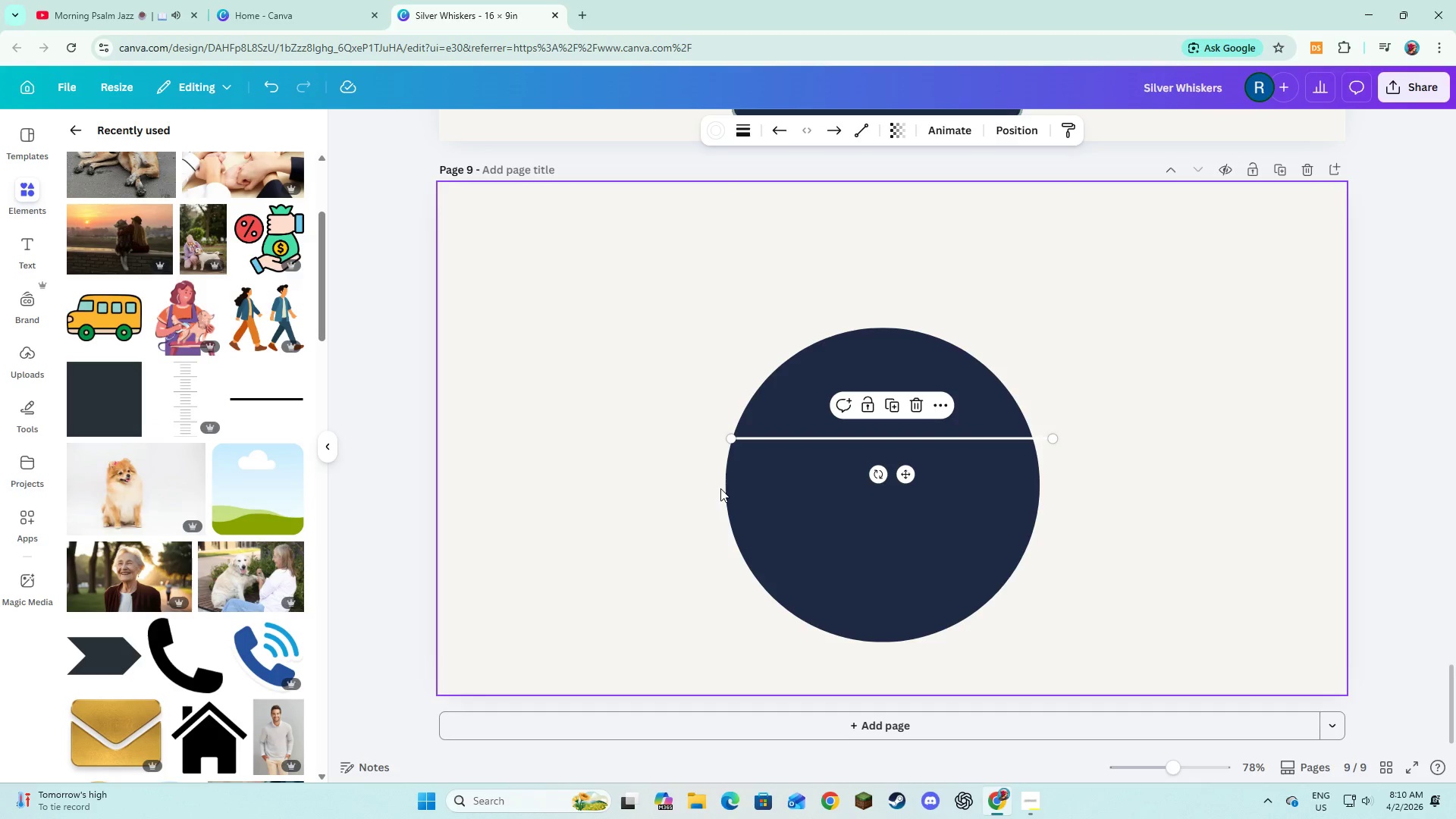 
left_click([717, 500])
 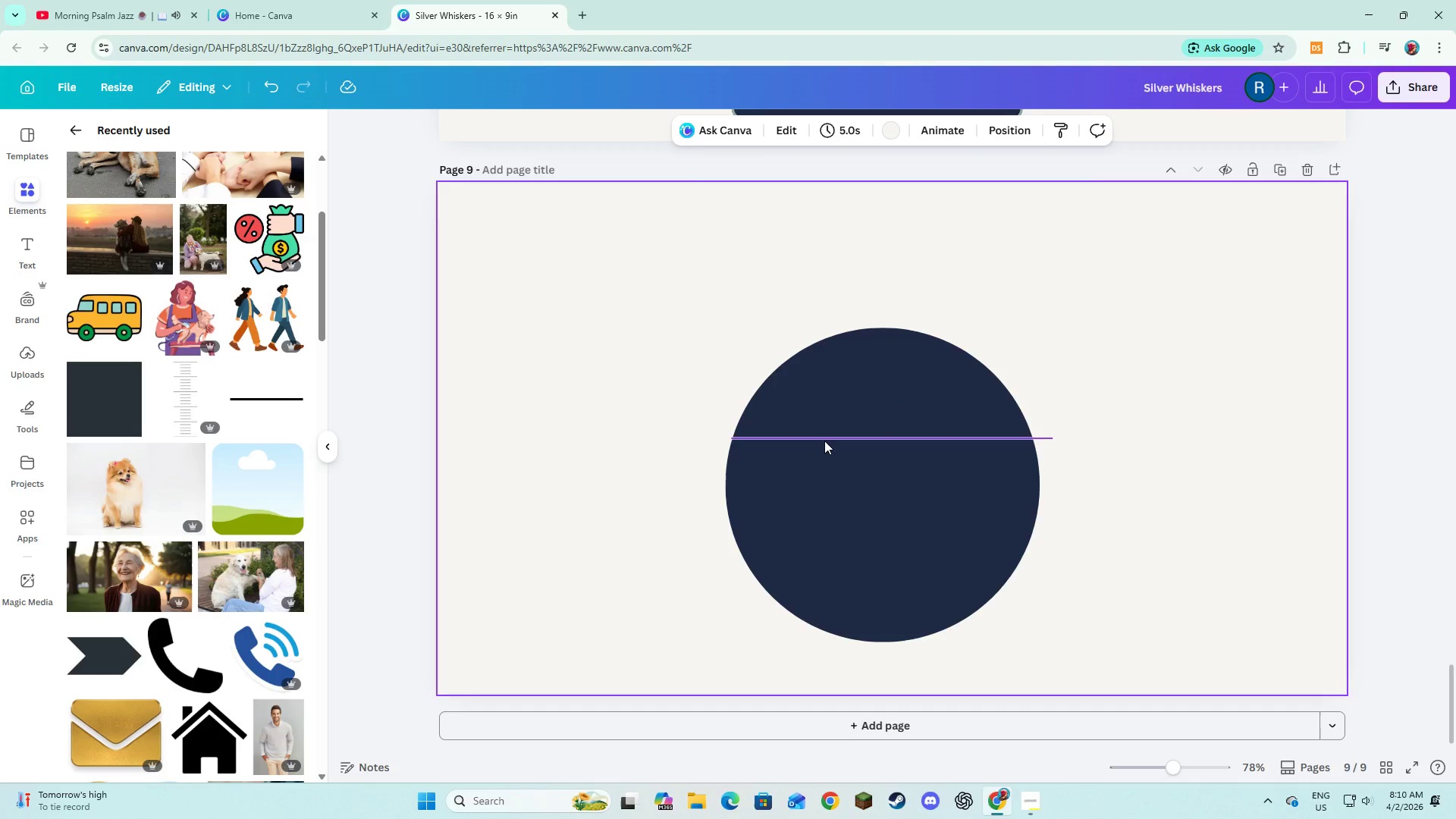 
left_click([824, 441])
 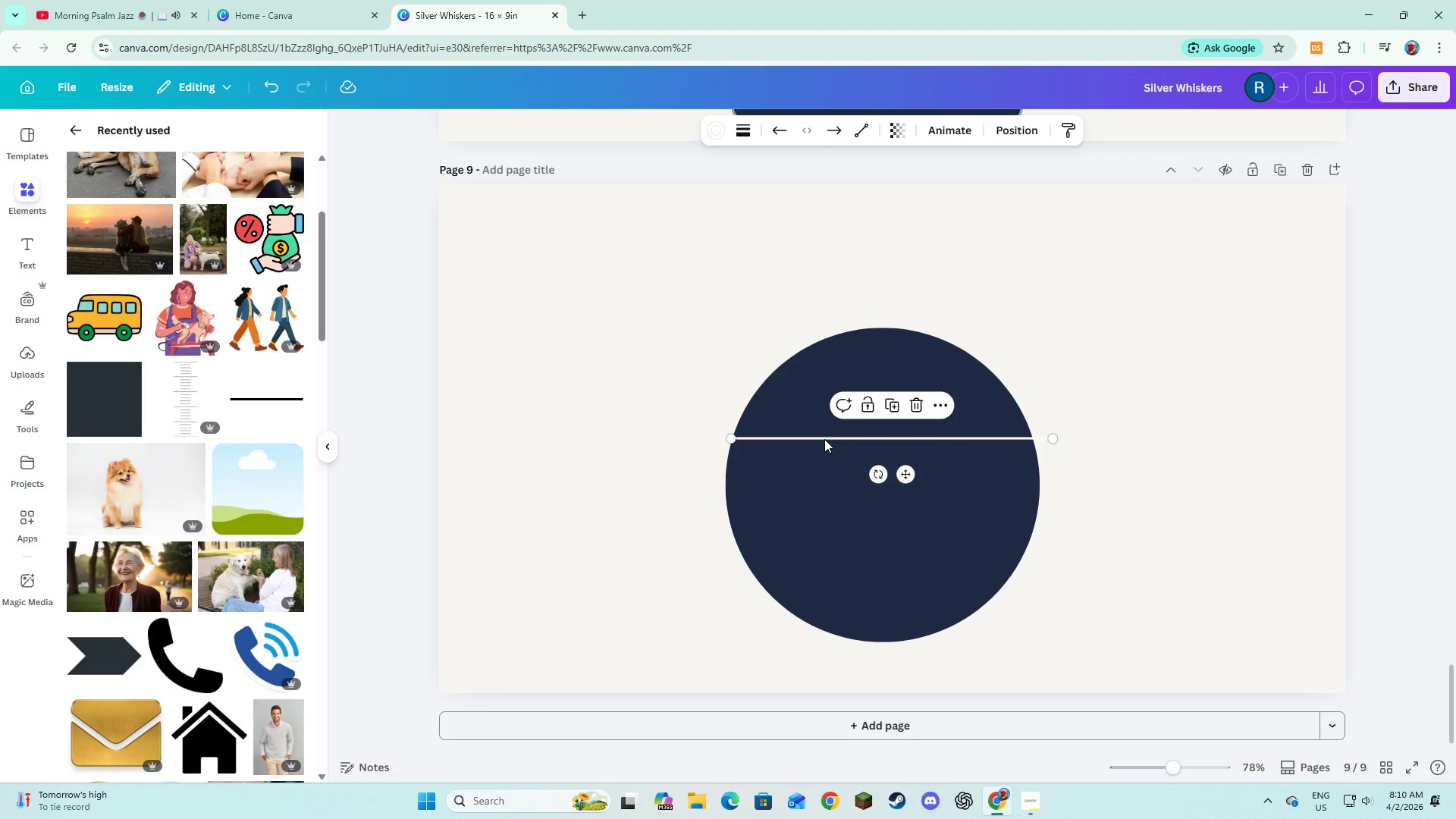 
left_click_drag(start_coordinate=[824, 439], to_coordinate=[821, 494])
 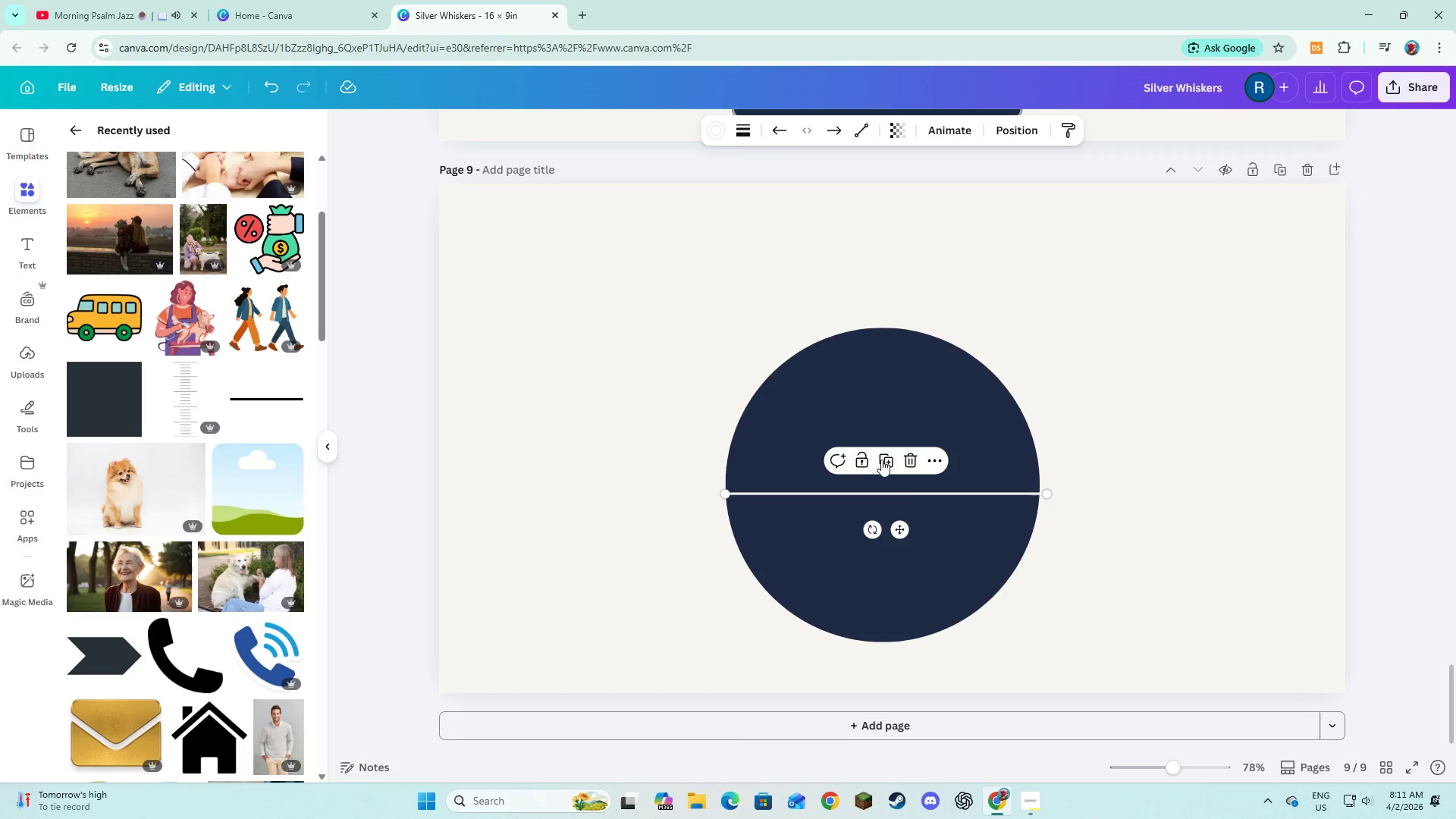 
left_click([883, 459])
 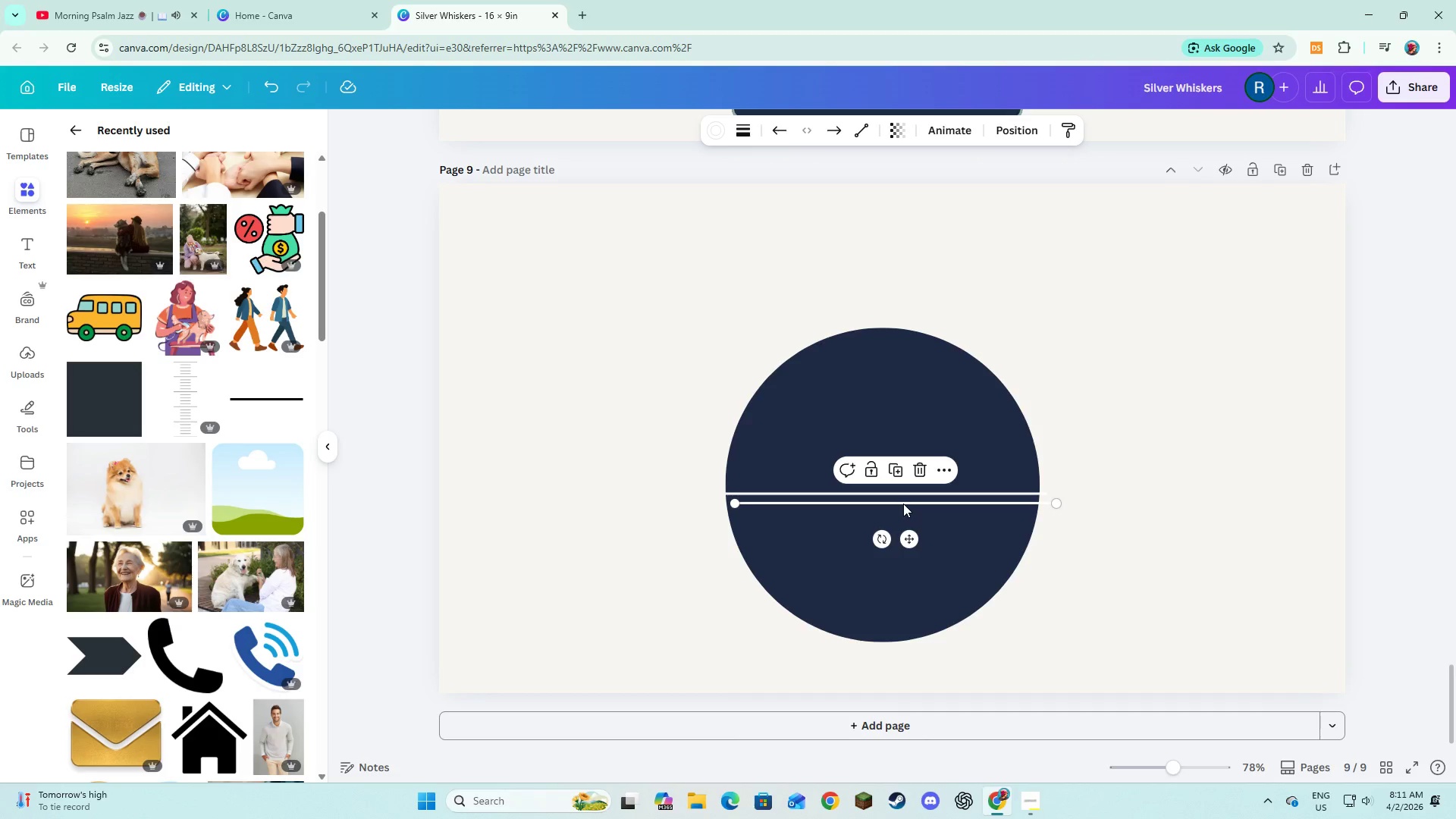 
left_click_drag(start_coordinate=[903, 504], to_coordinate=[919, 519])
 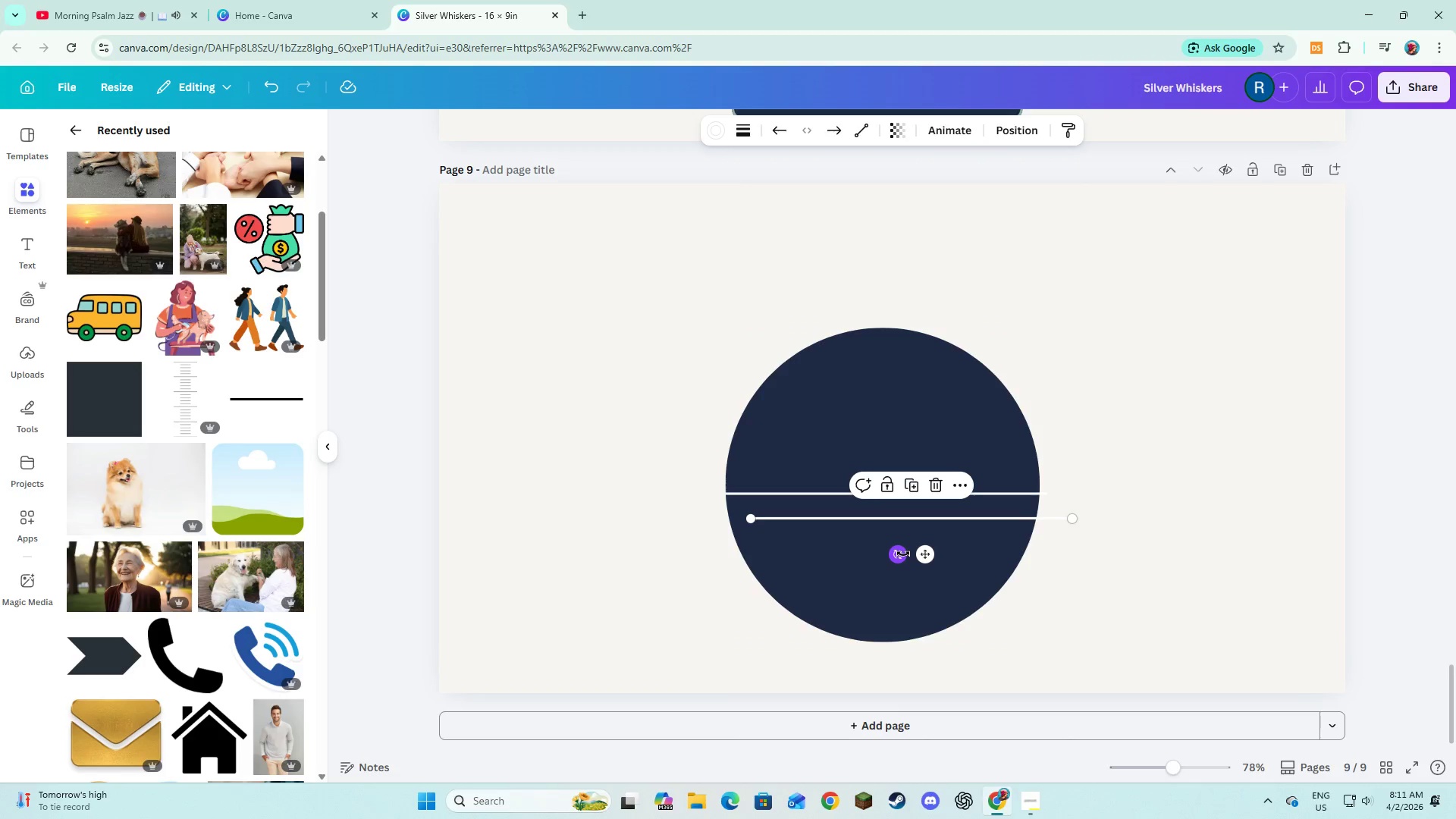 
left_click_drag(start_coordinate=[896, 554], to_coordinate=[998, 534])
 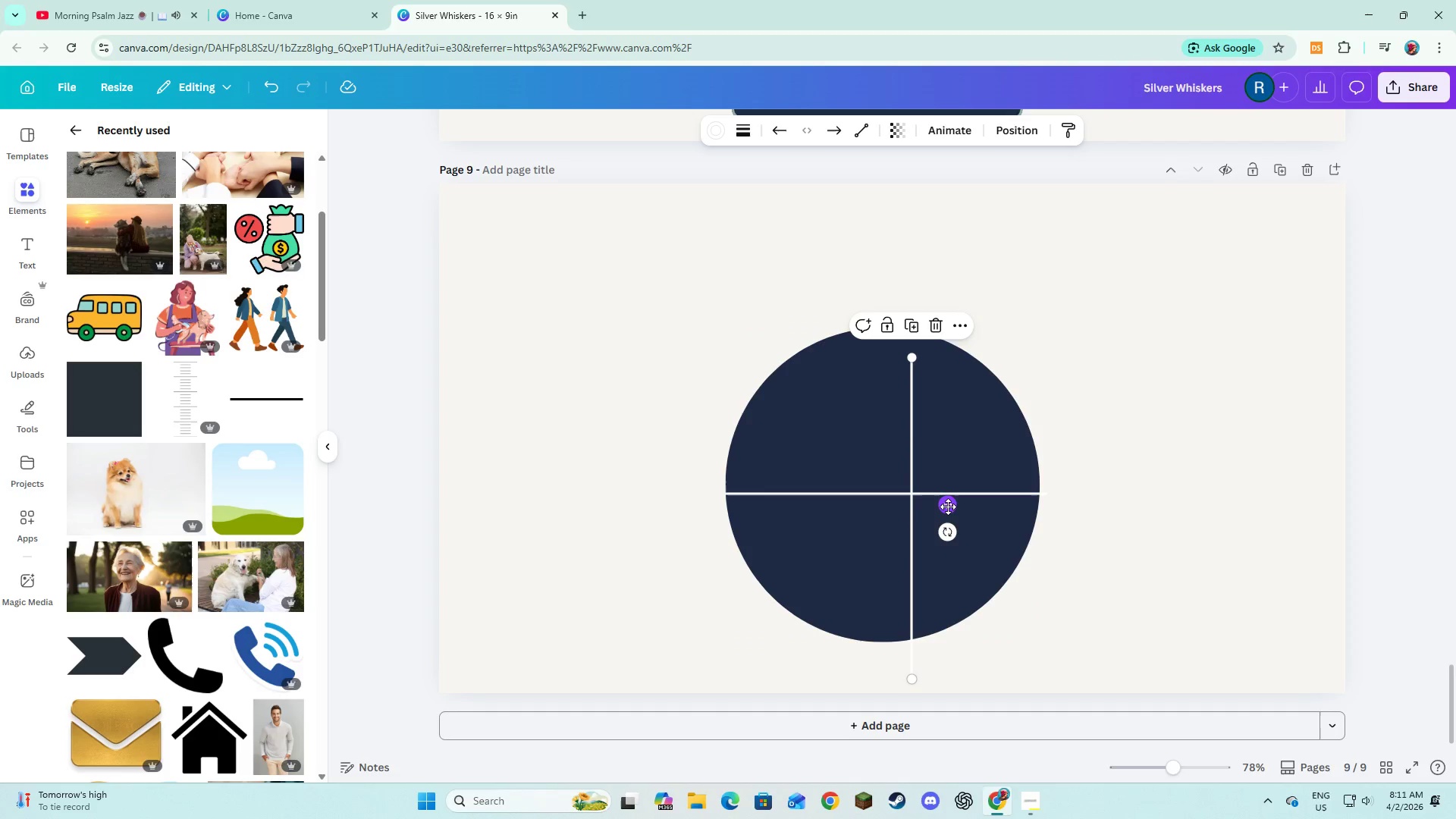 
left_click_drag(start_coordinate=[948, 504], to_coordinate=[924, 468])
 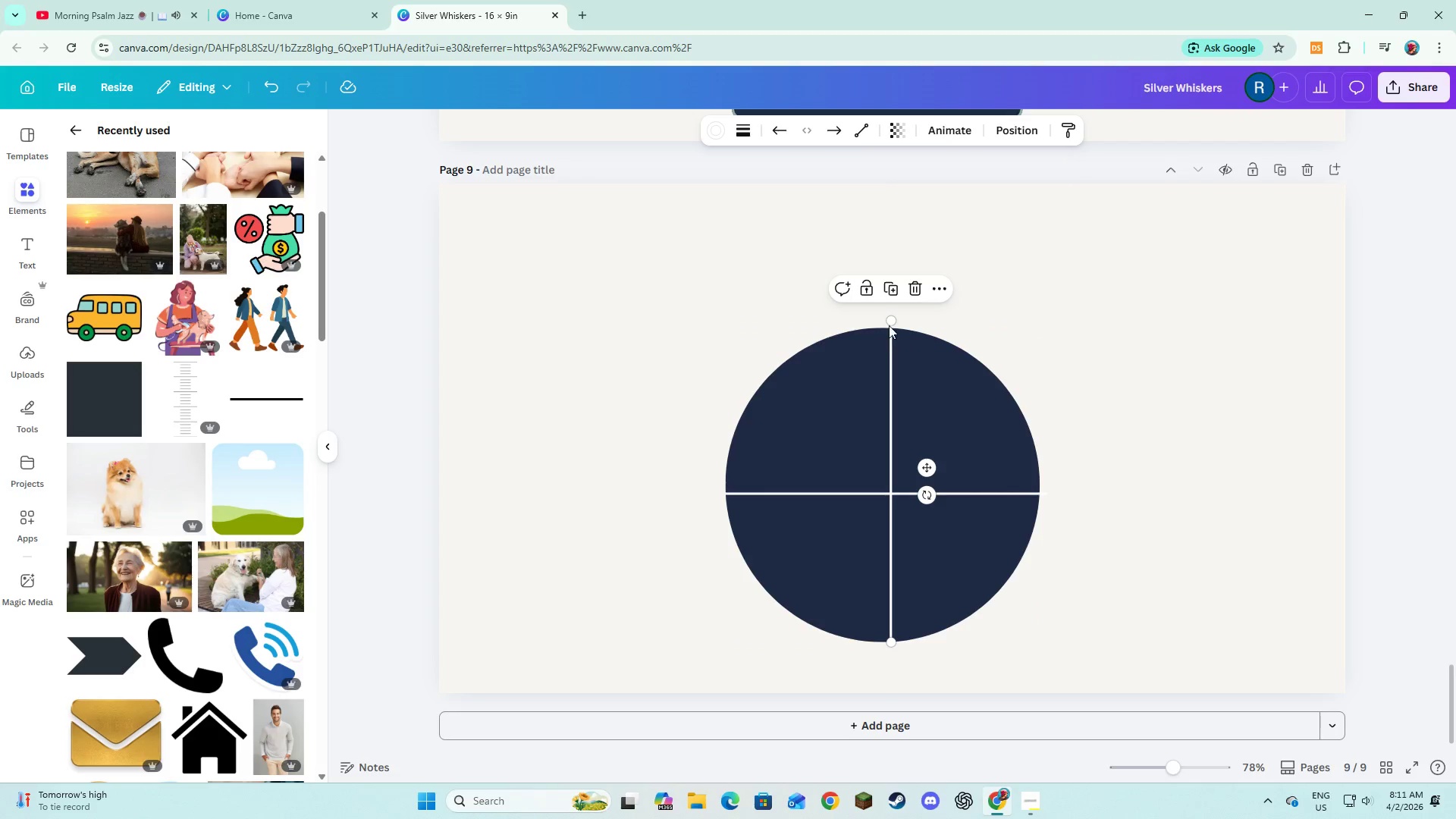 
left_click([883, 282])
 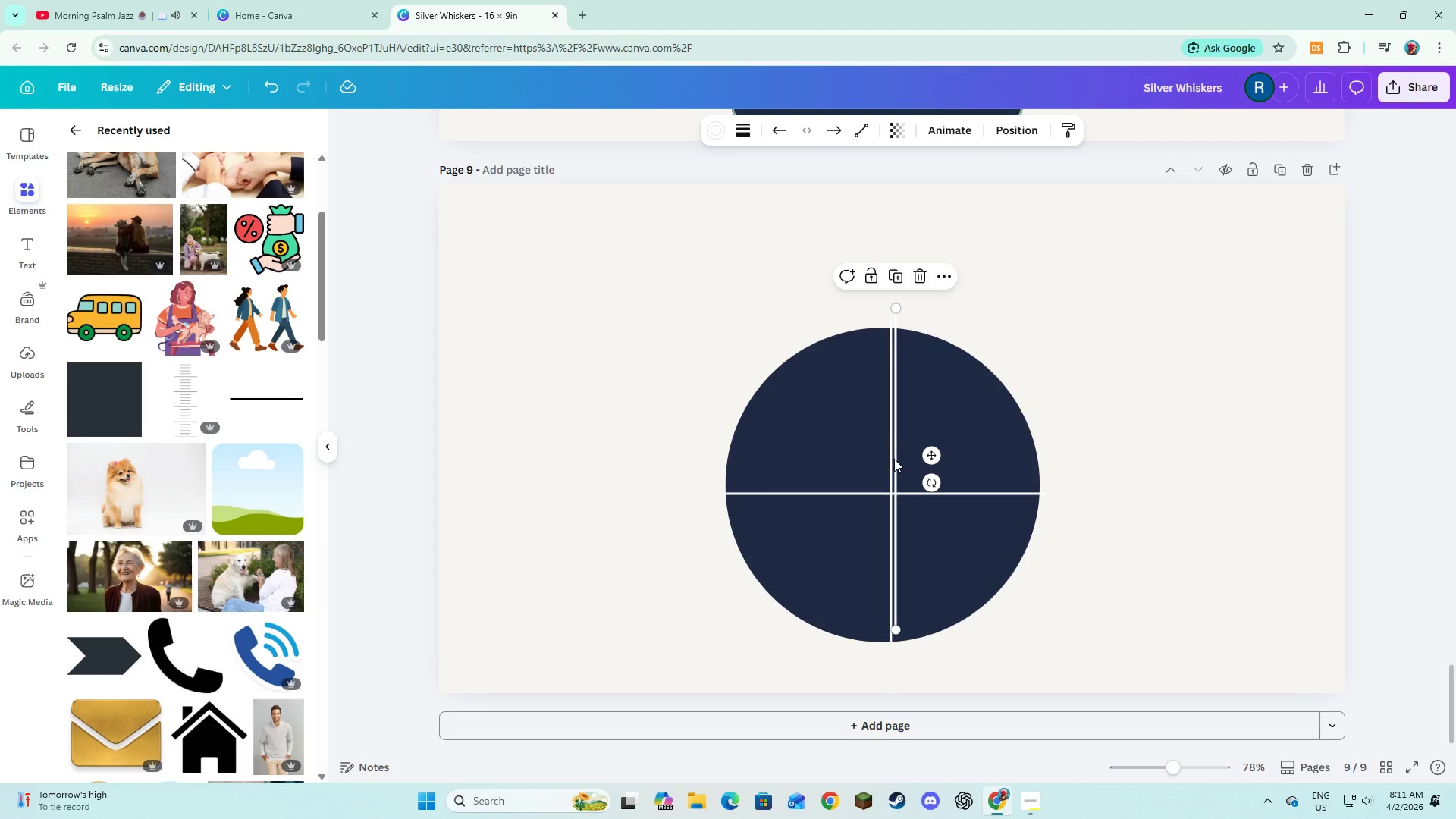 
left_click_drag(start_coordinate=[896, 463], to_coordinate=[893, 326])
 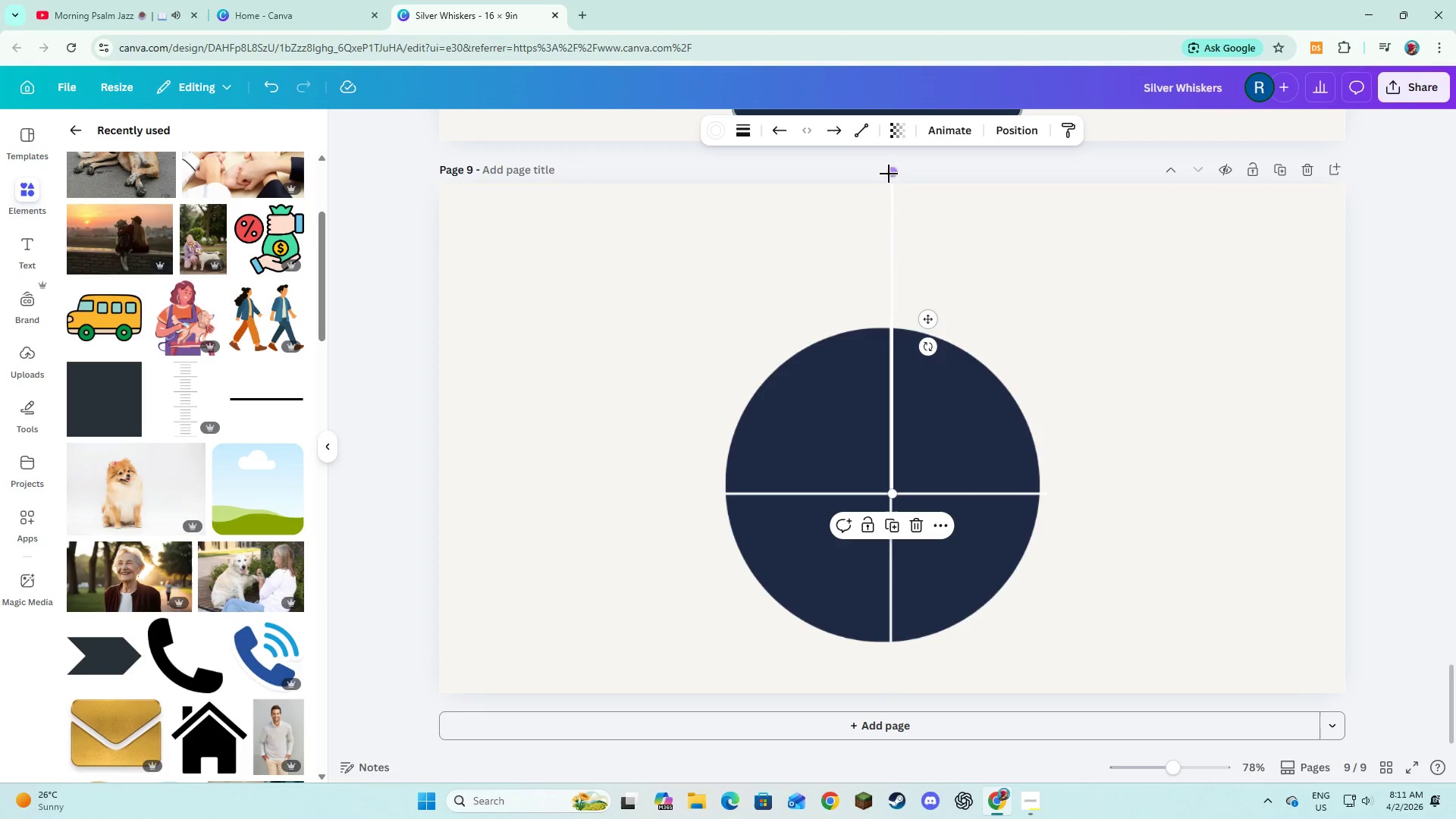 
left_click_drag(start_coordinate=[889, 174], to_coordinate=[1026, 535])
 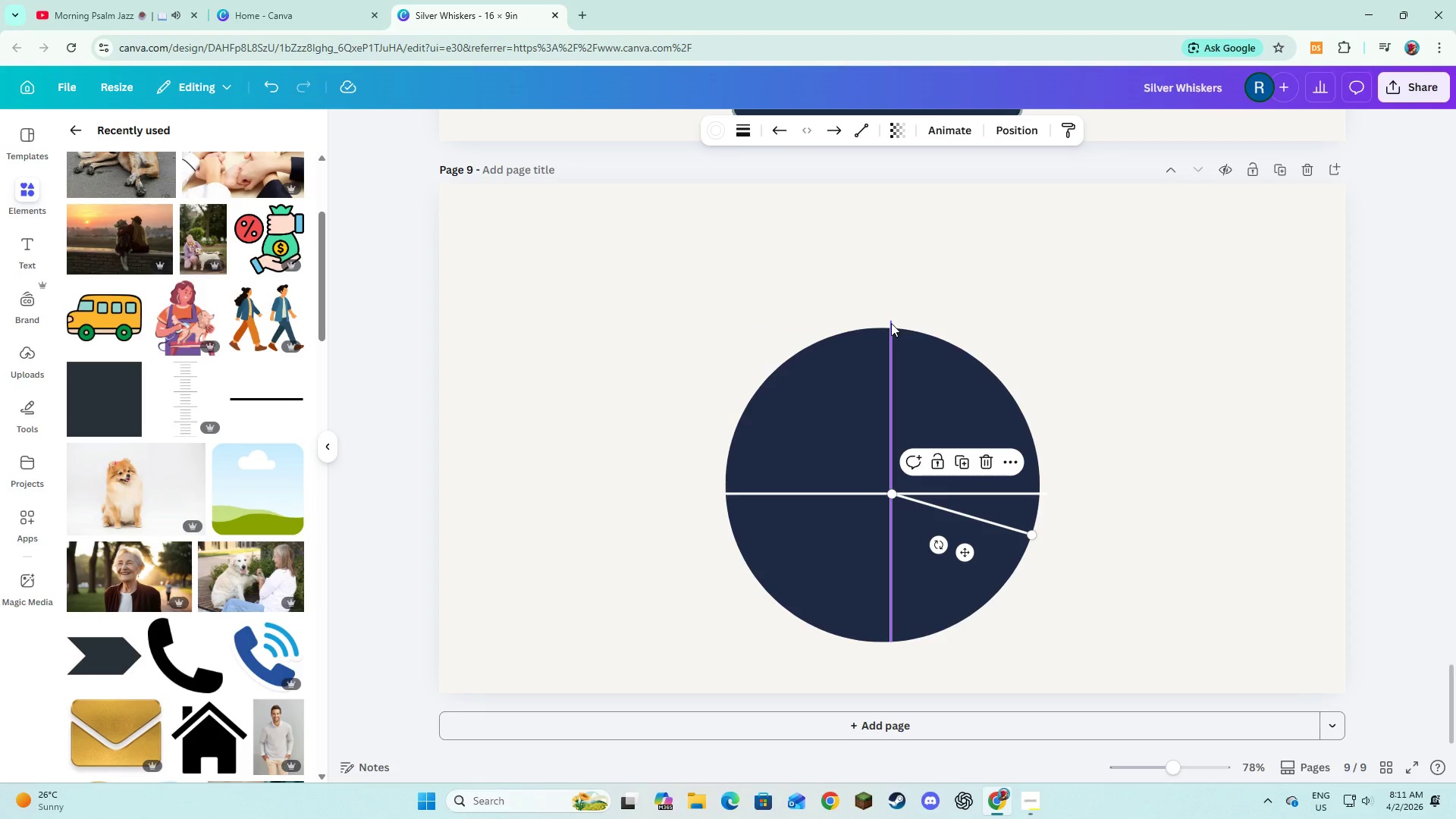 
left_click([891, 323])
 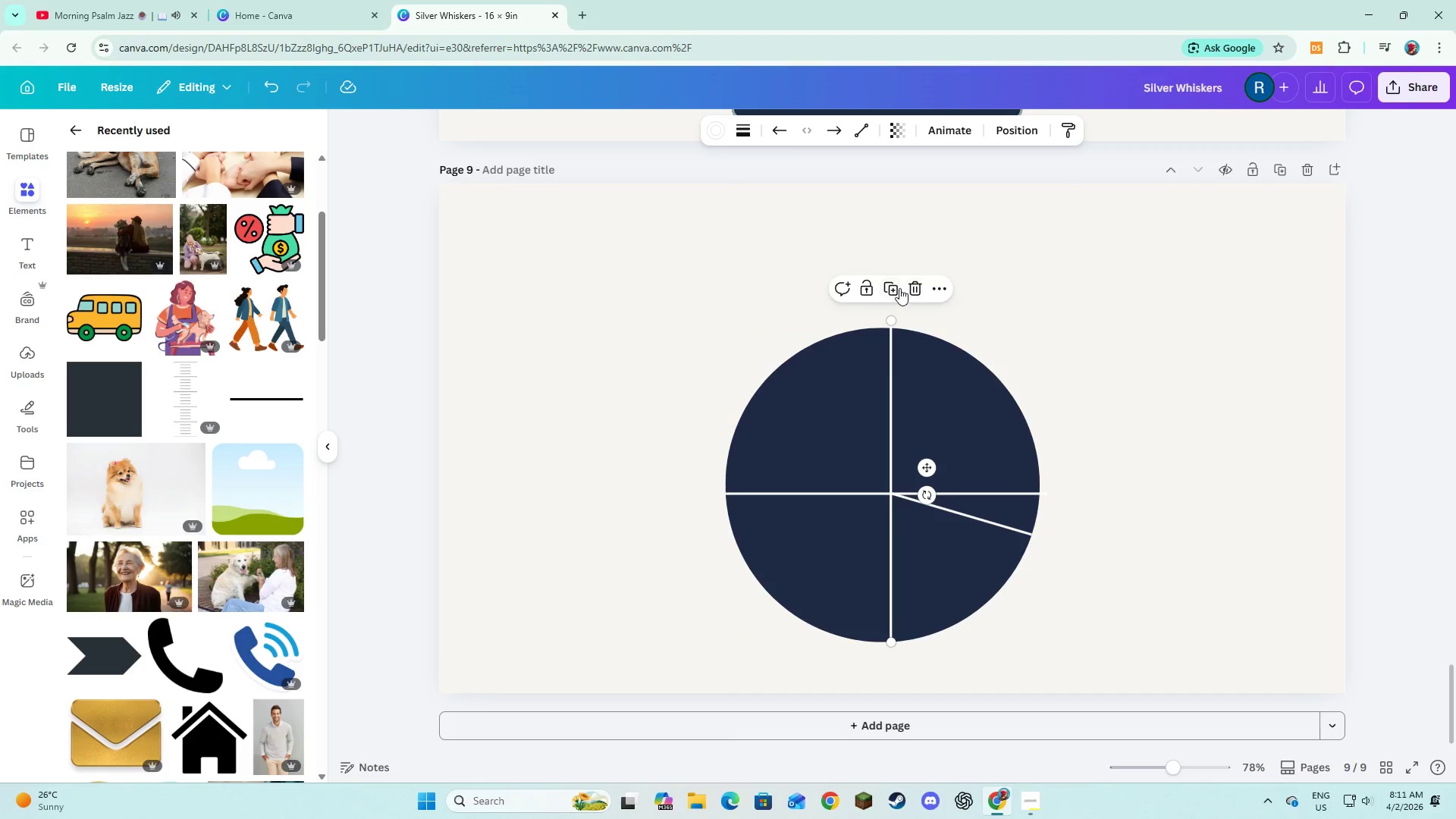 
left_click([897, 285])
 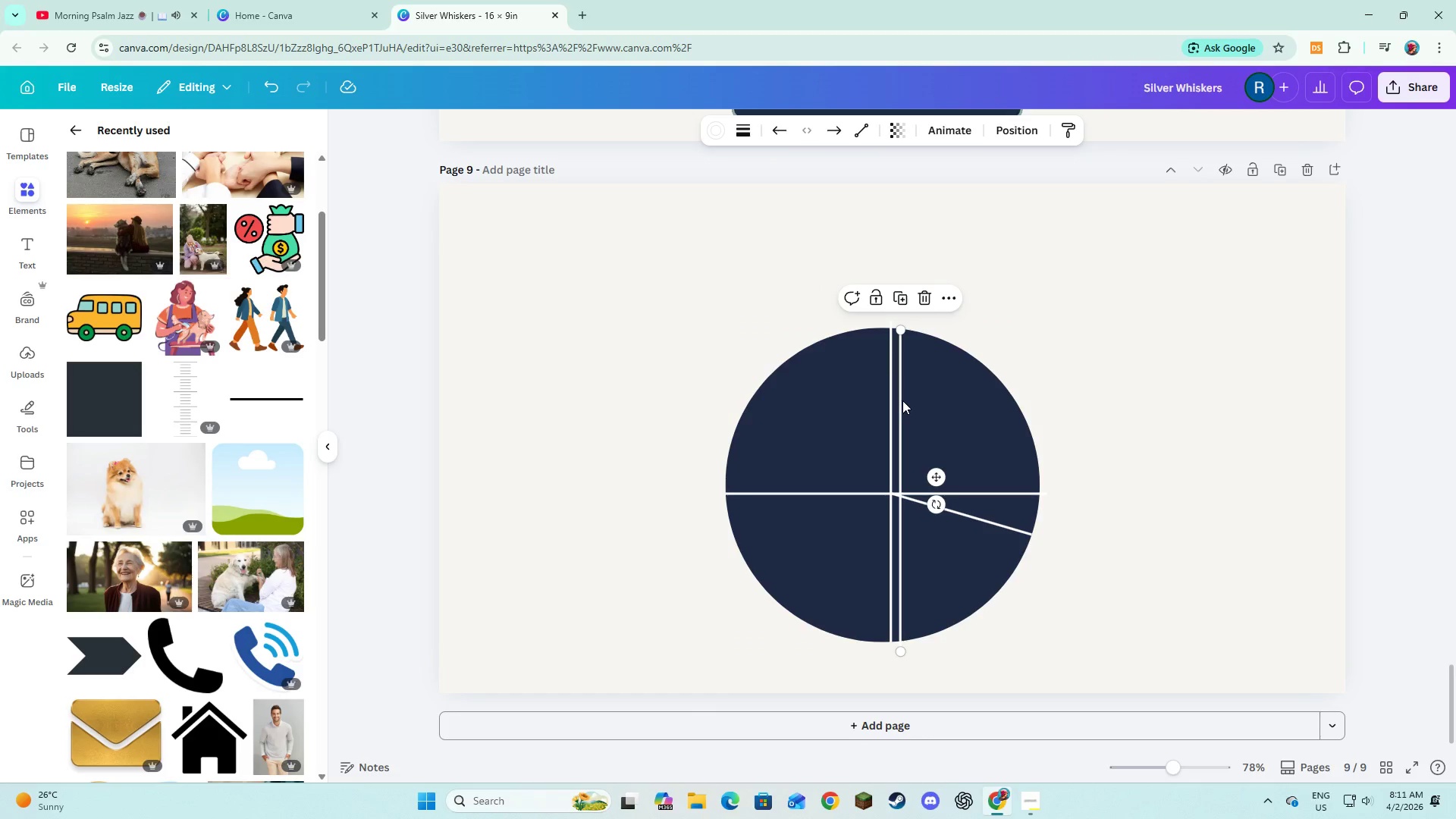 
left_click_drag(start_coordinate=[901, 400], to_coordinate=[893, 242])
 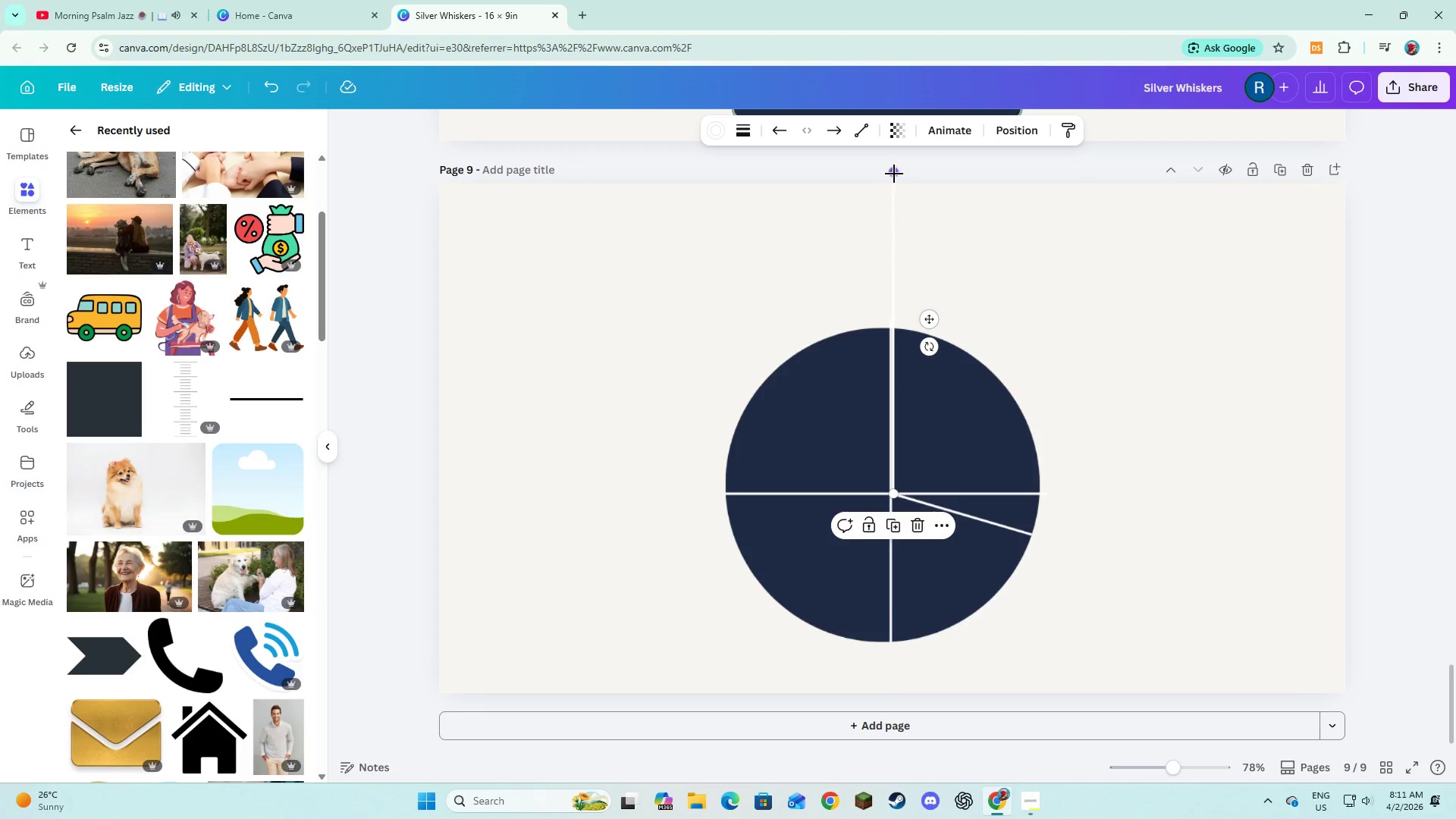 
left_click_drag(start_coordinate=[894, 174], to_coordinate=[971, 610])
 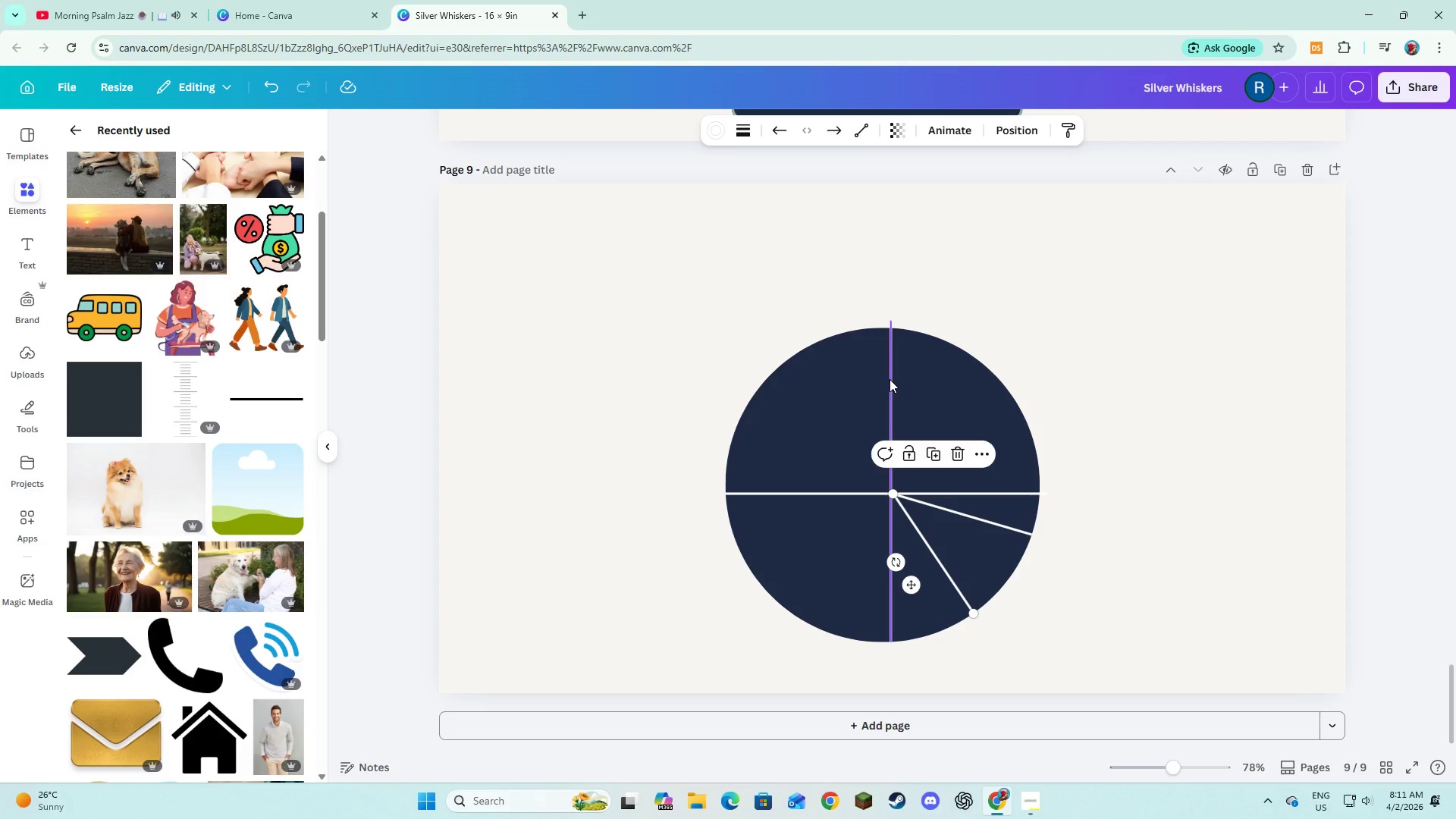 
left_click([890, 379])
 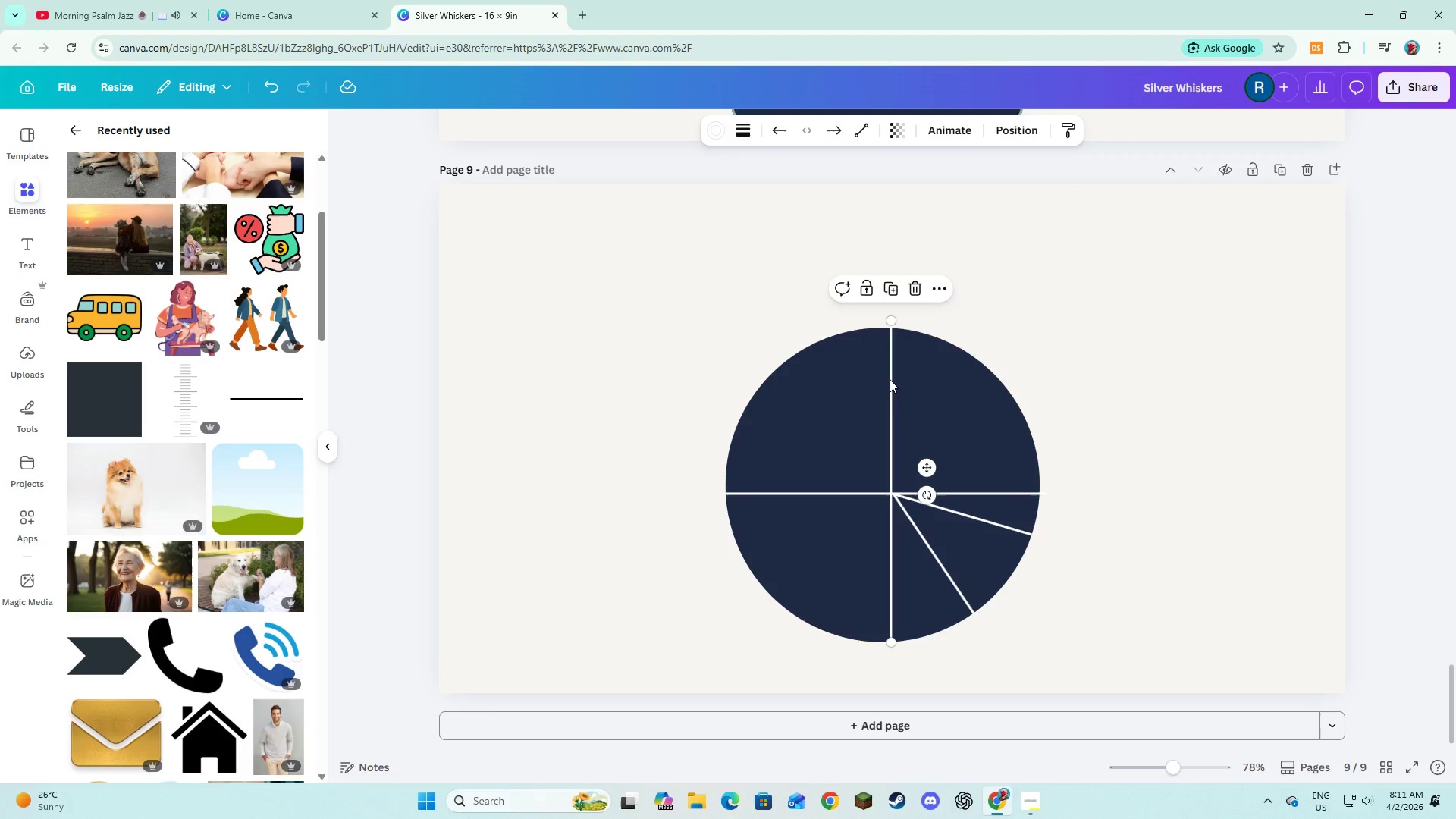 
key(Backspace)
 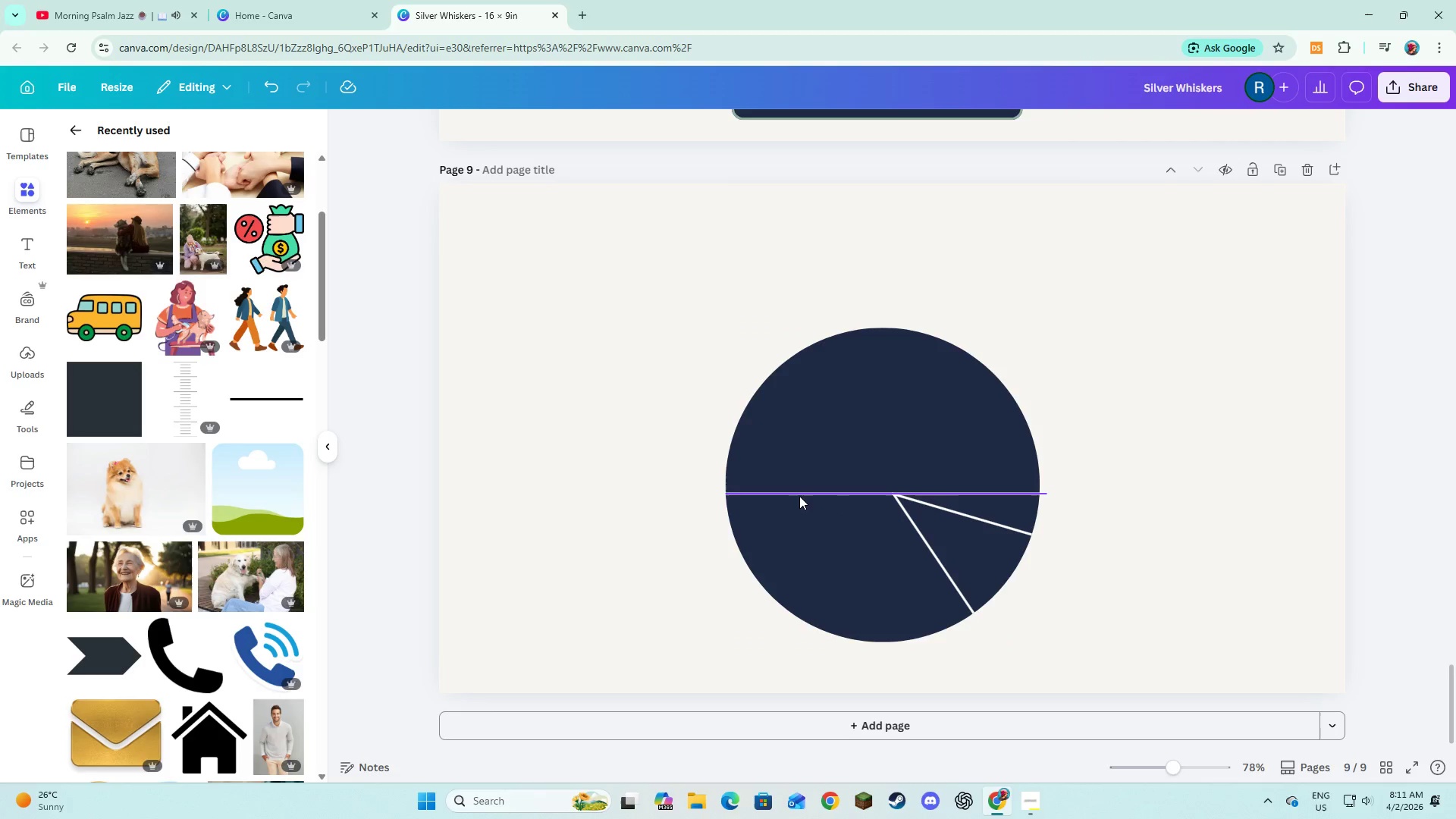 
left_click([792, 496])
 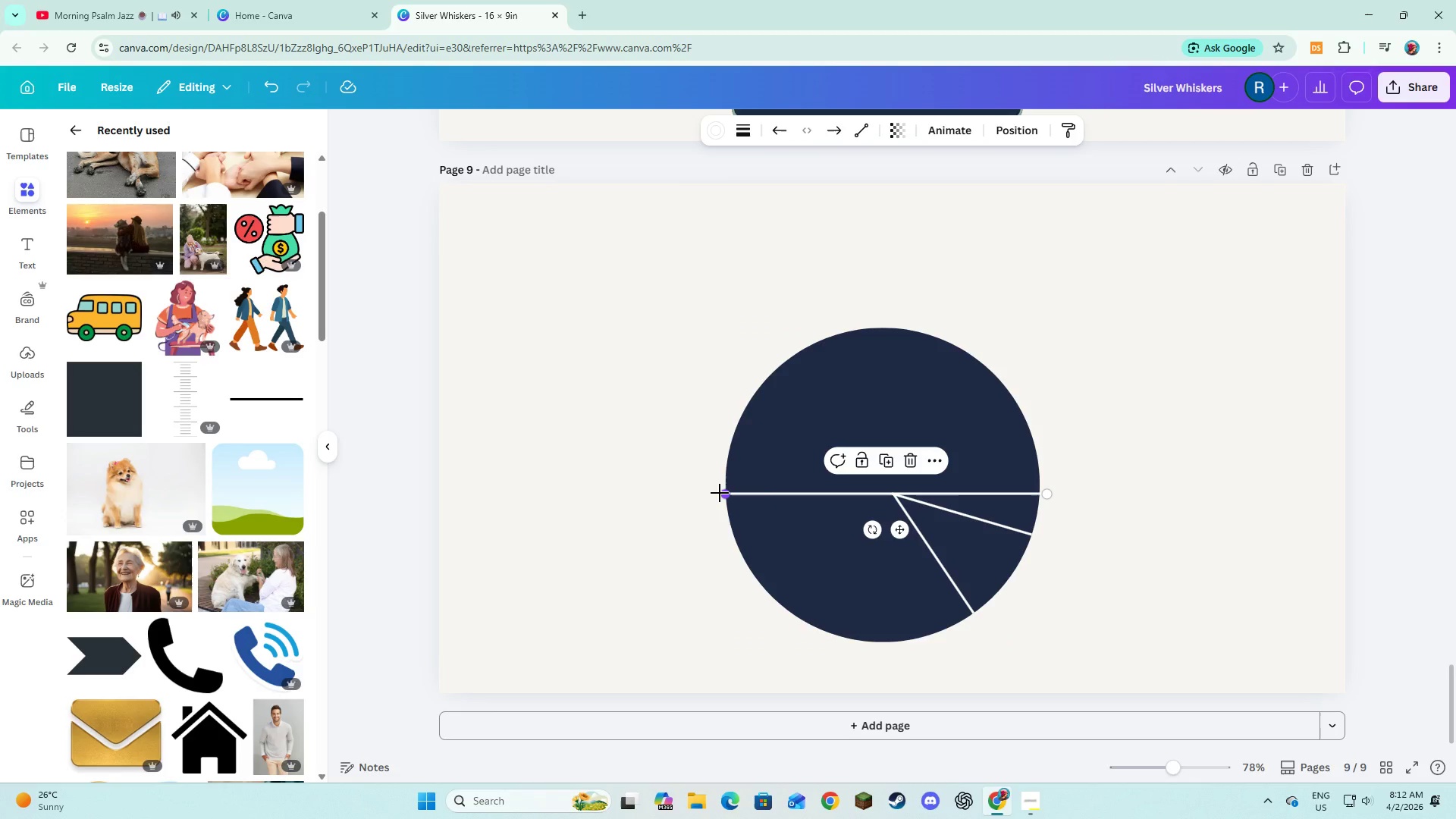 
left_click_drag(start_coordinate=[720, 493], to_coordinate=[889, 493])
 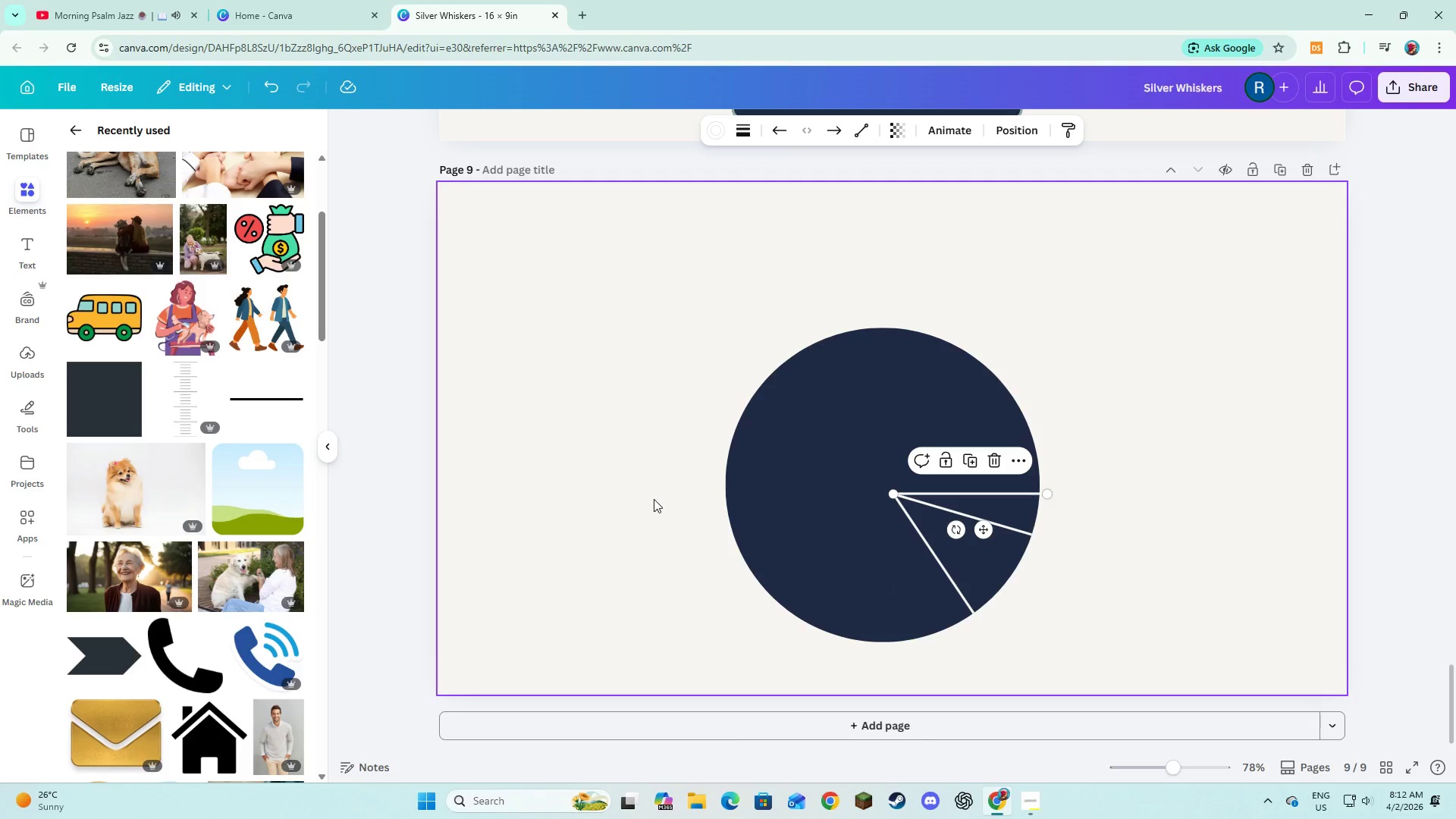 
left_click([654, 499])
 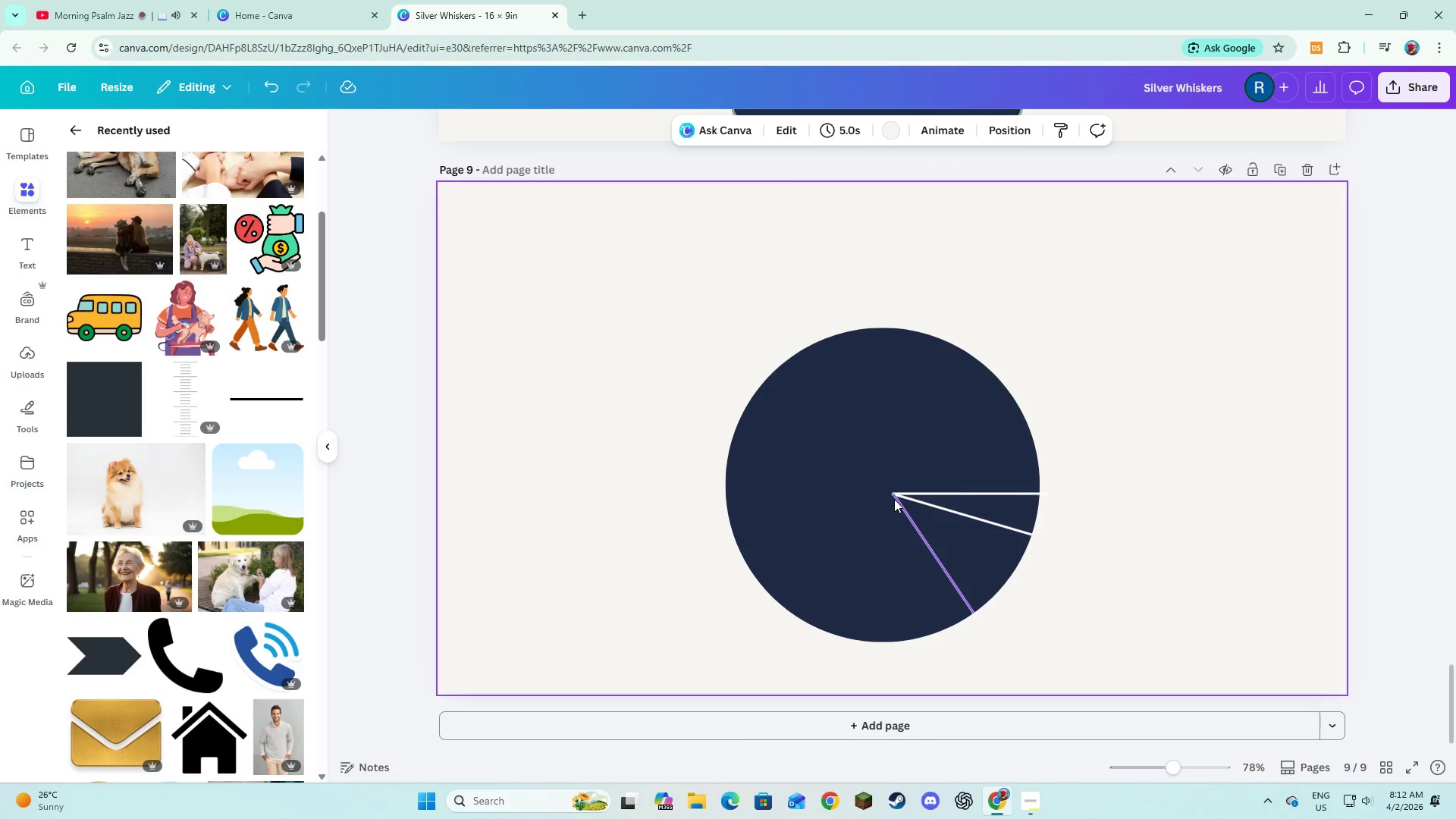 
left_click([894, 495])
 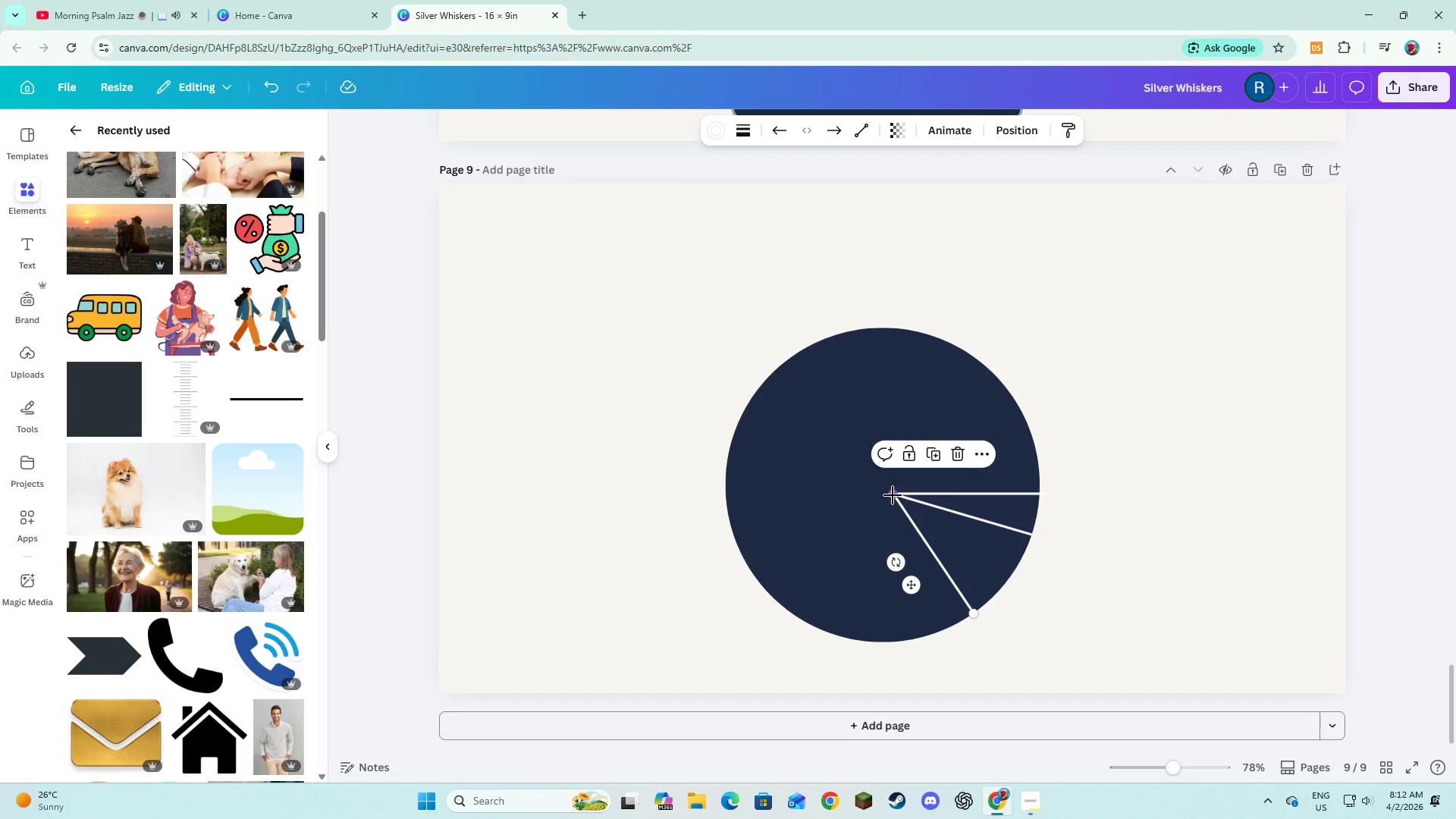 
left_click([1291, 504])
 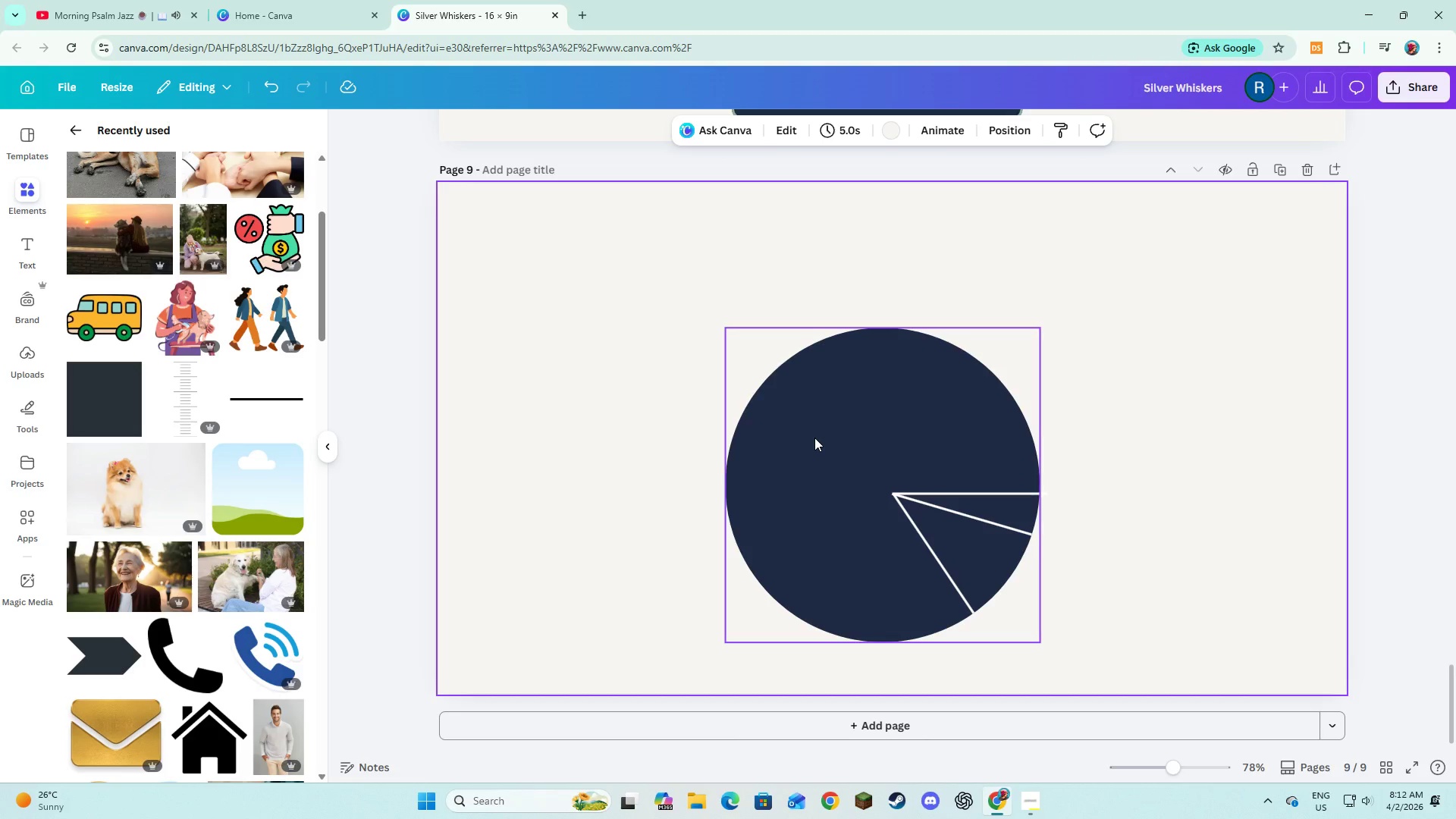 
wait(13.55)
 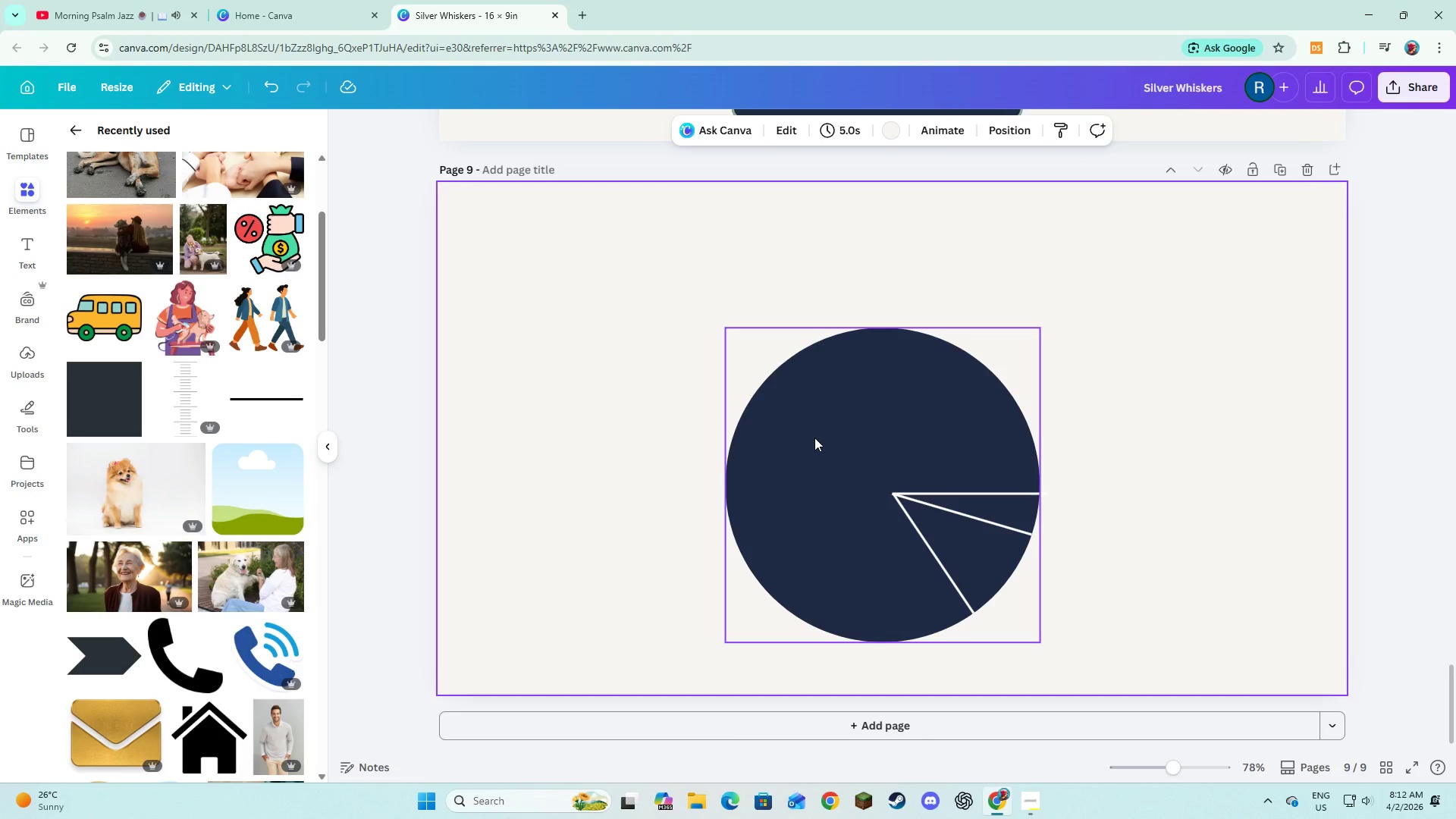 
left_click([638, 472])
 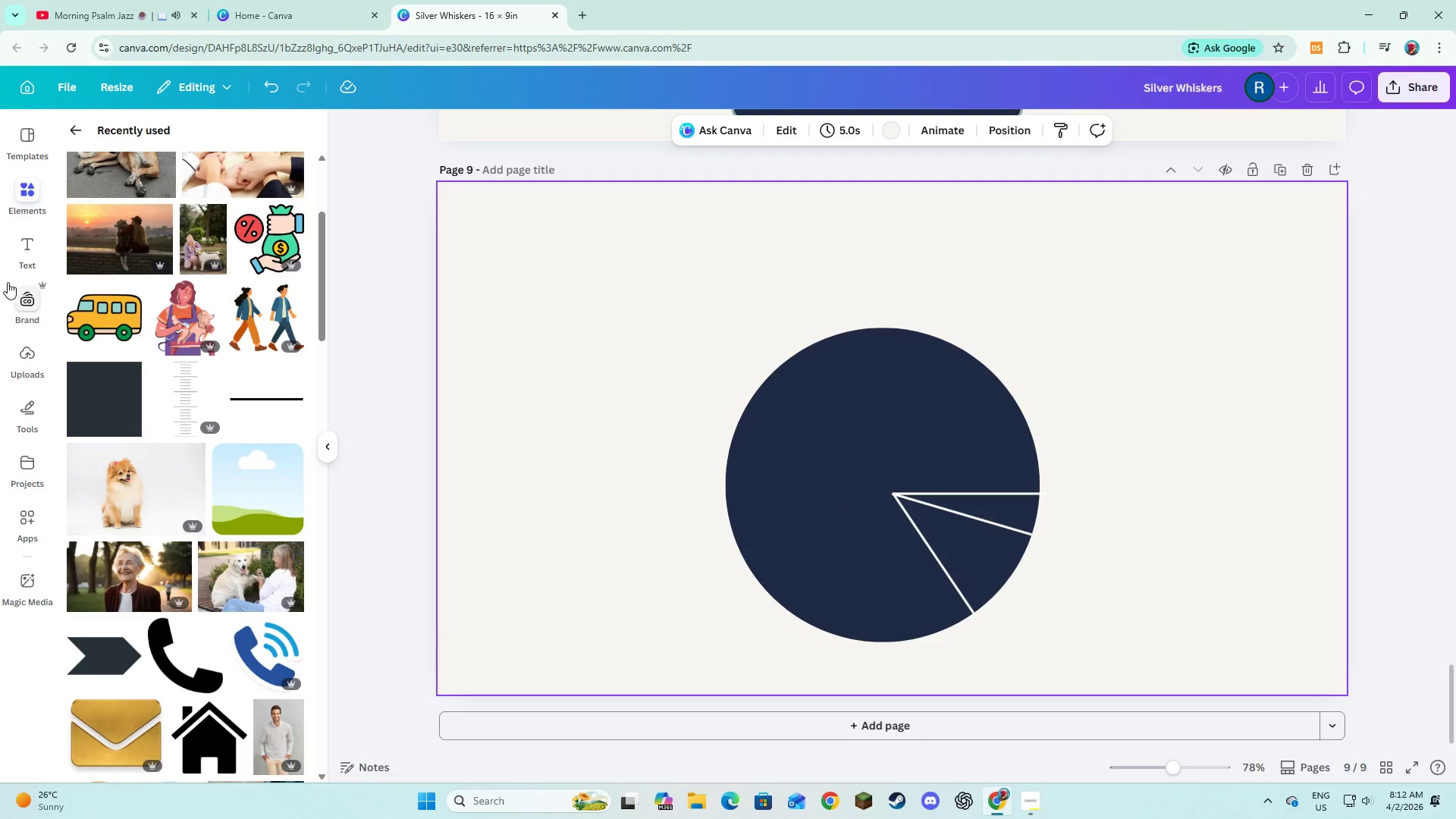 
left_click([14, 254])
 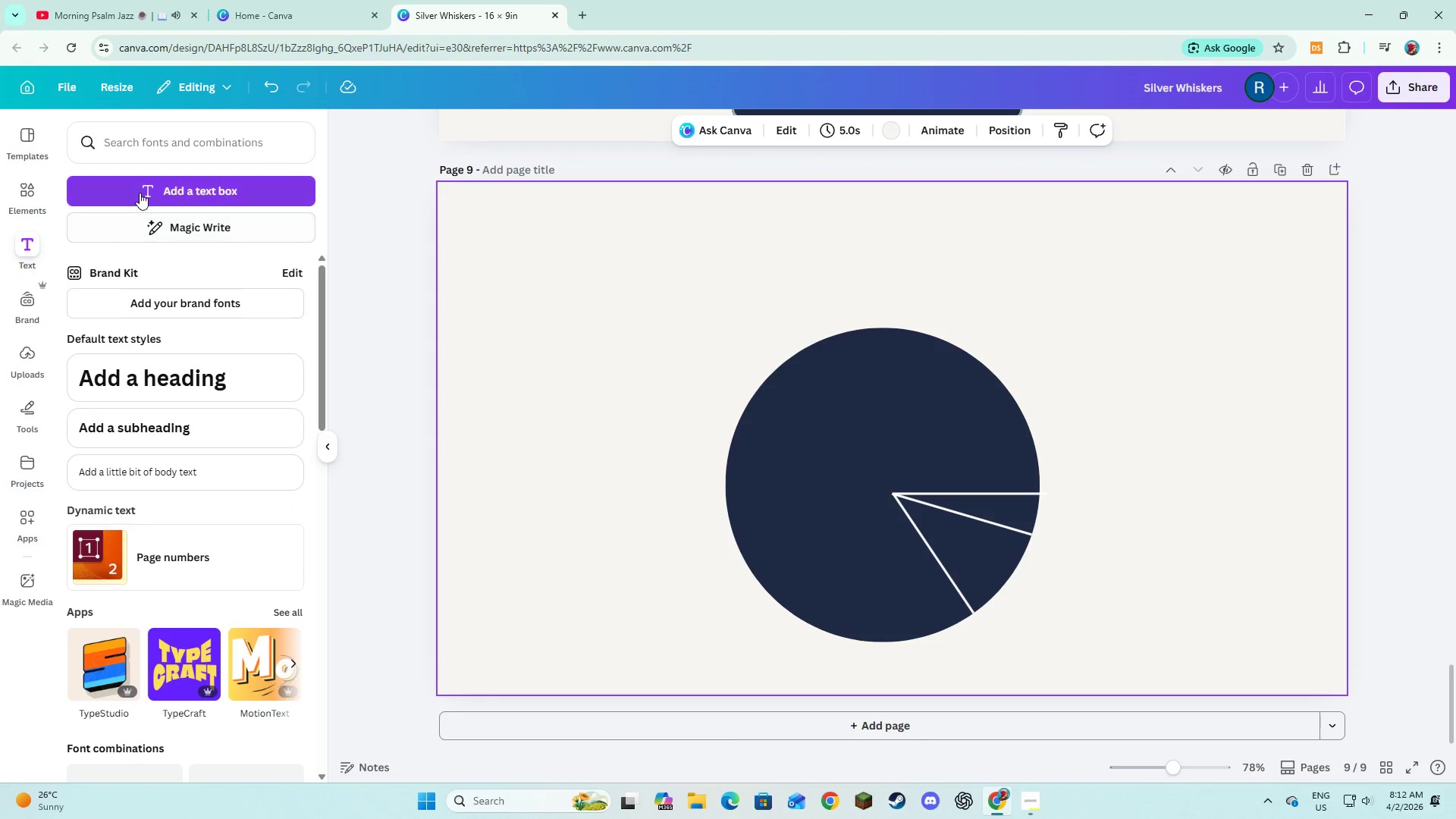 
left_click([140, 193])
 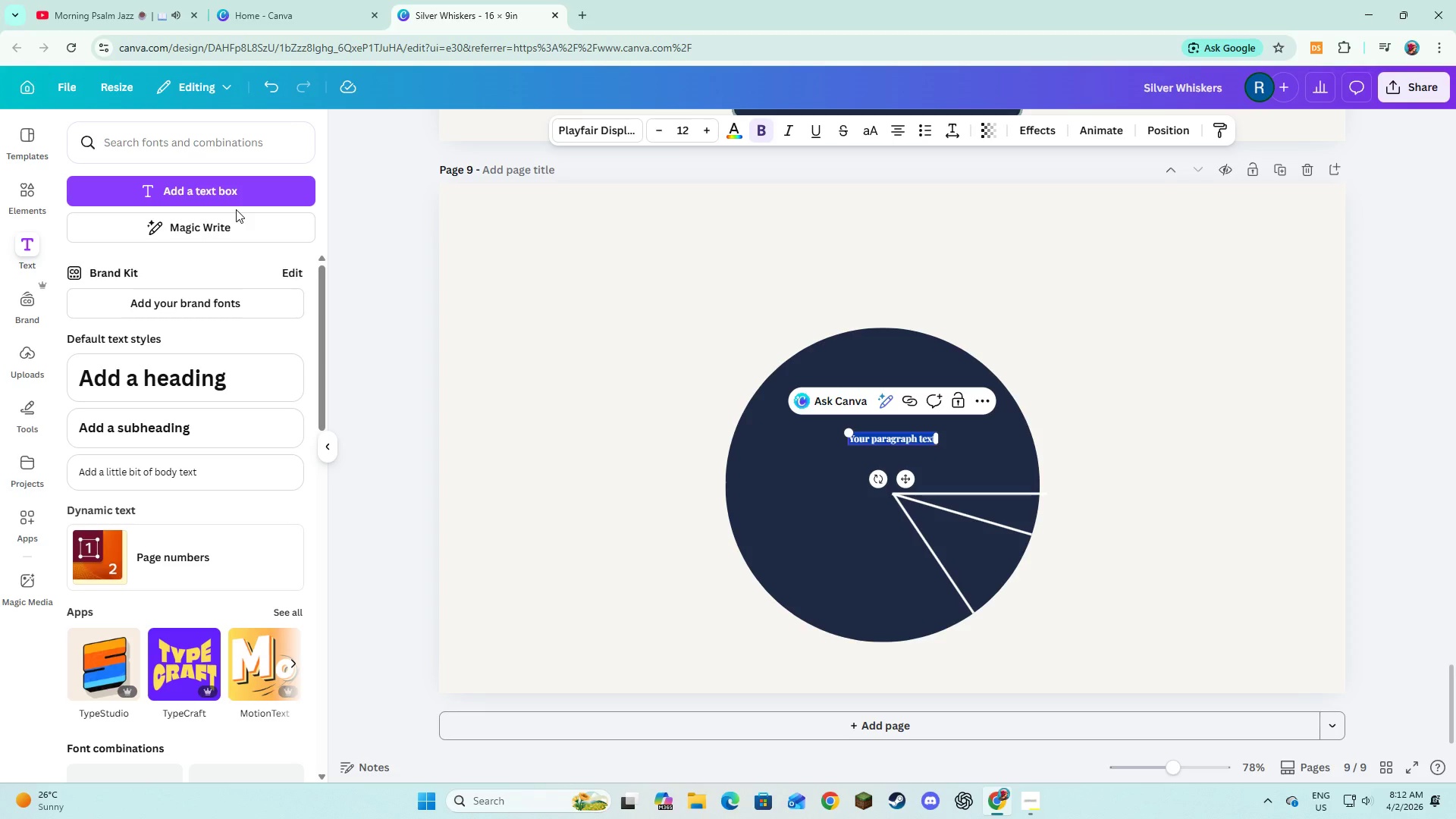 
type(85% In)
key(Backspace)
key(Backspace)
 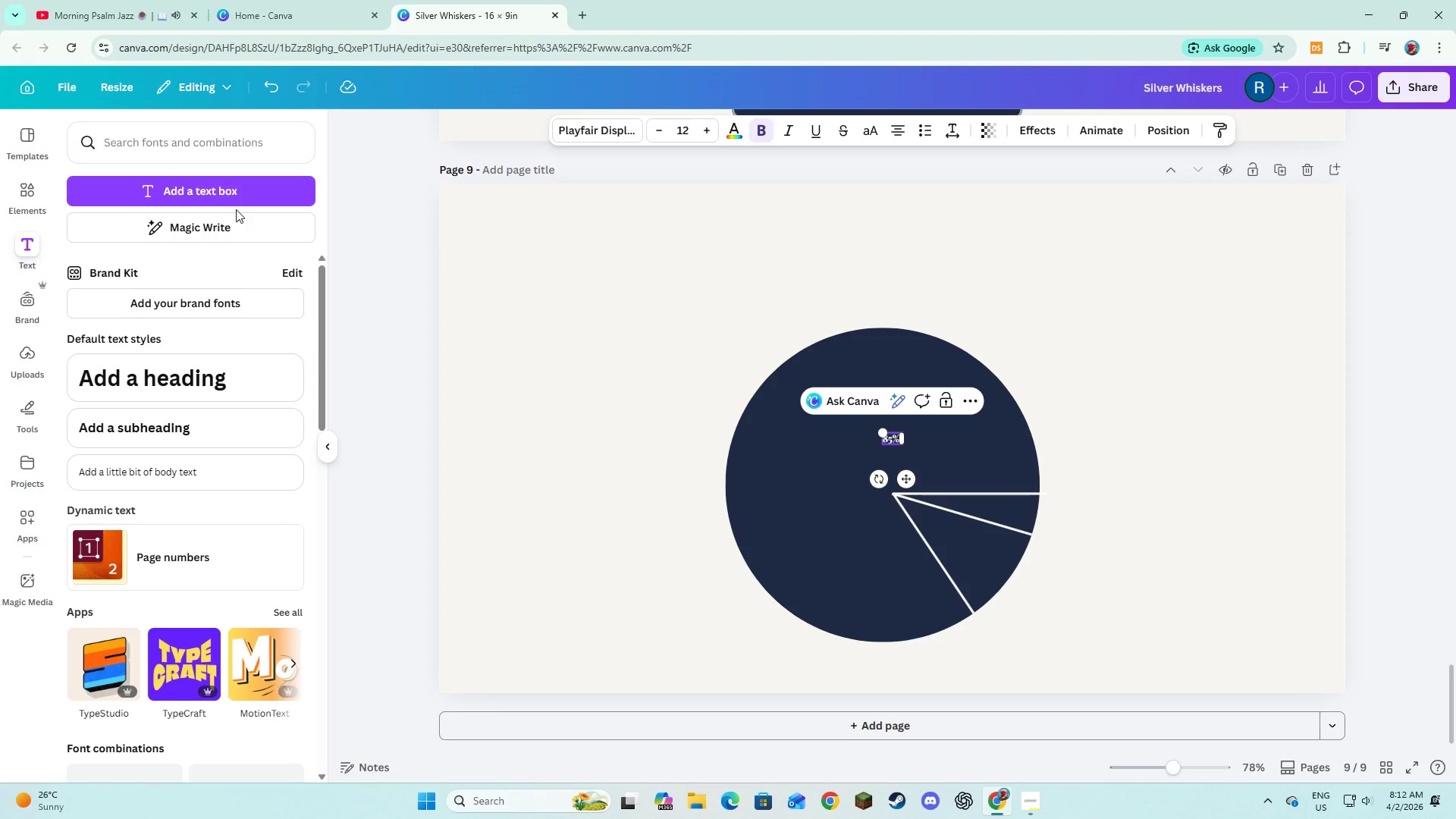 
wait(5.47)
 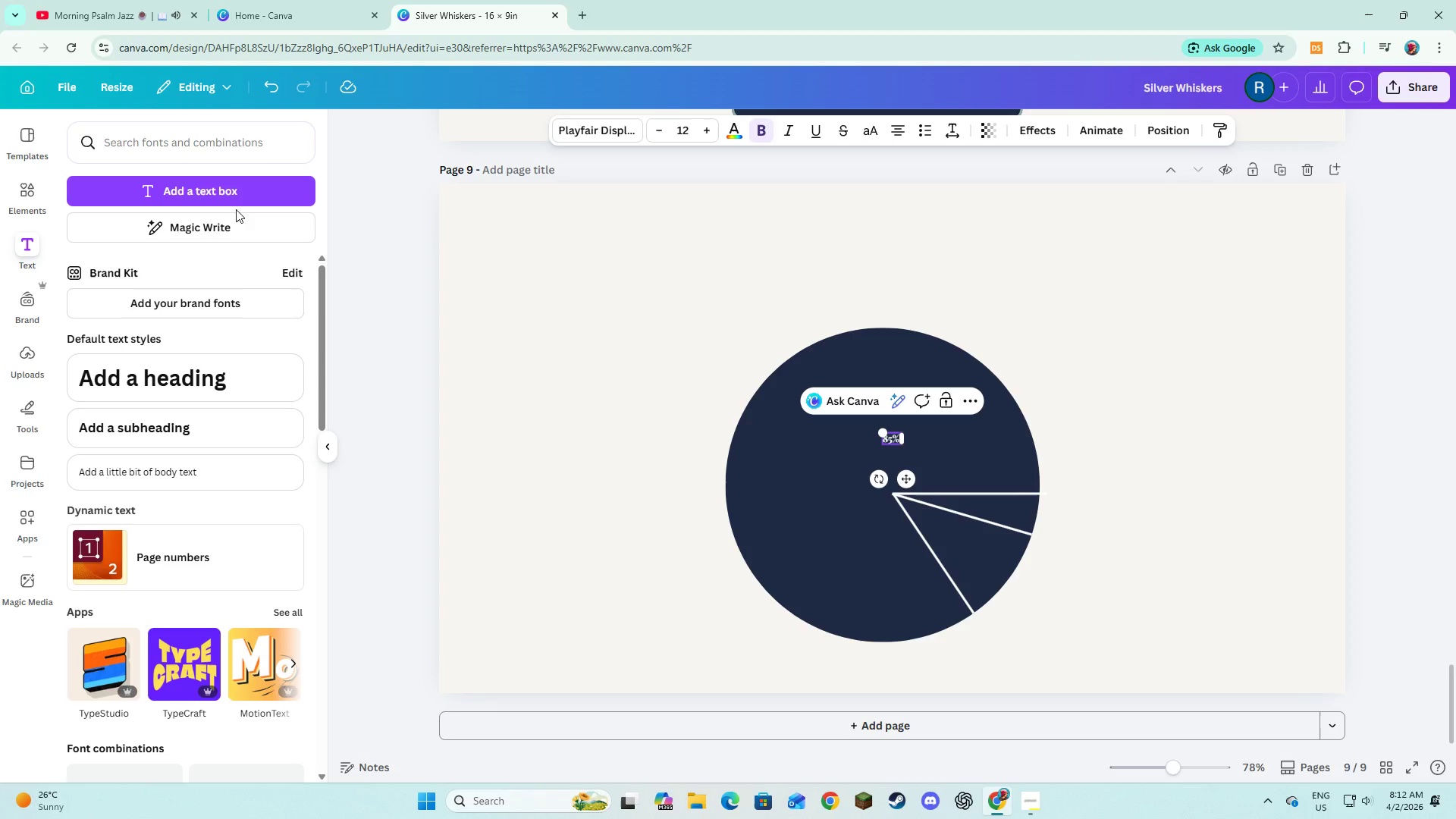 
left_click([596, 130])
 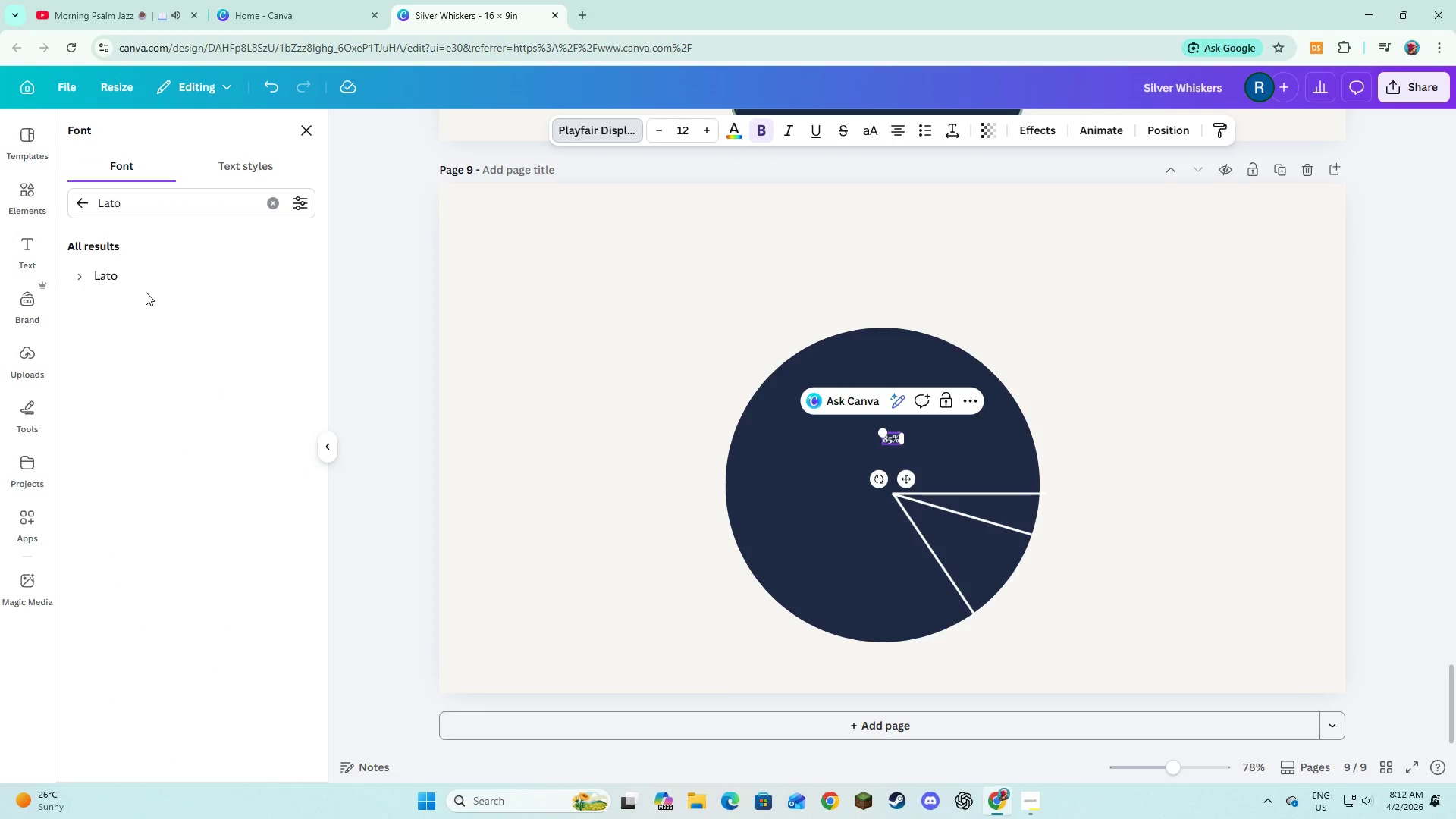 
left_click([147, 289])
 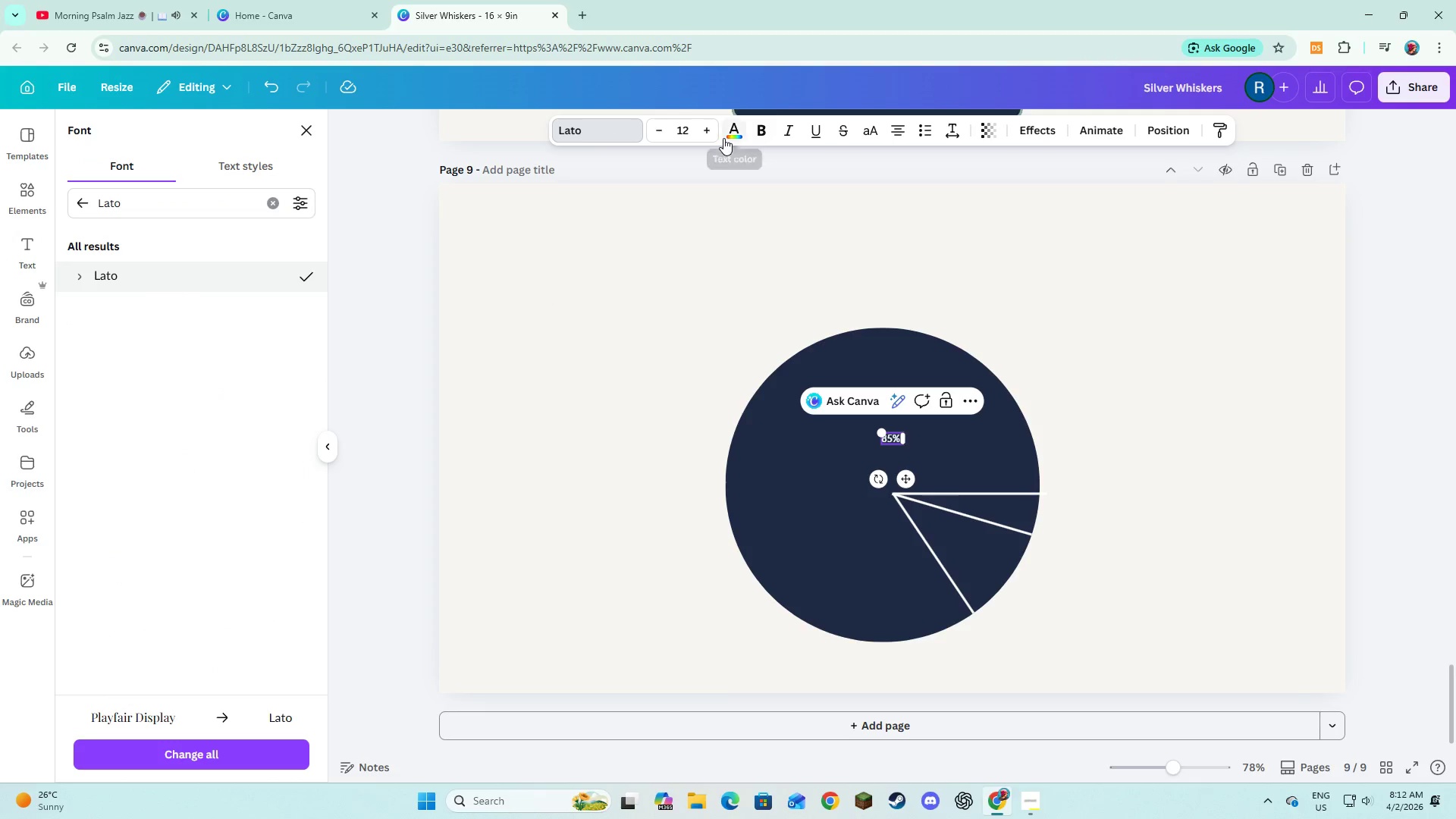 
double_click([712, 136])
 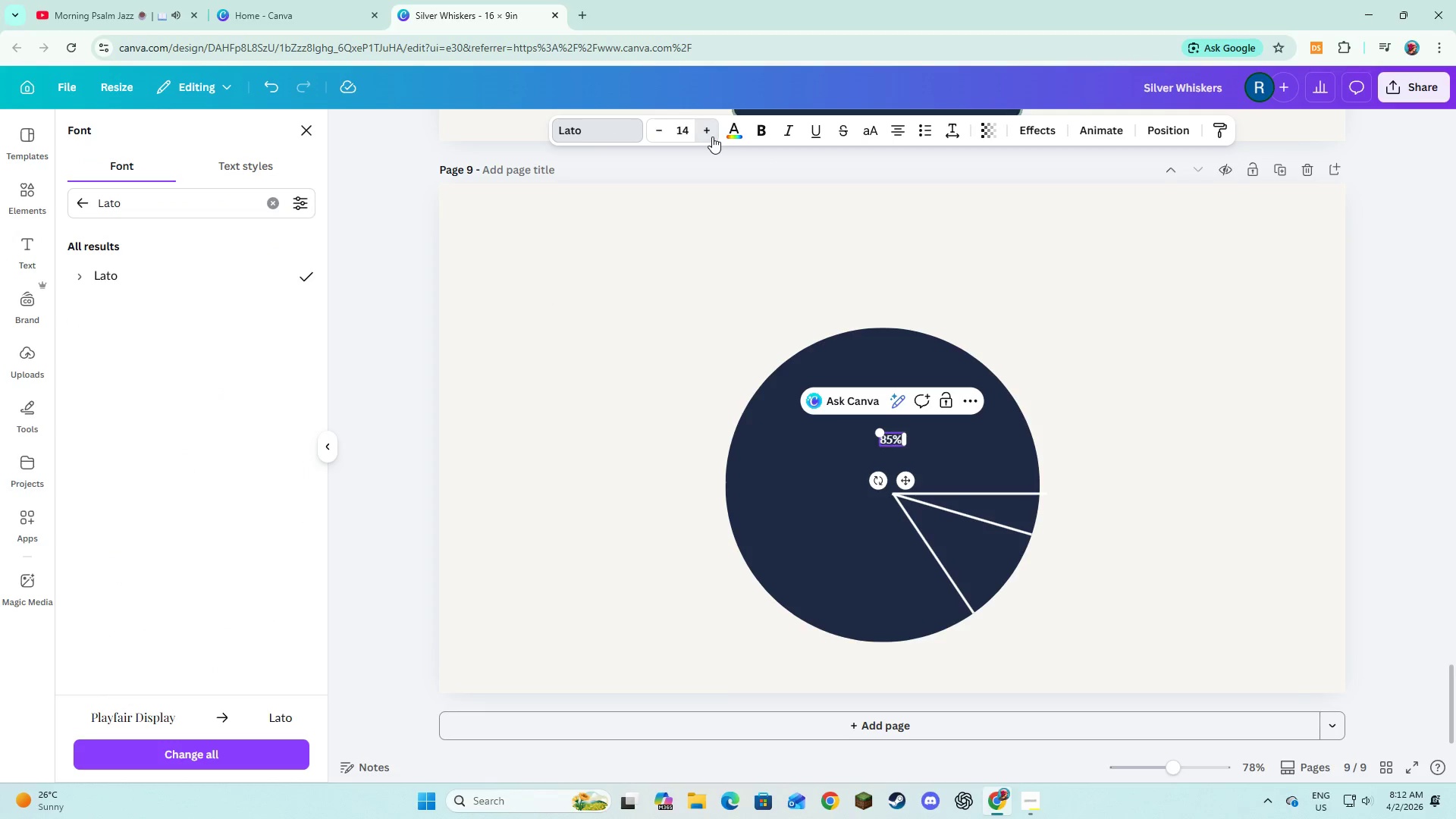 
triple_click([712, 136])
 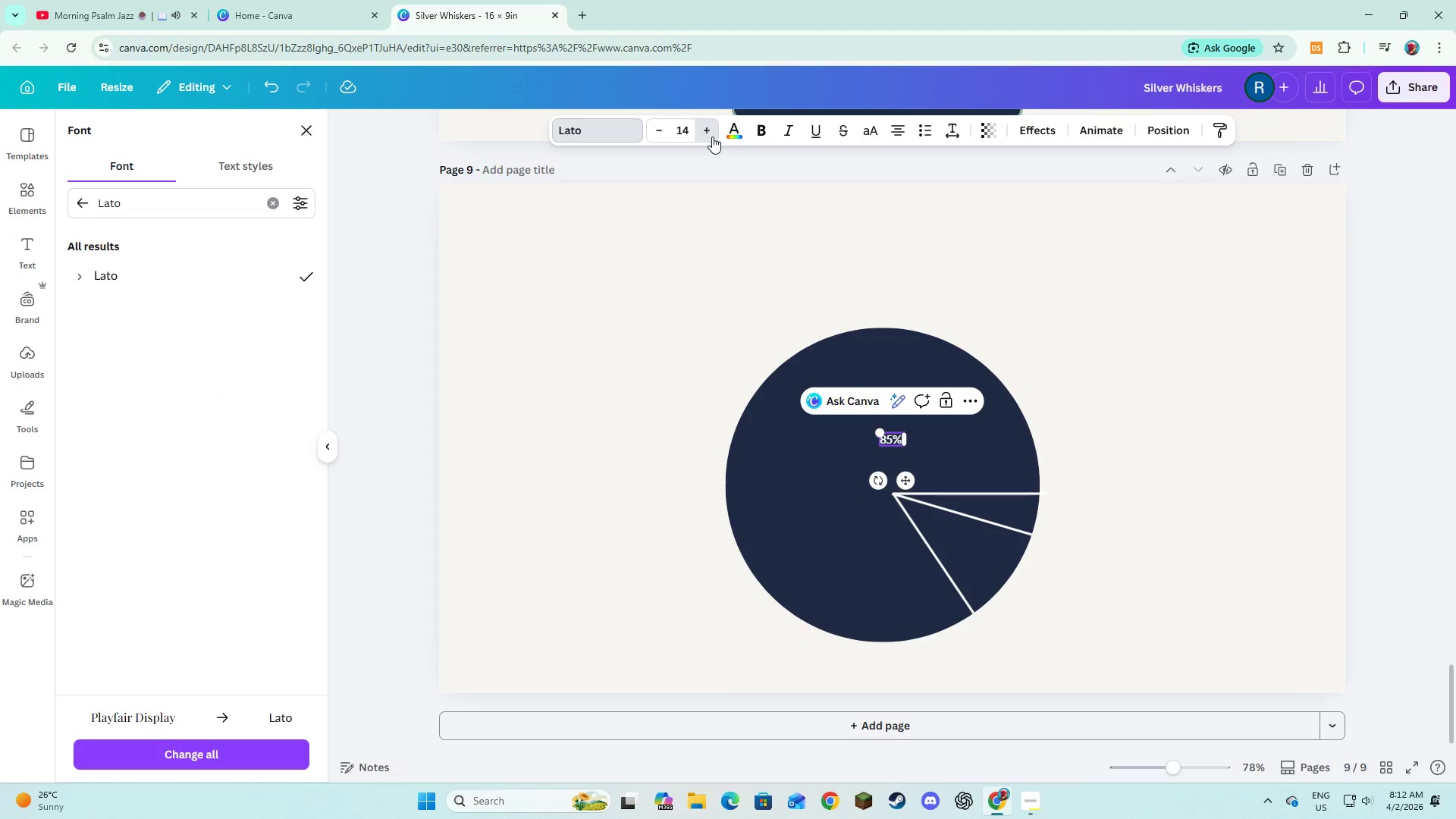 
triple_click([712, 136])
 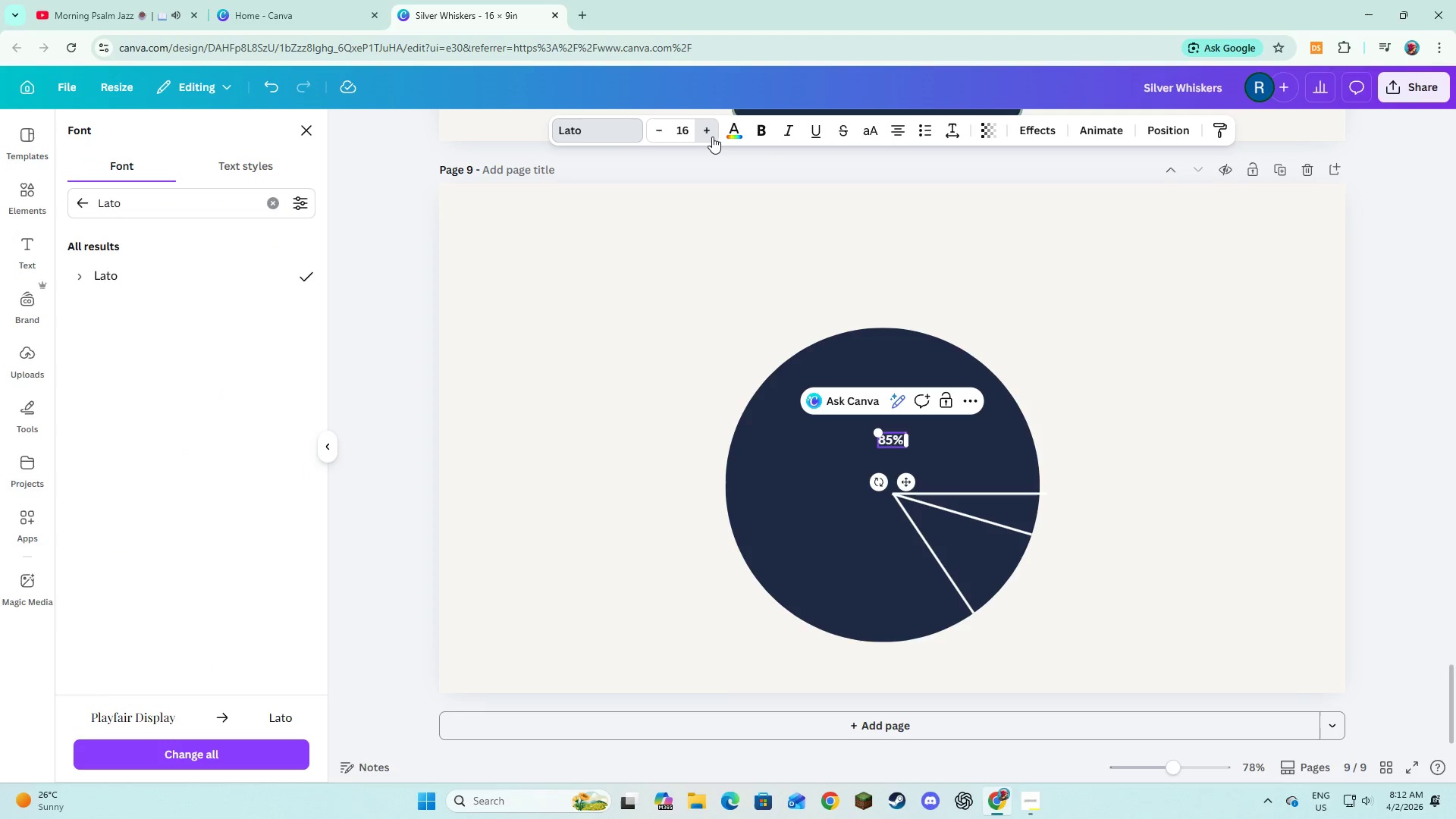 
triple_click([712, 136])
 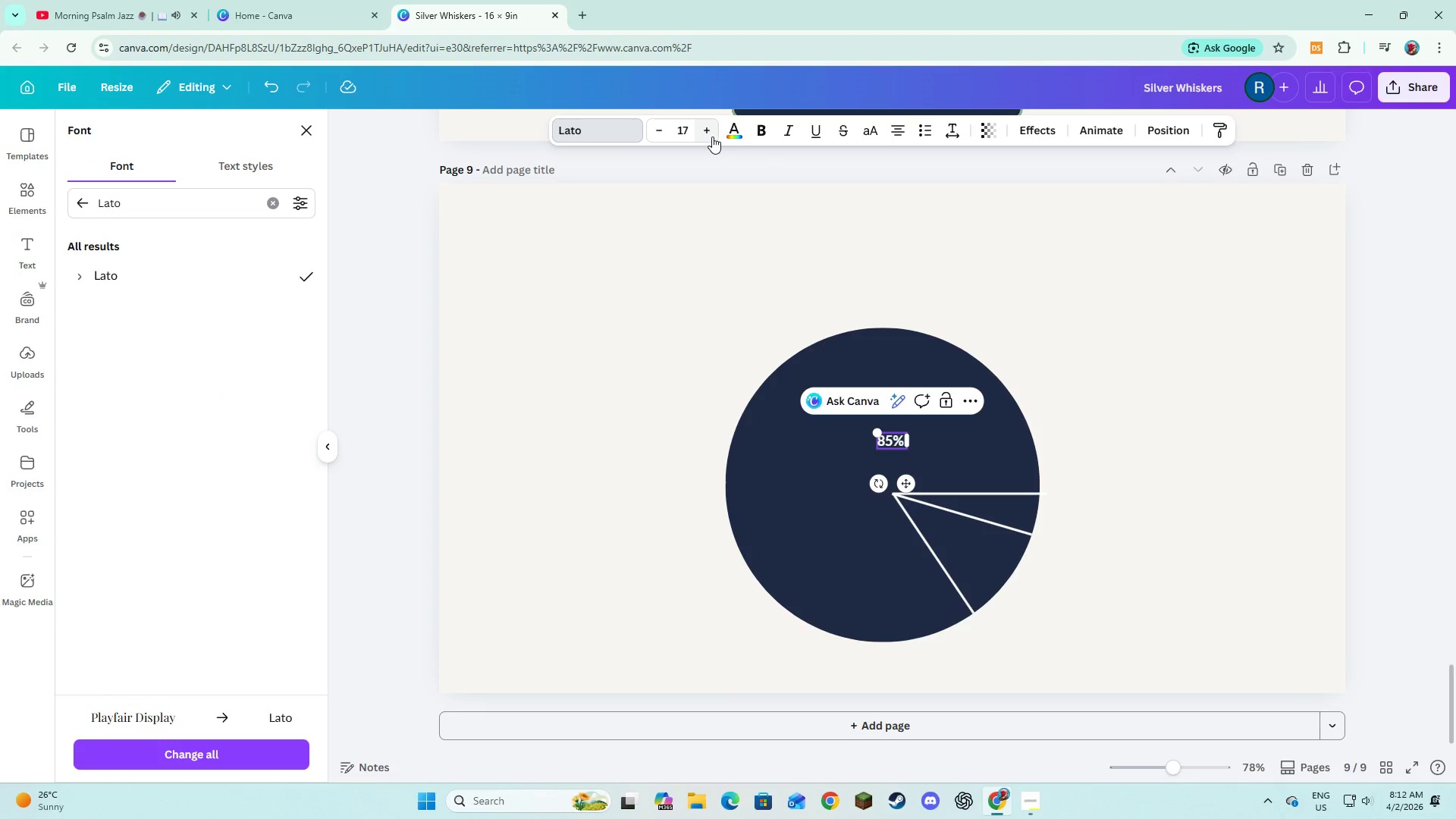 
double_click([712, 136])
 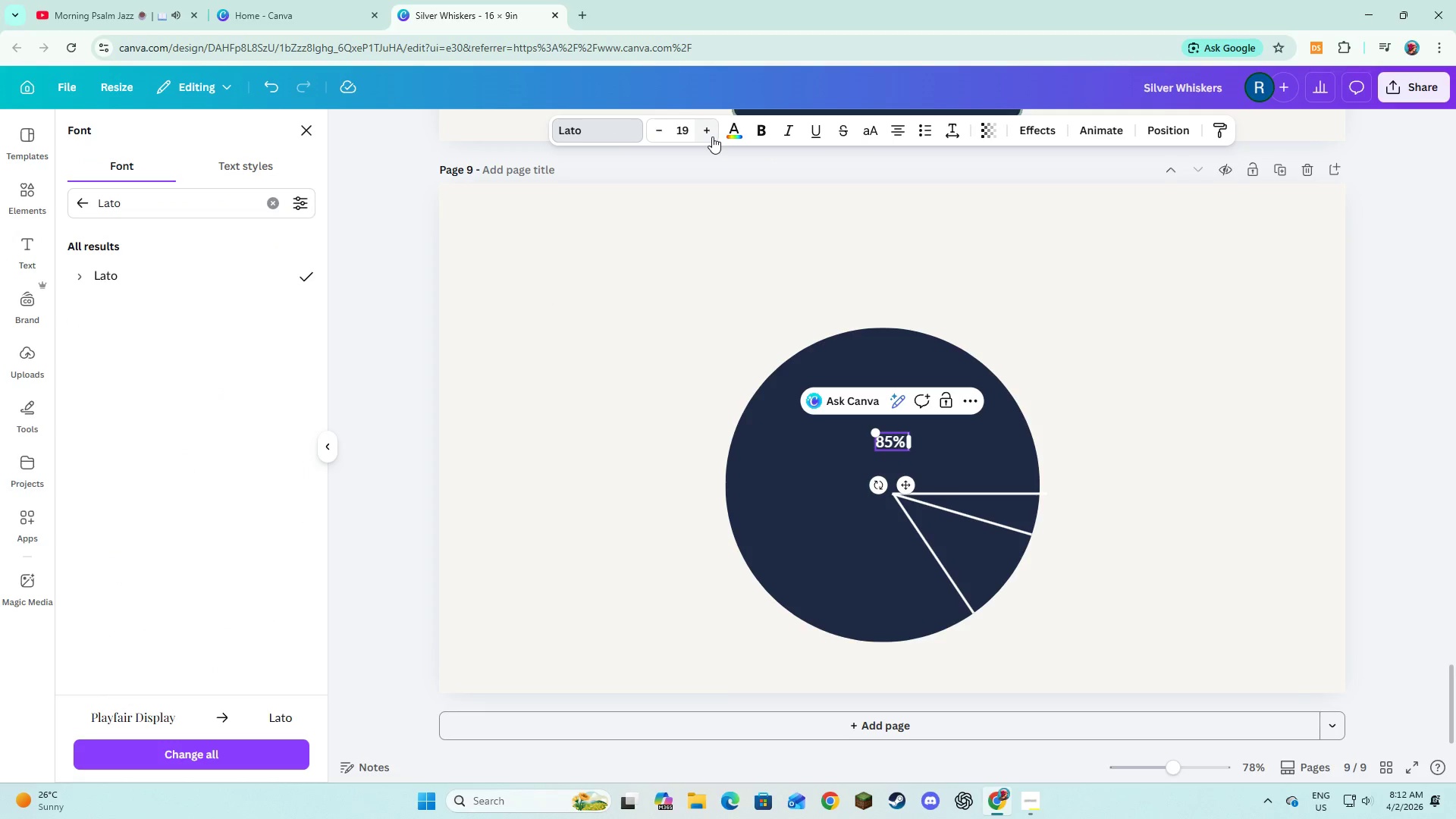 
left_click([712, 136])
 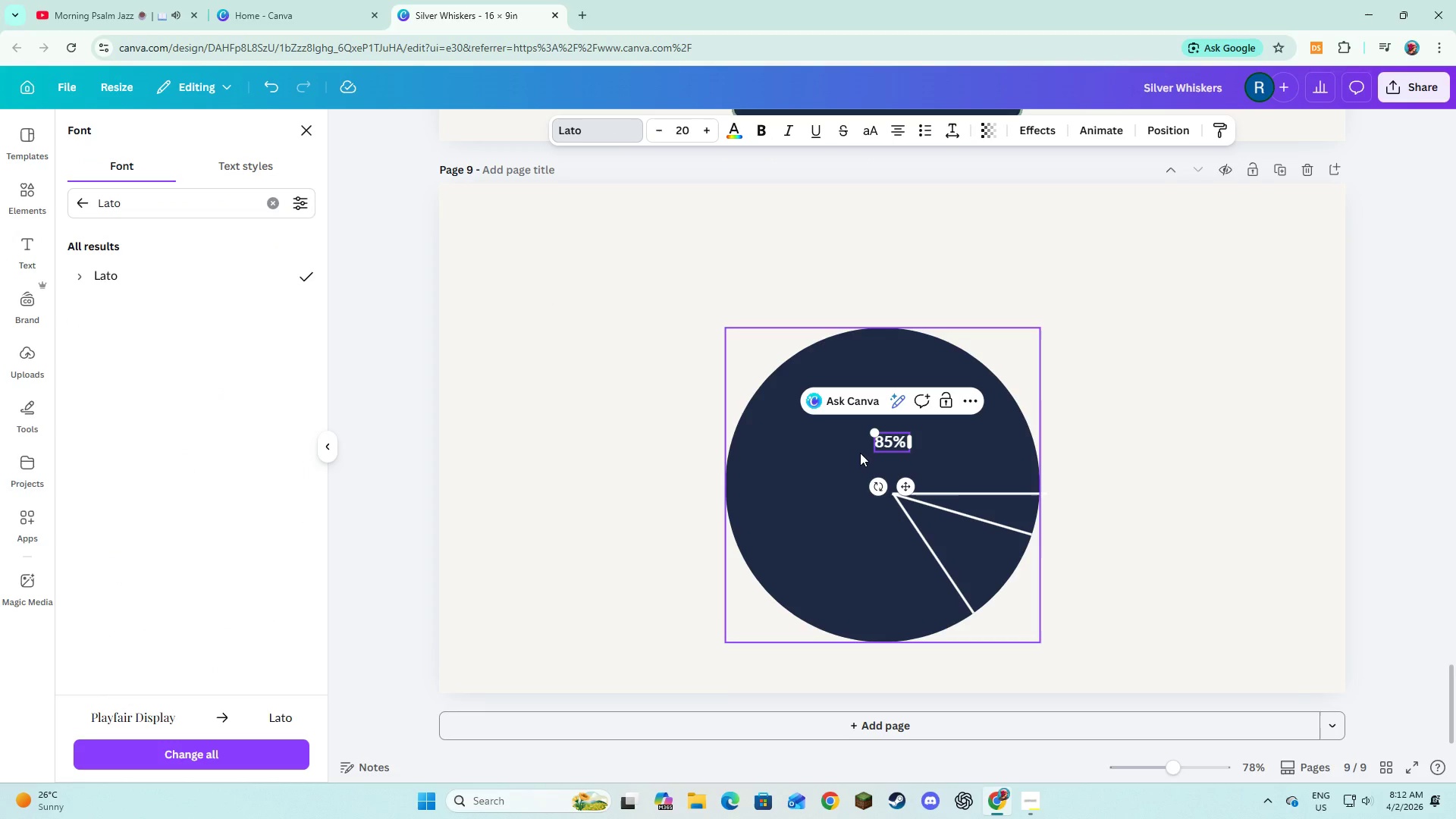 
left_click([860, 453])
 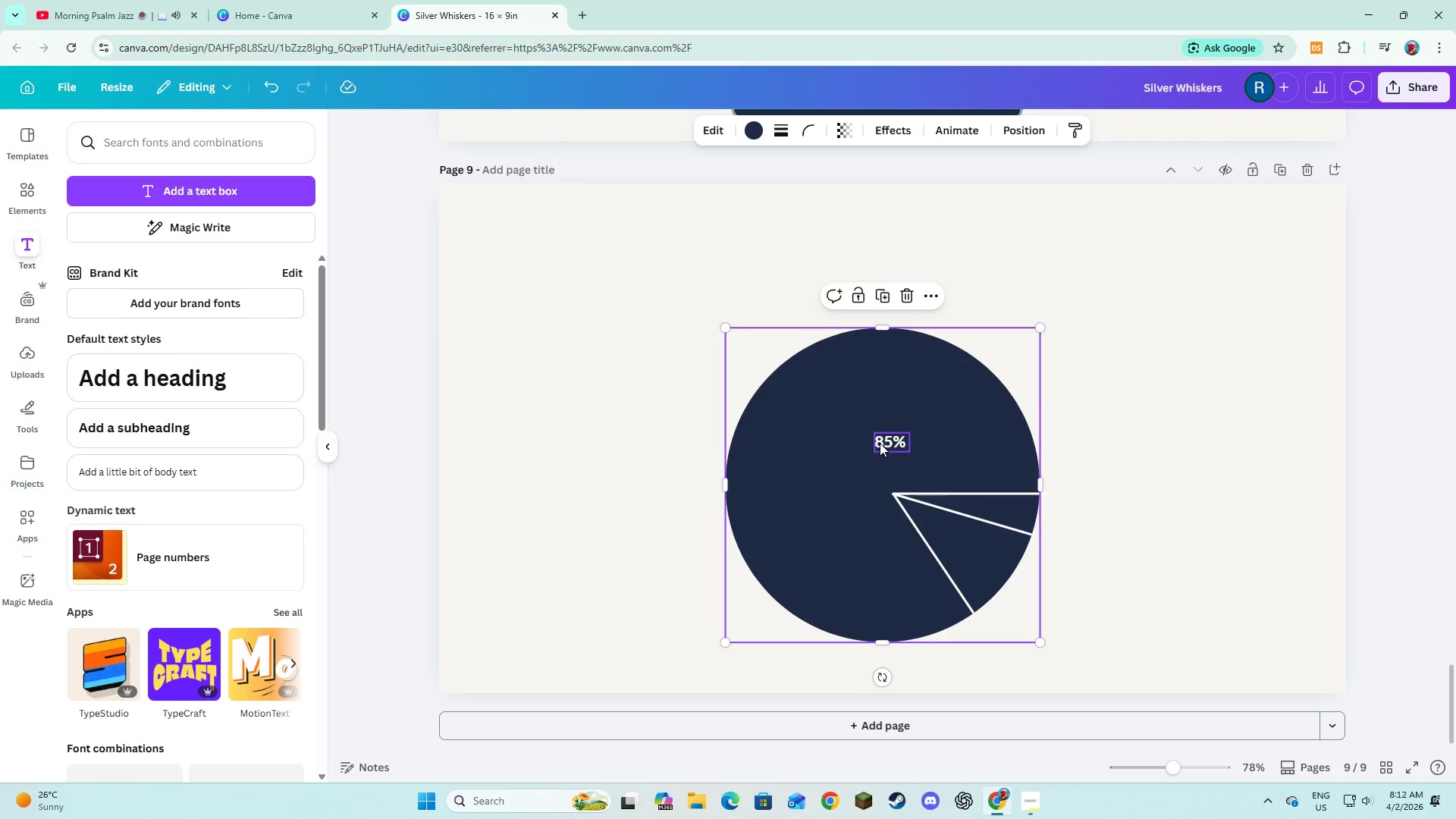 
left_click([880, 443])
 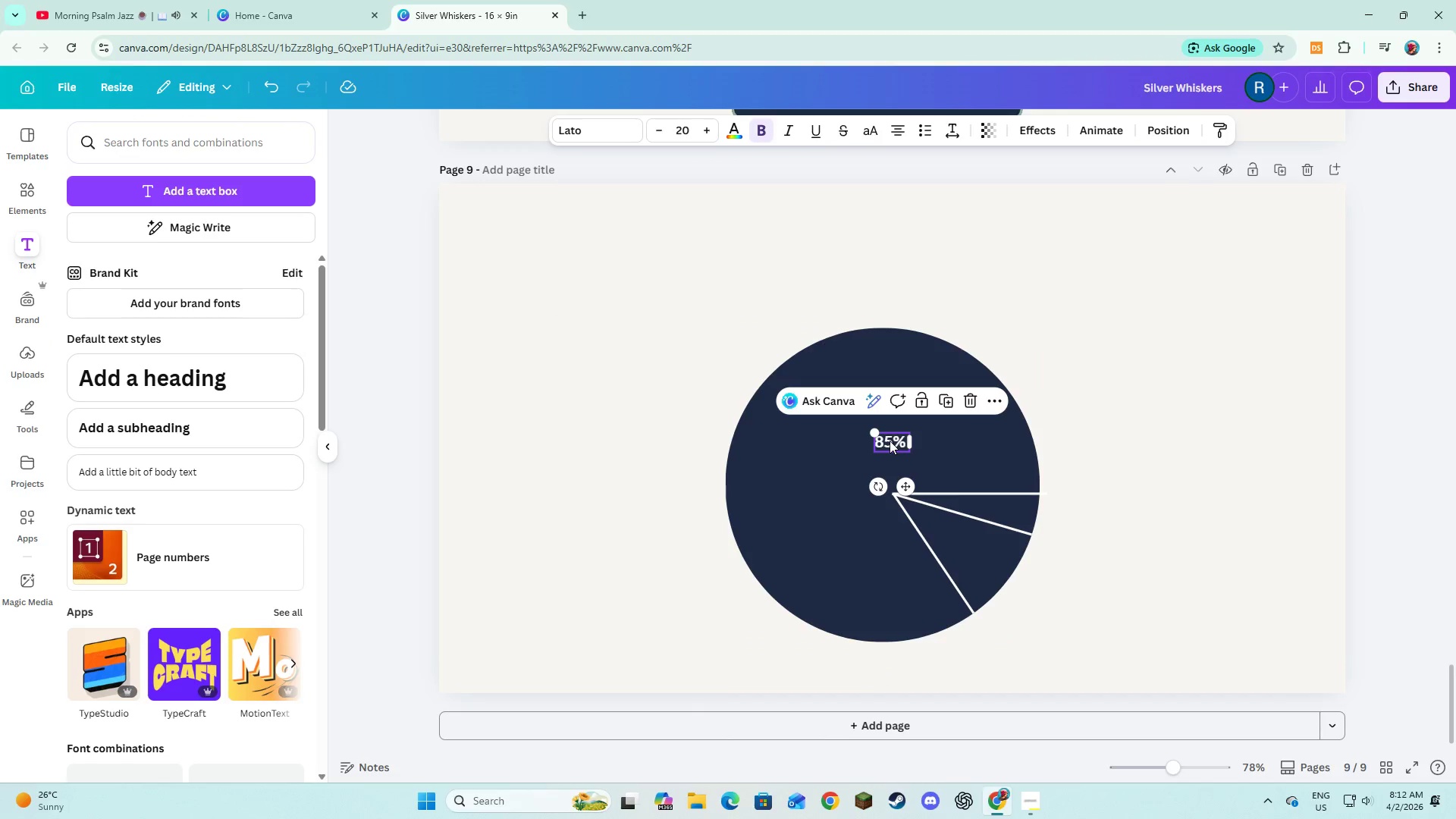 
left_click_drag(start_coordinate=[890, 441], to_coordinate=[821, 465])
 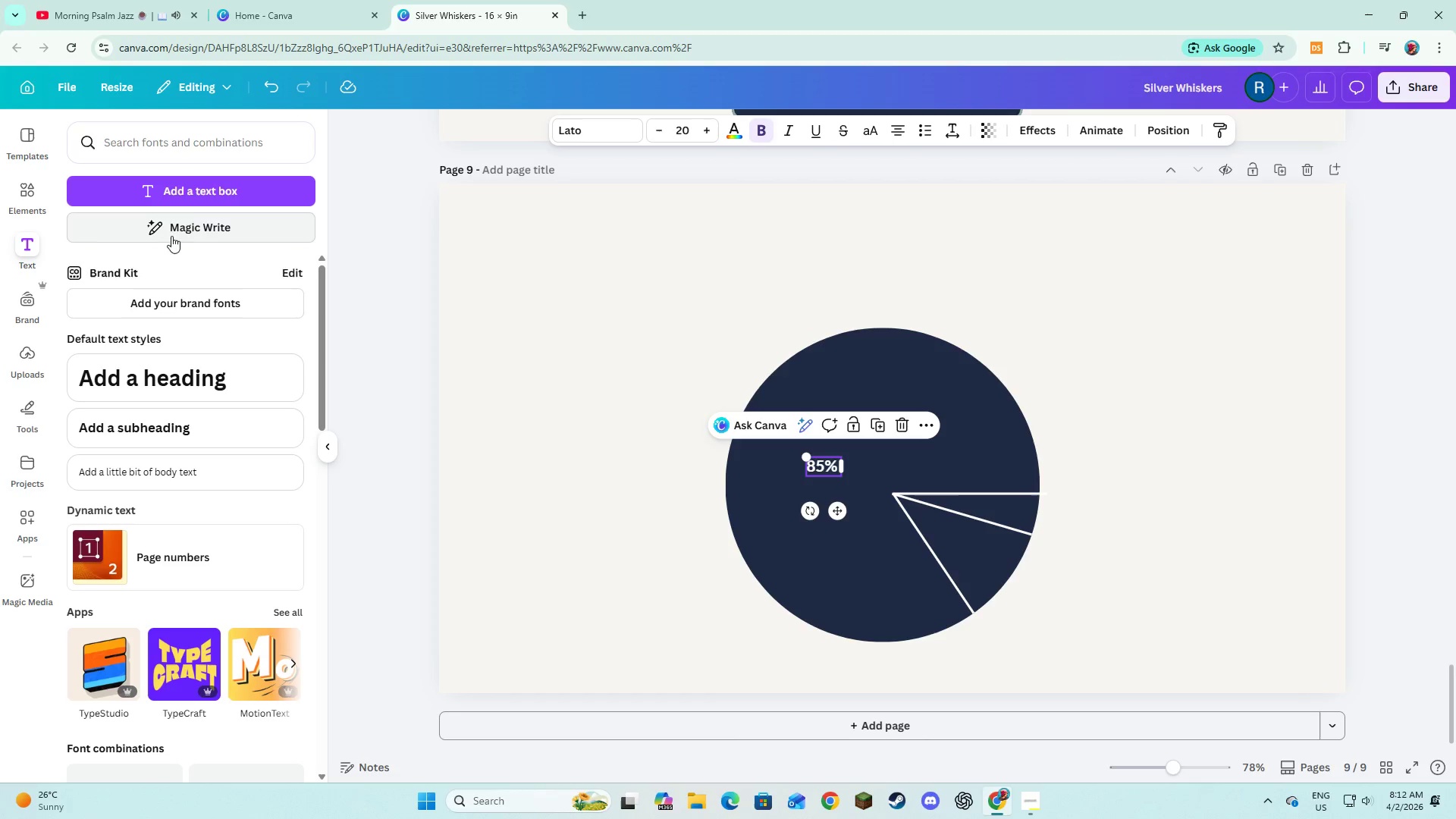 
left_click([191, 195])
 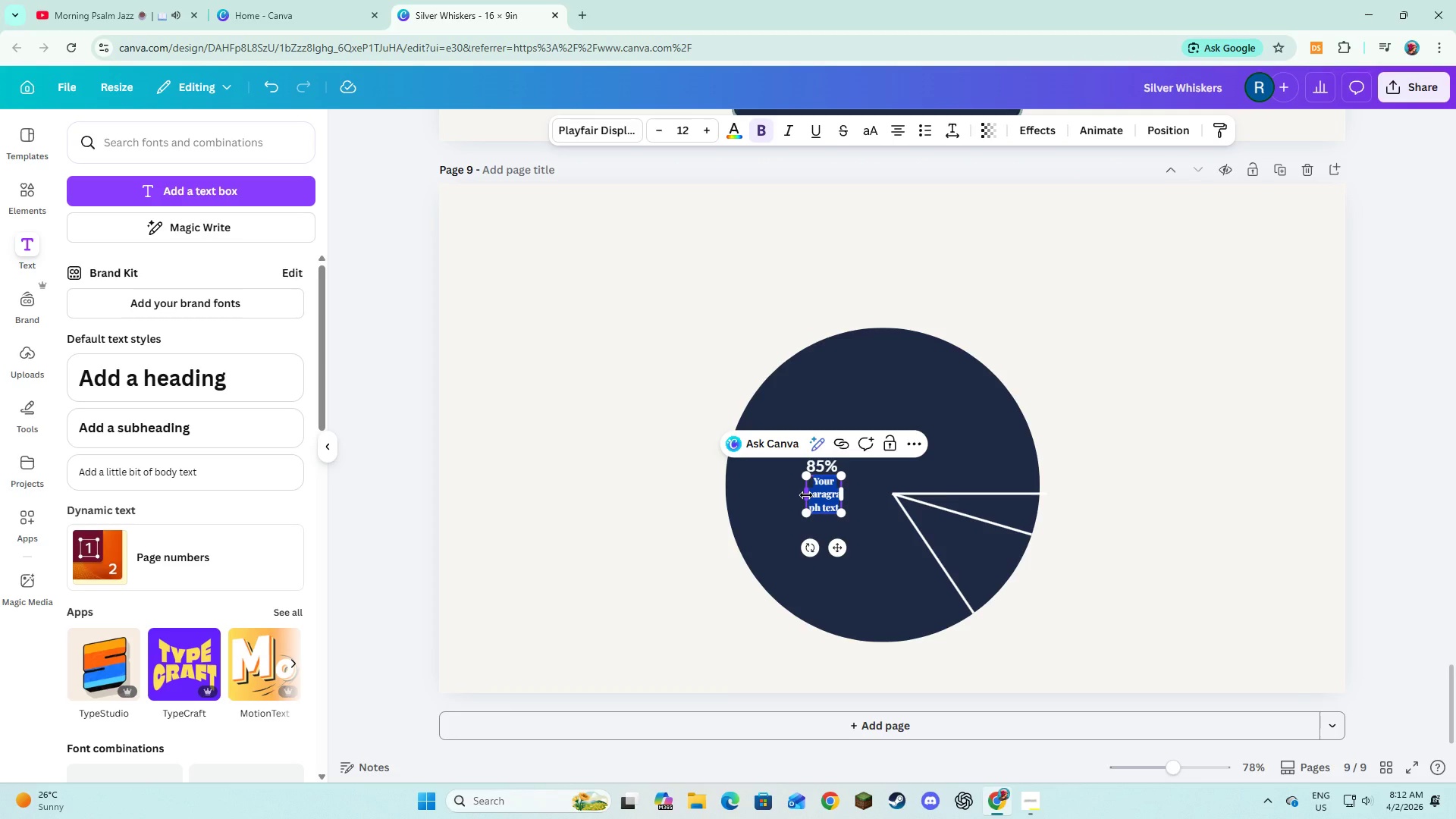 
type(10%)
 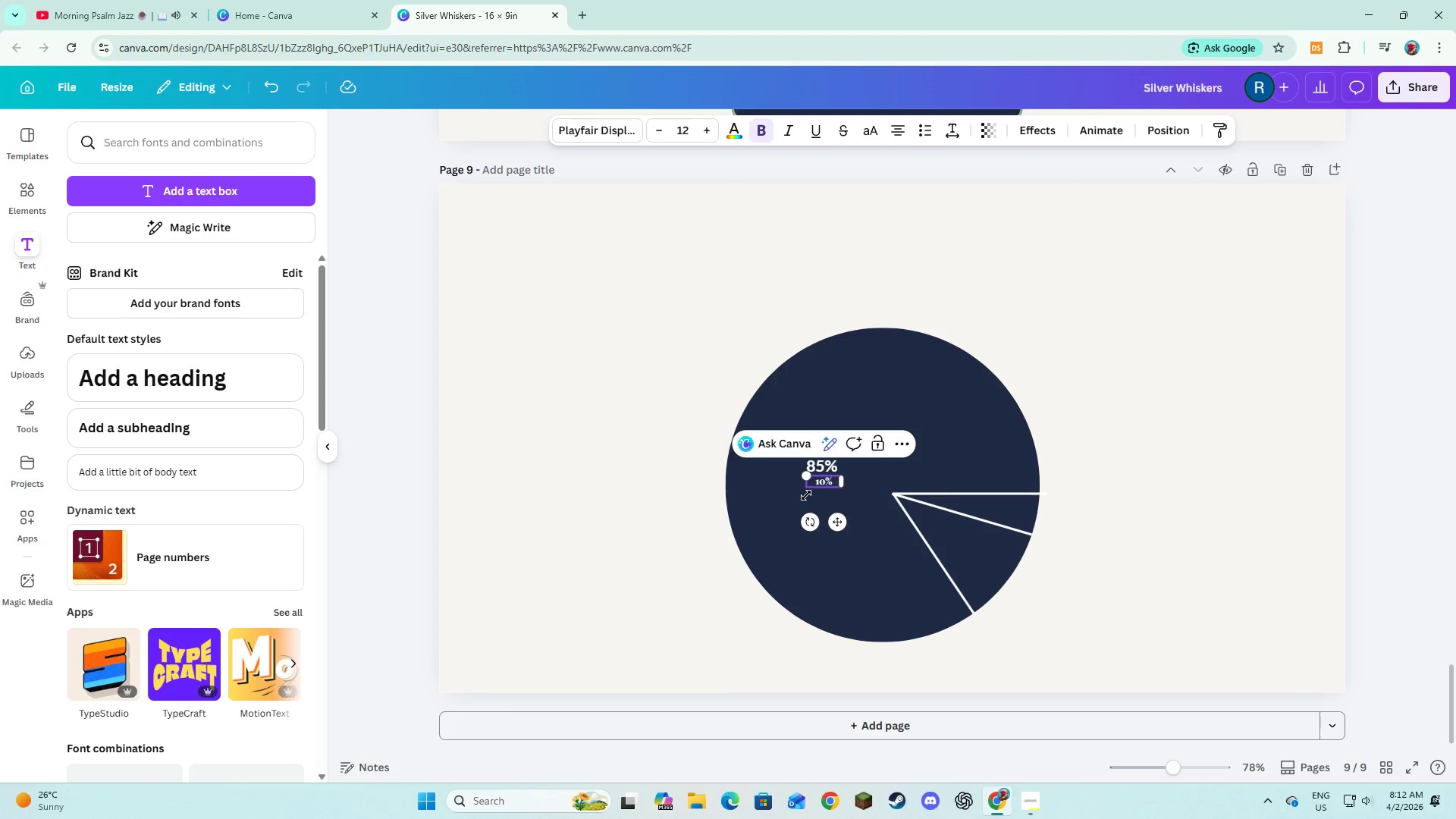 
key(Control+A)
 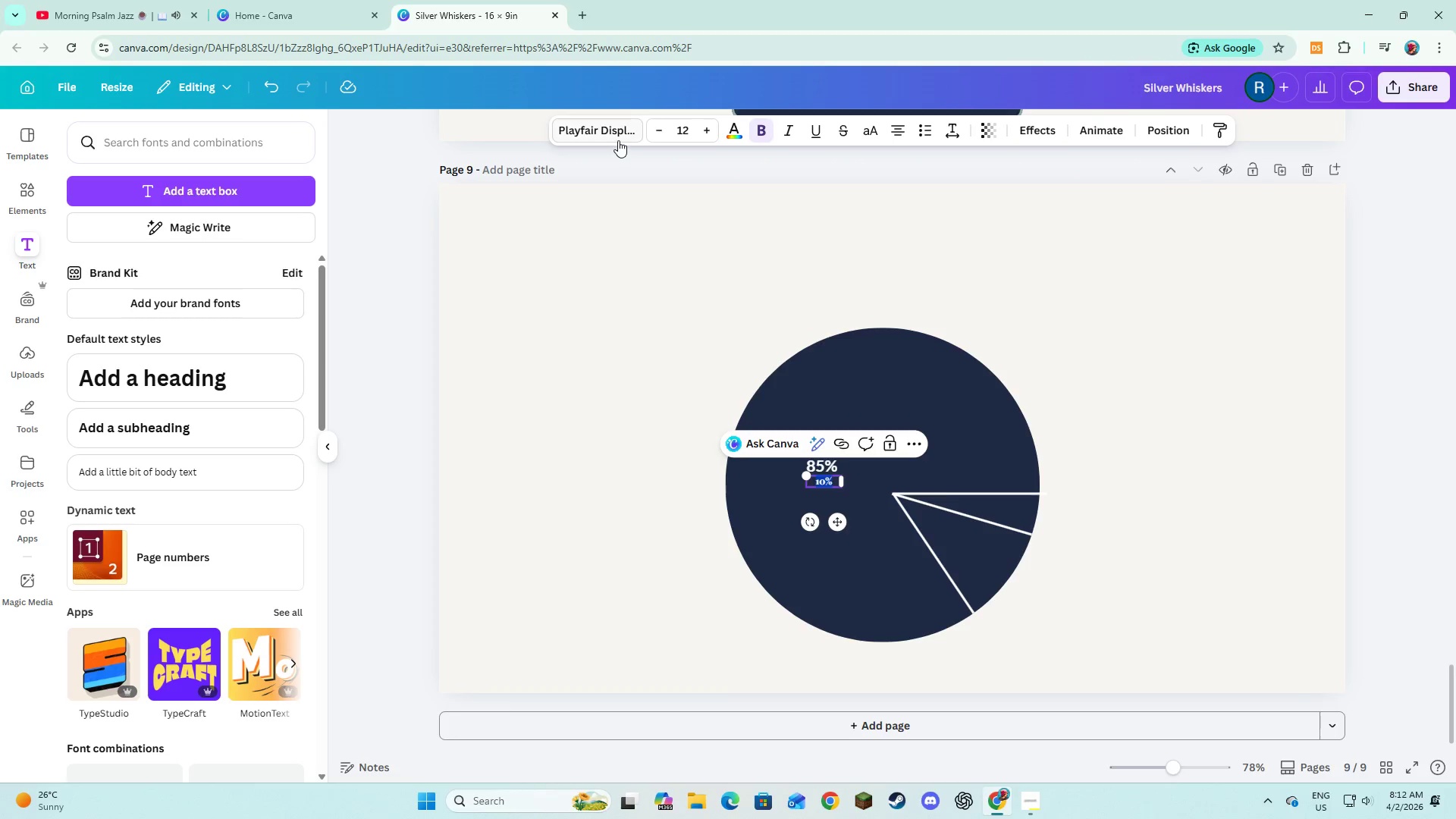 
left_click([618, 138])
 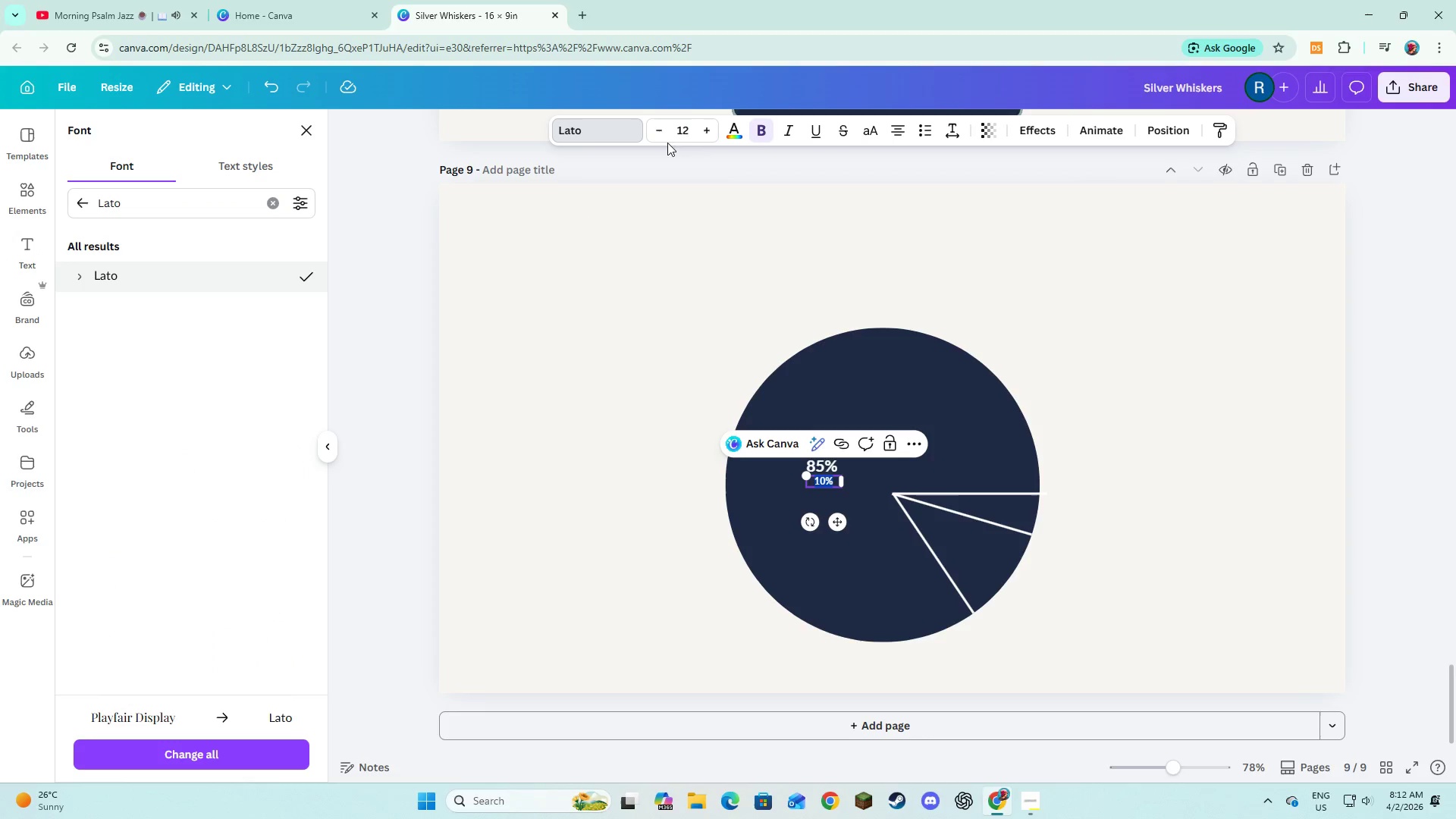 
double_click([708, 128])
 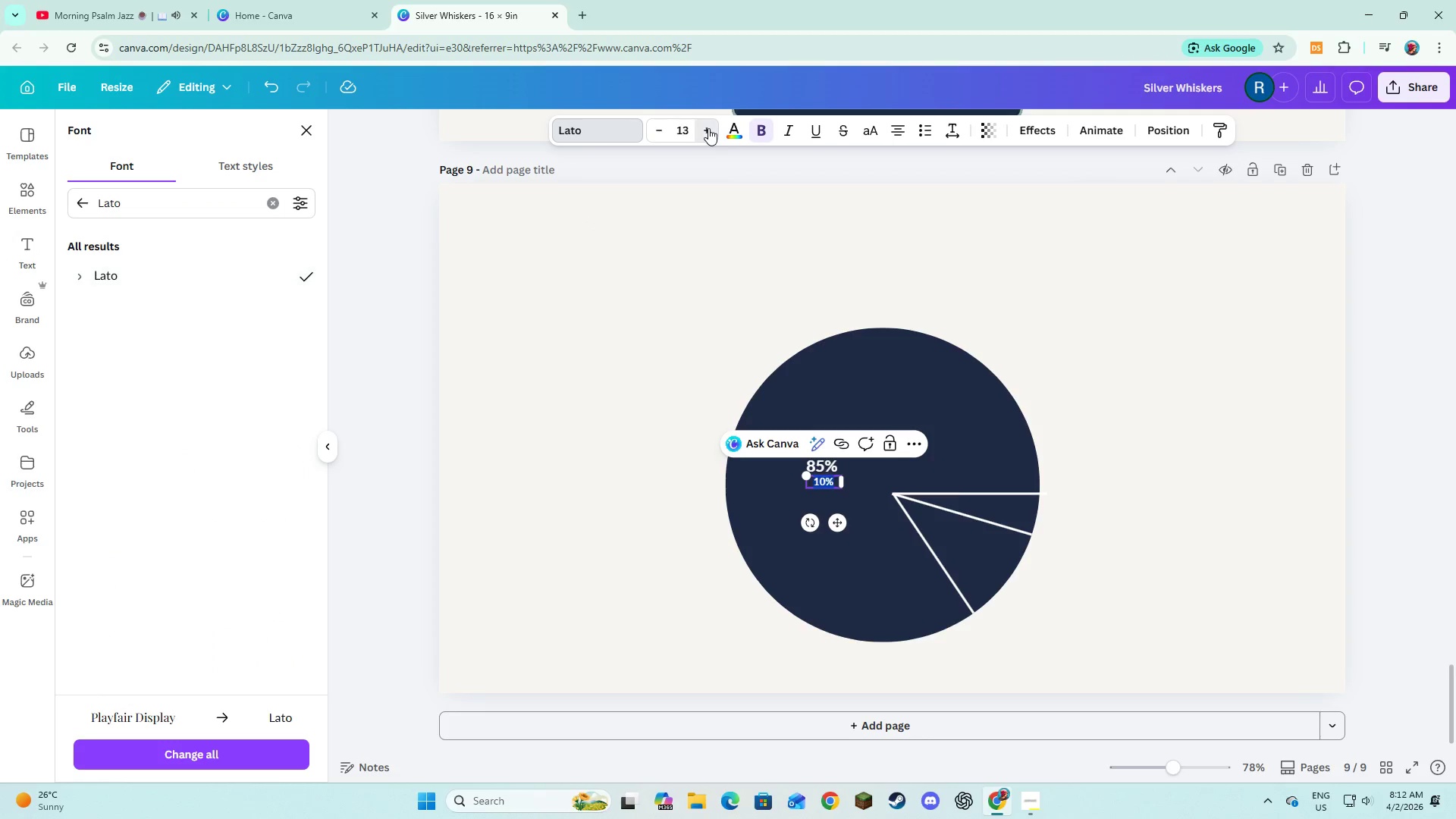 
triple_click([708, 128])
 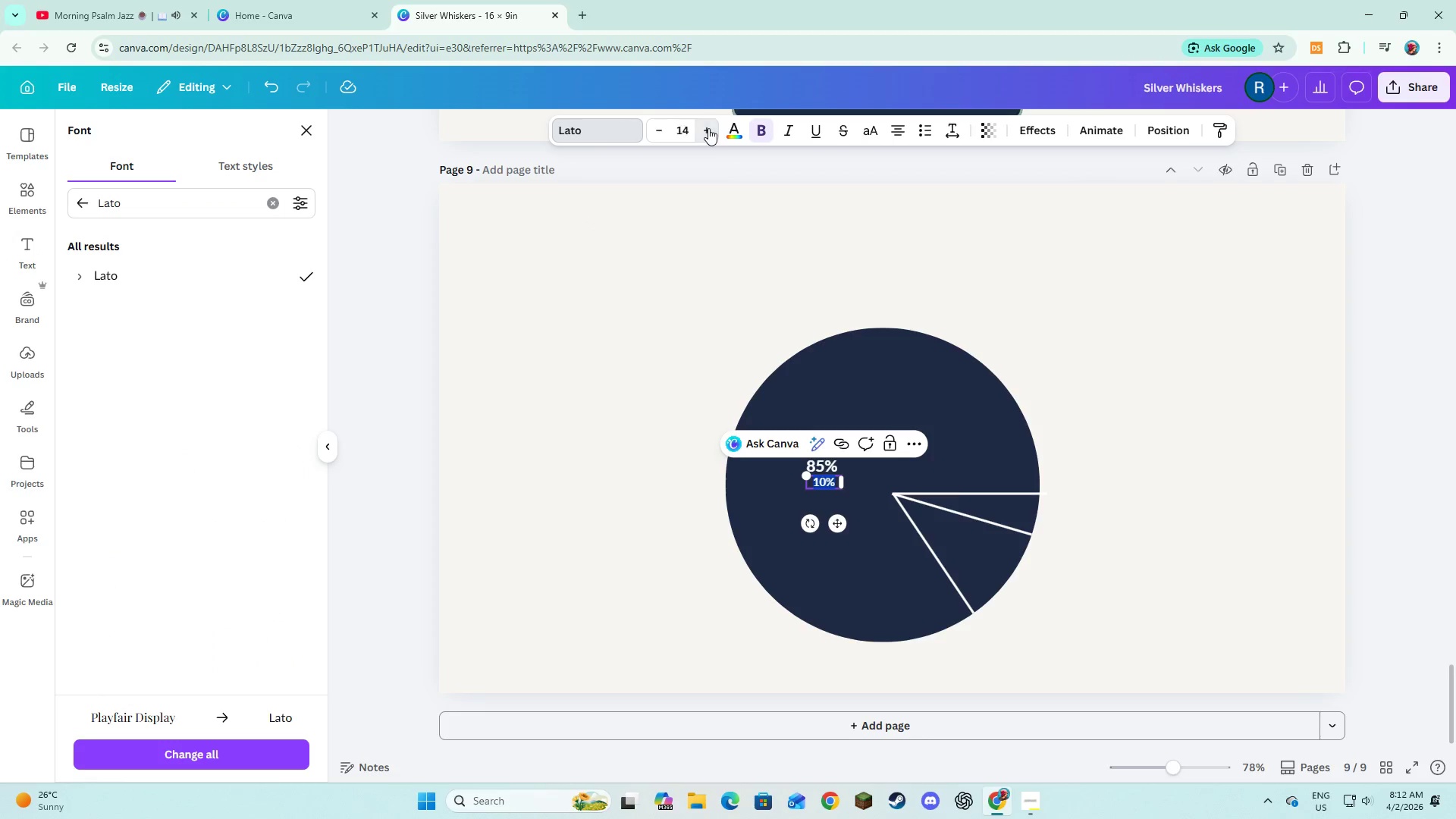 
triple_click([708, 128])
 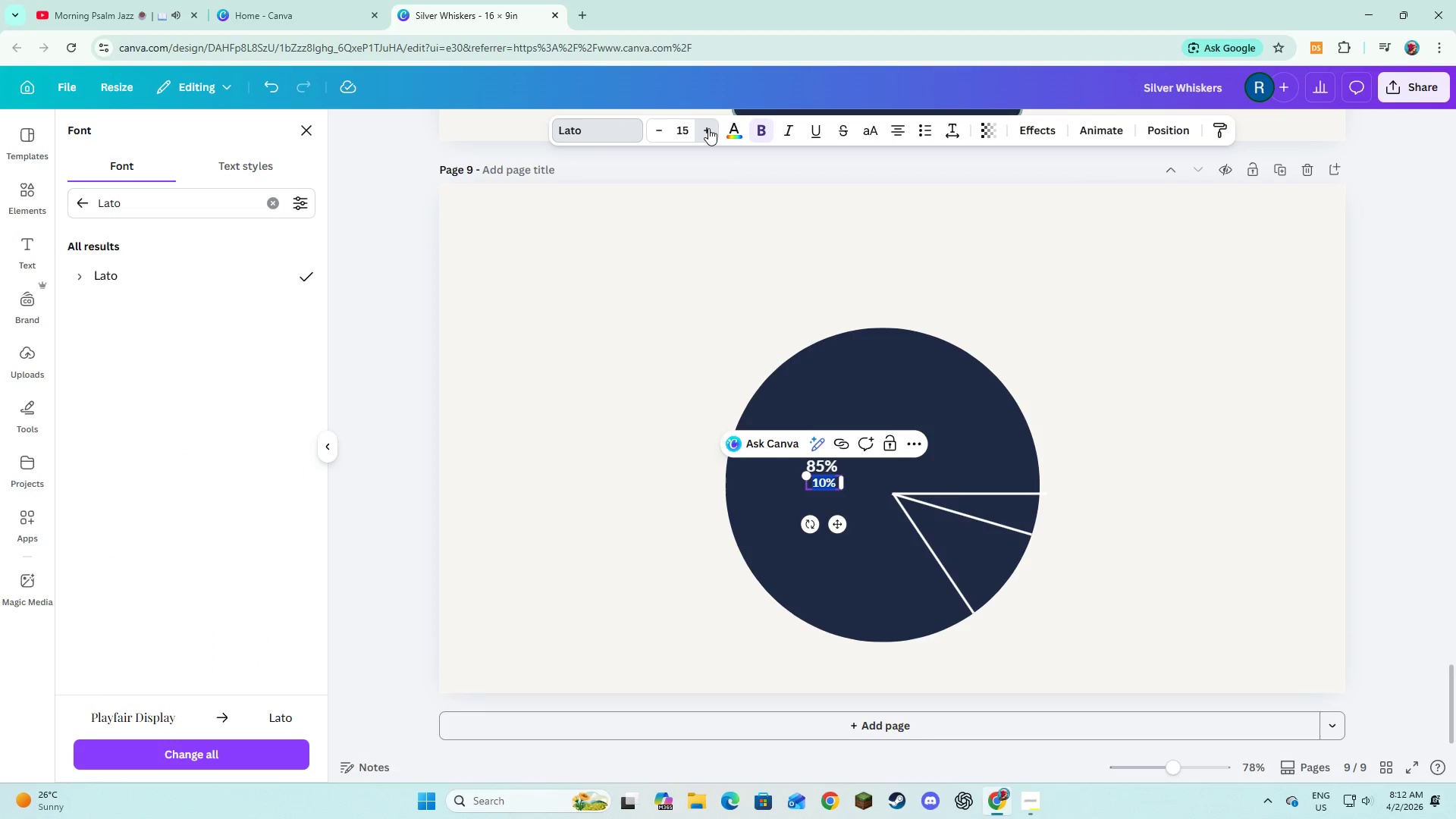 
triple_click([708, 128])
 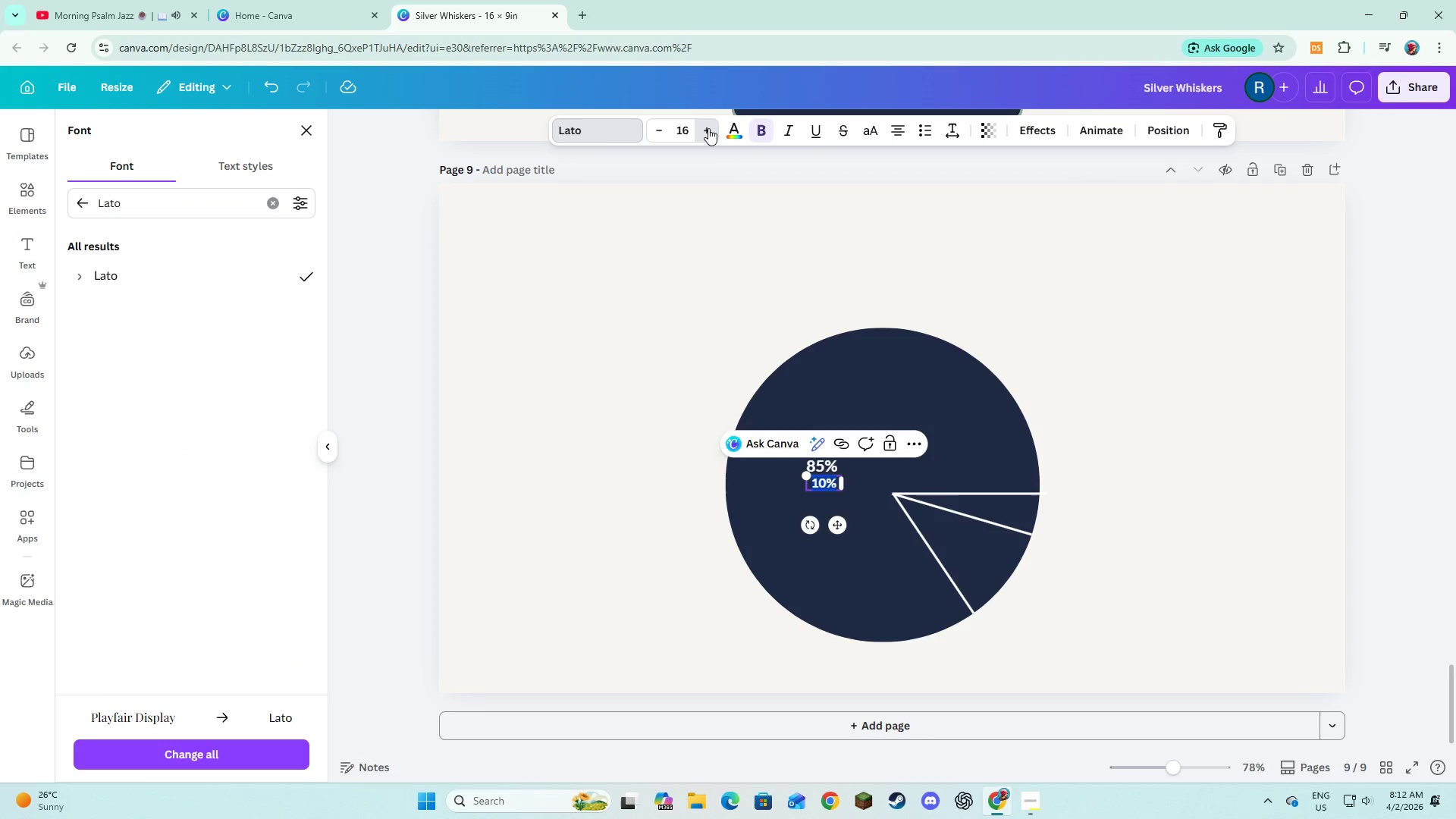 
triple_click([708, 128])
 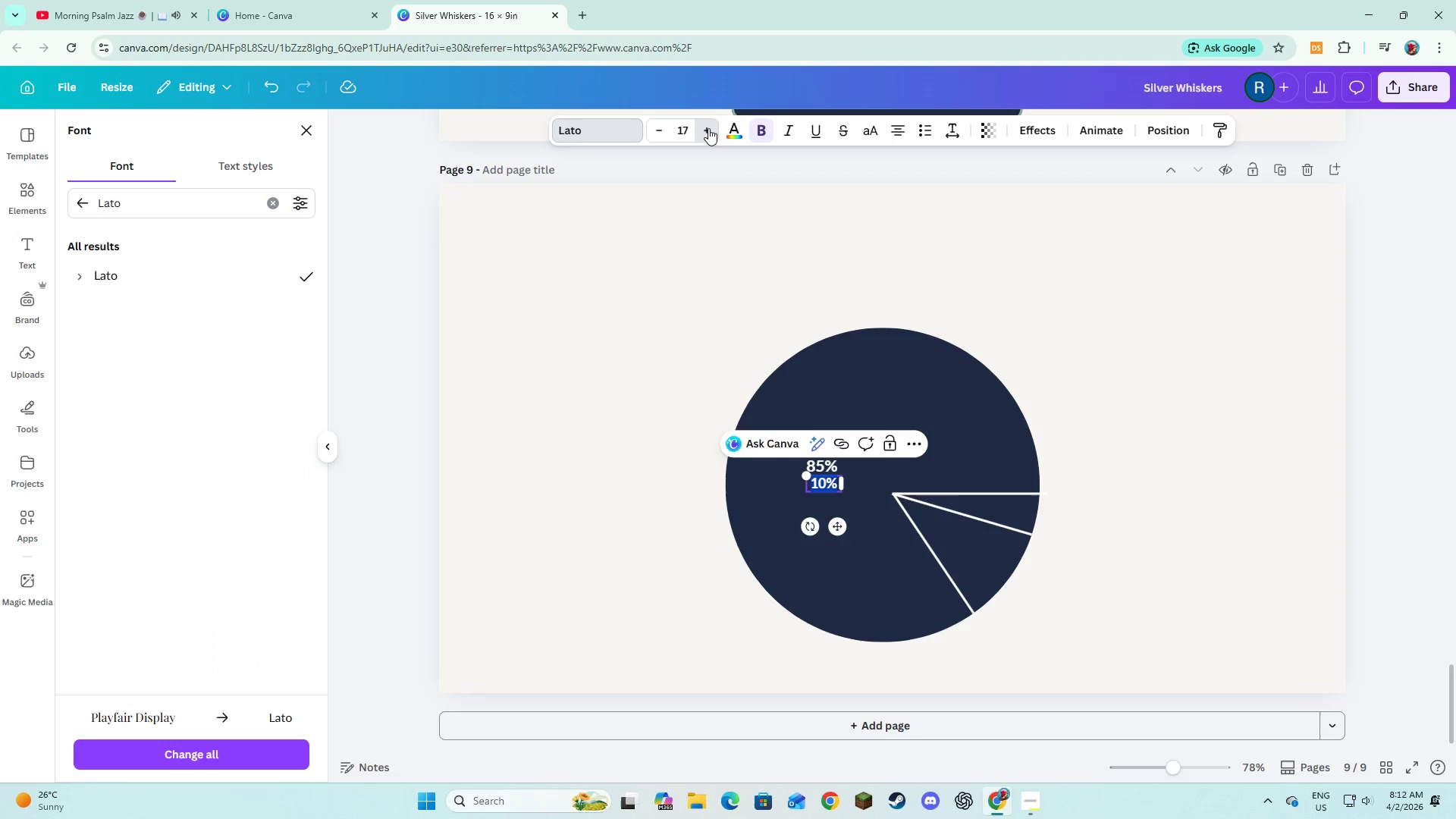 
triple_click([708, 128])
 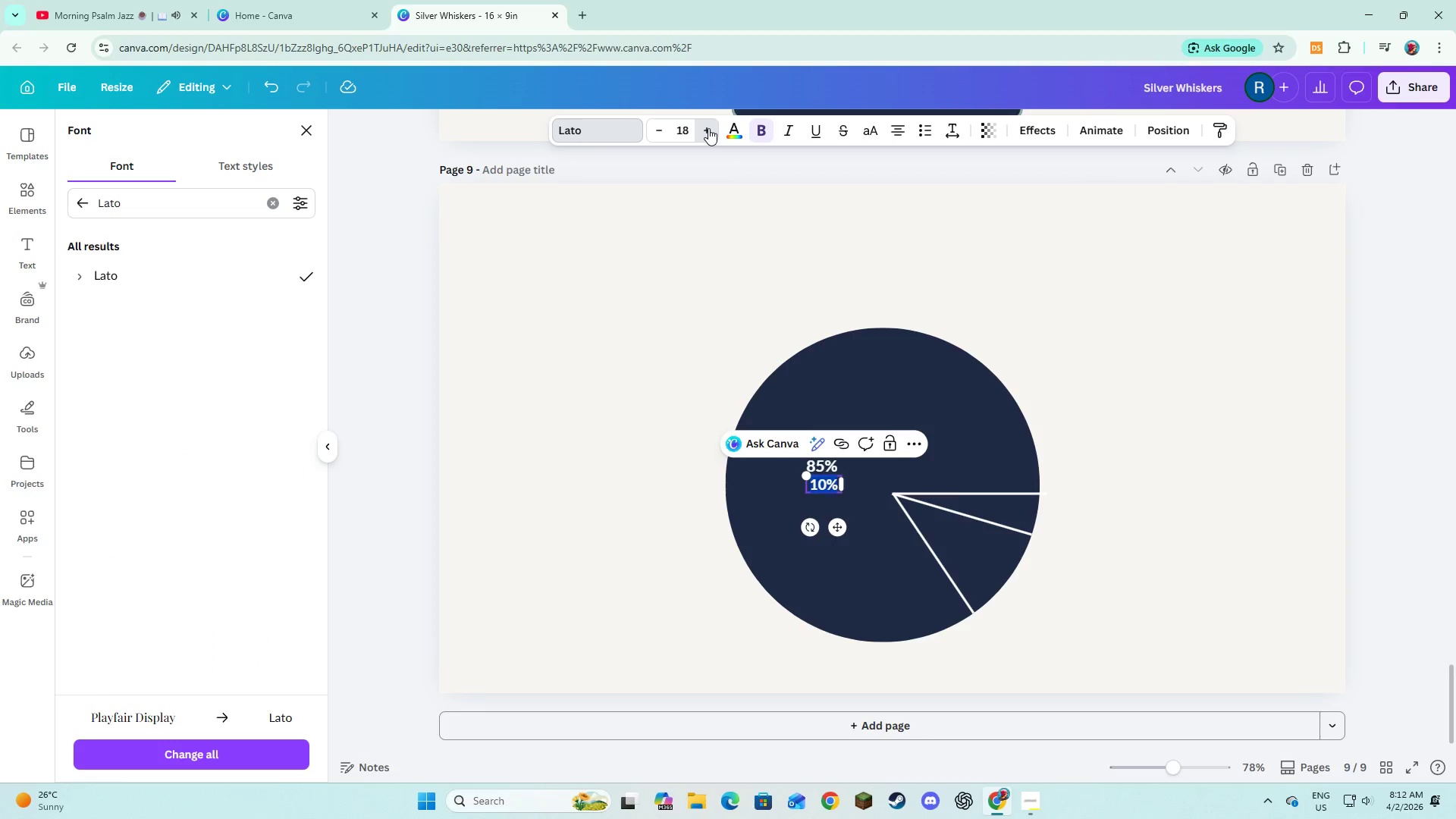 
triple_click([708, 128])
 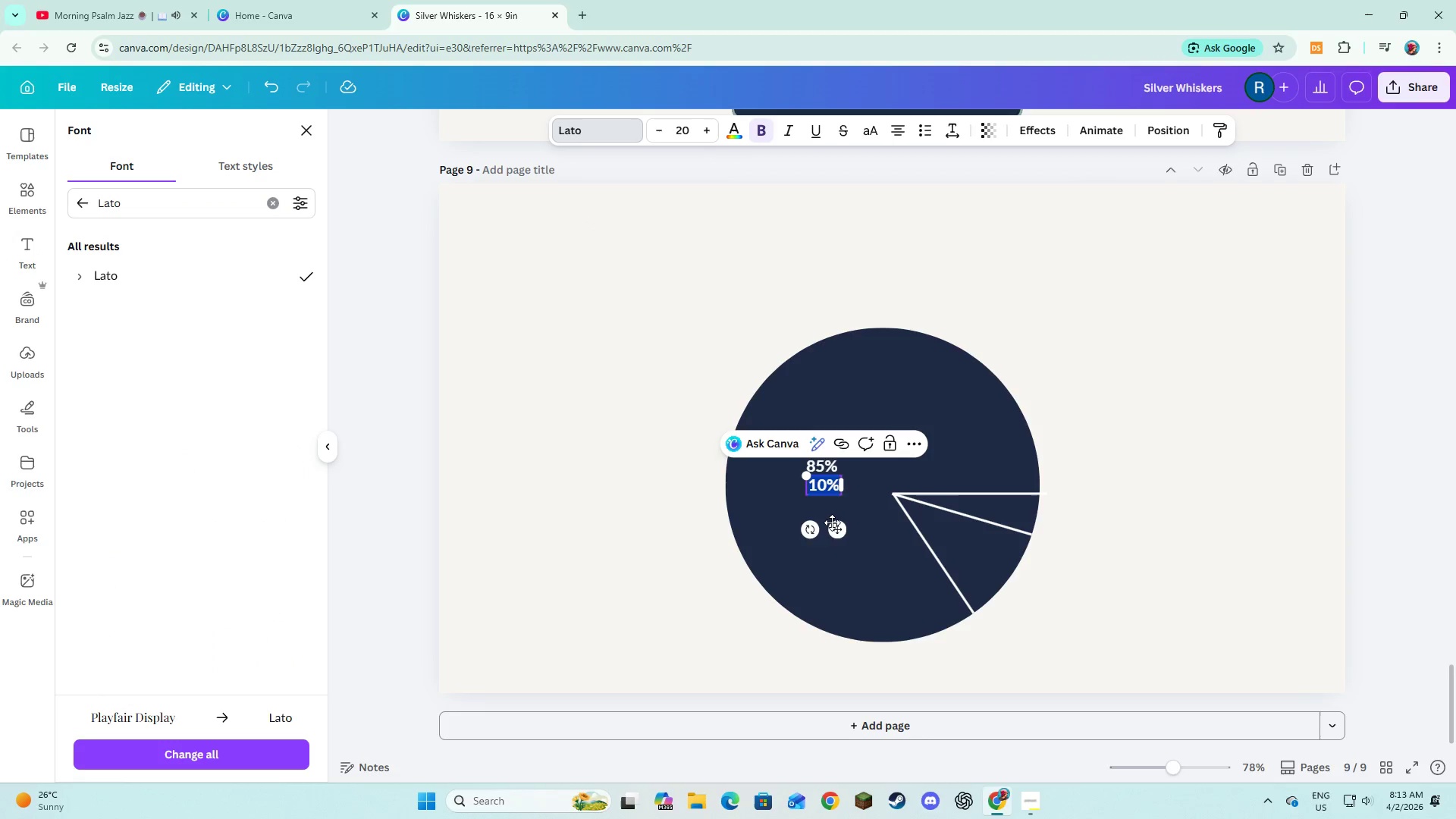 
left_click_drag(start_coordinate=[834, 524], to_coordinate=[987, 594])
 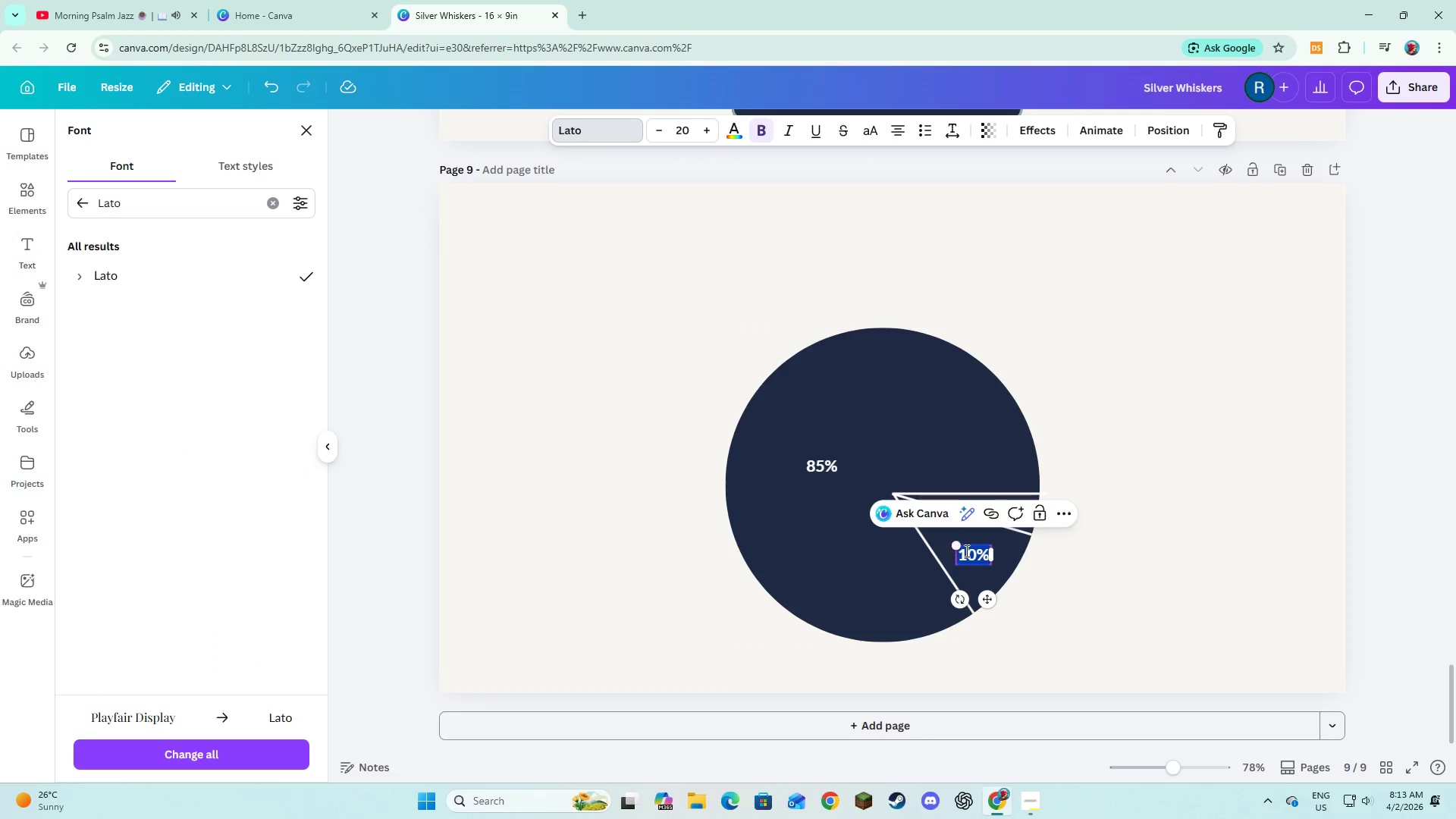 
left_click([1021, 572])
 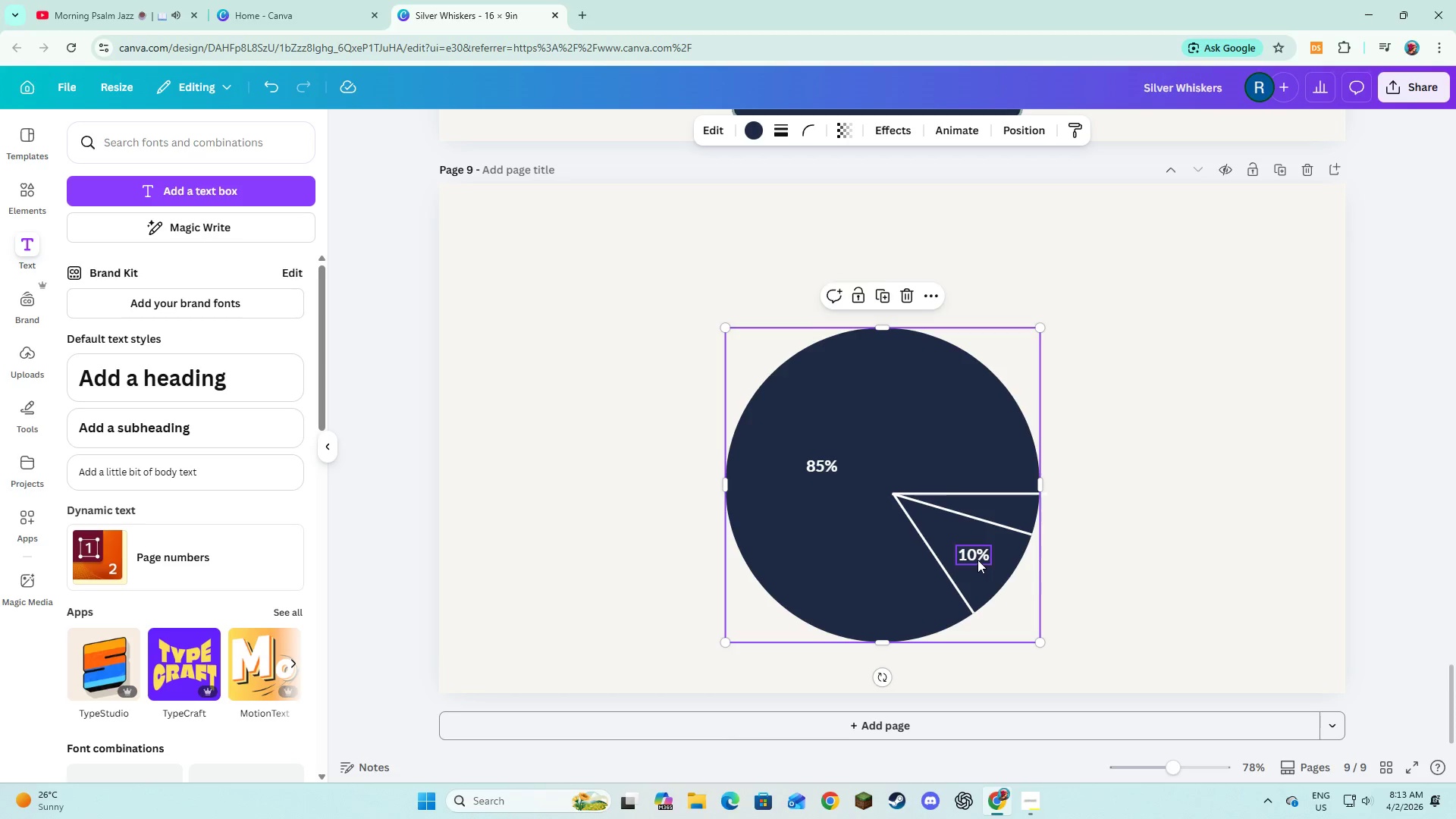 
left_click([977, 560])
 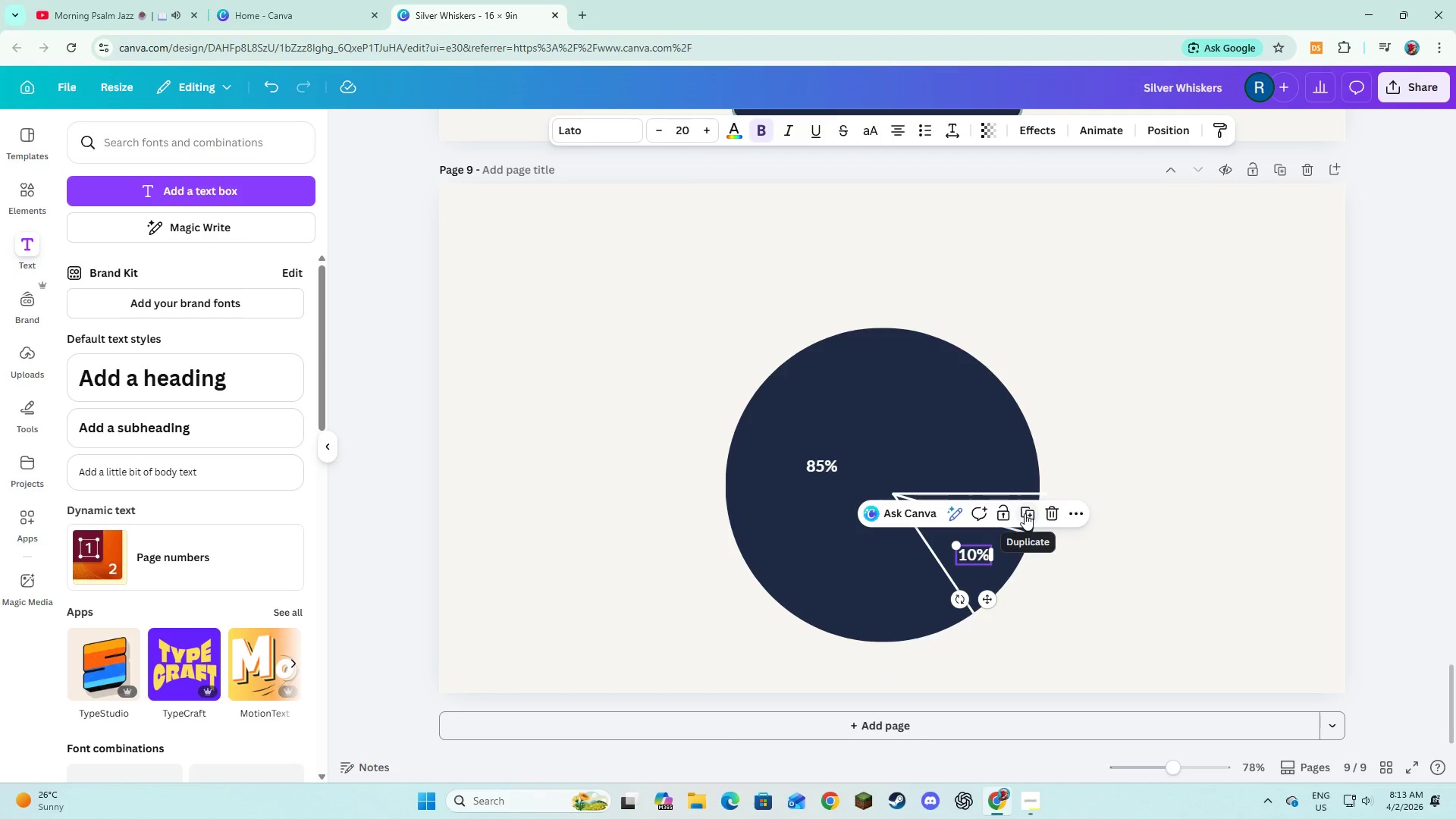 
left_click([1025, 513])
 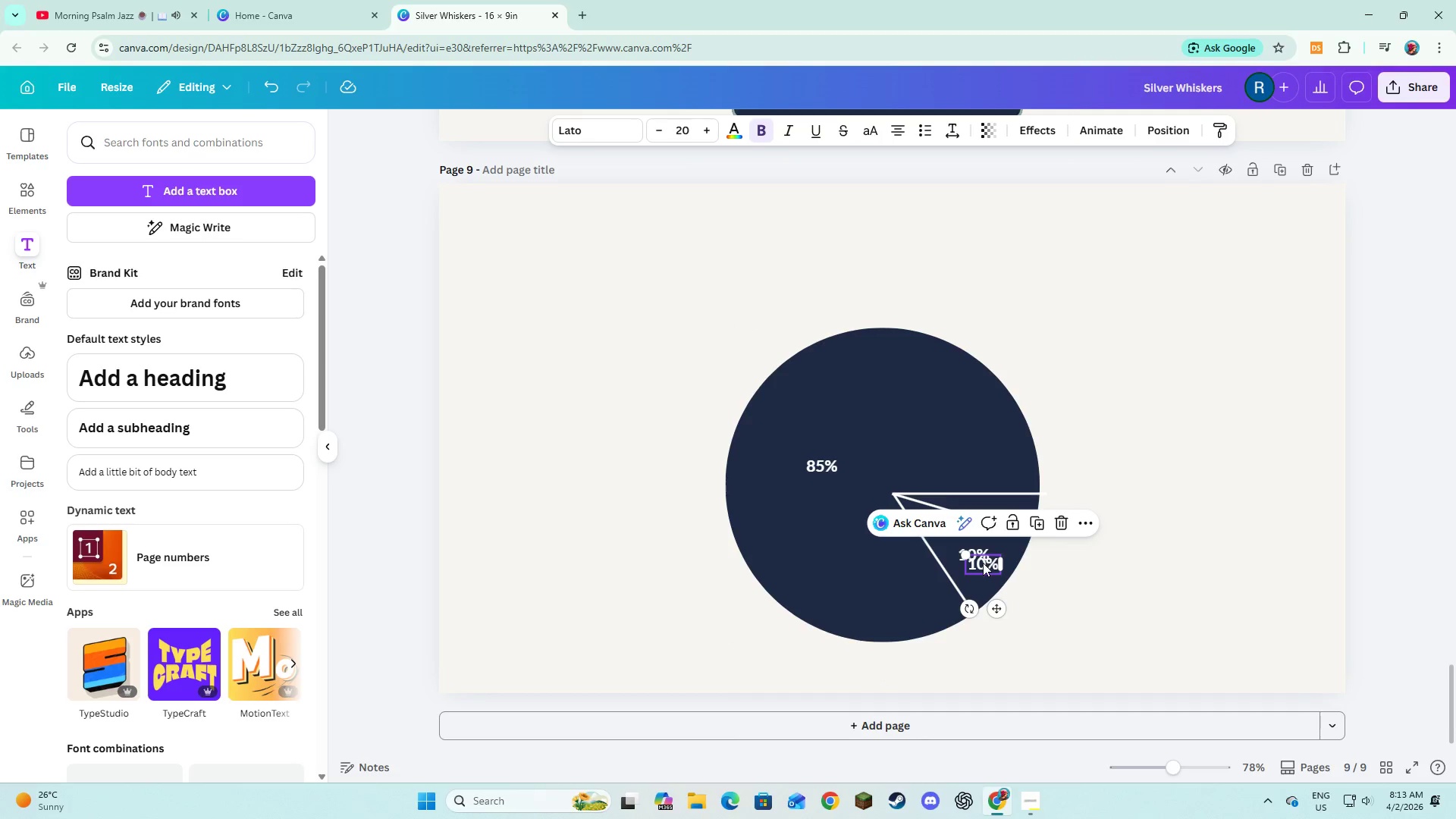 
left_click([982, 566])
 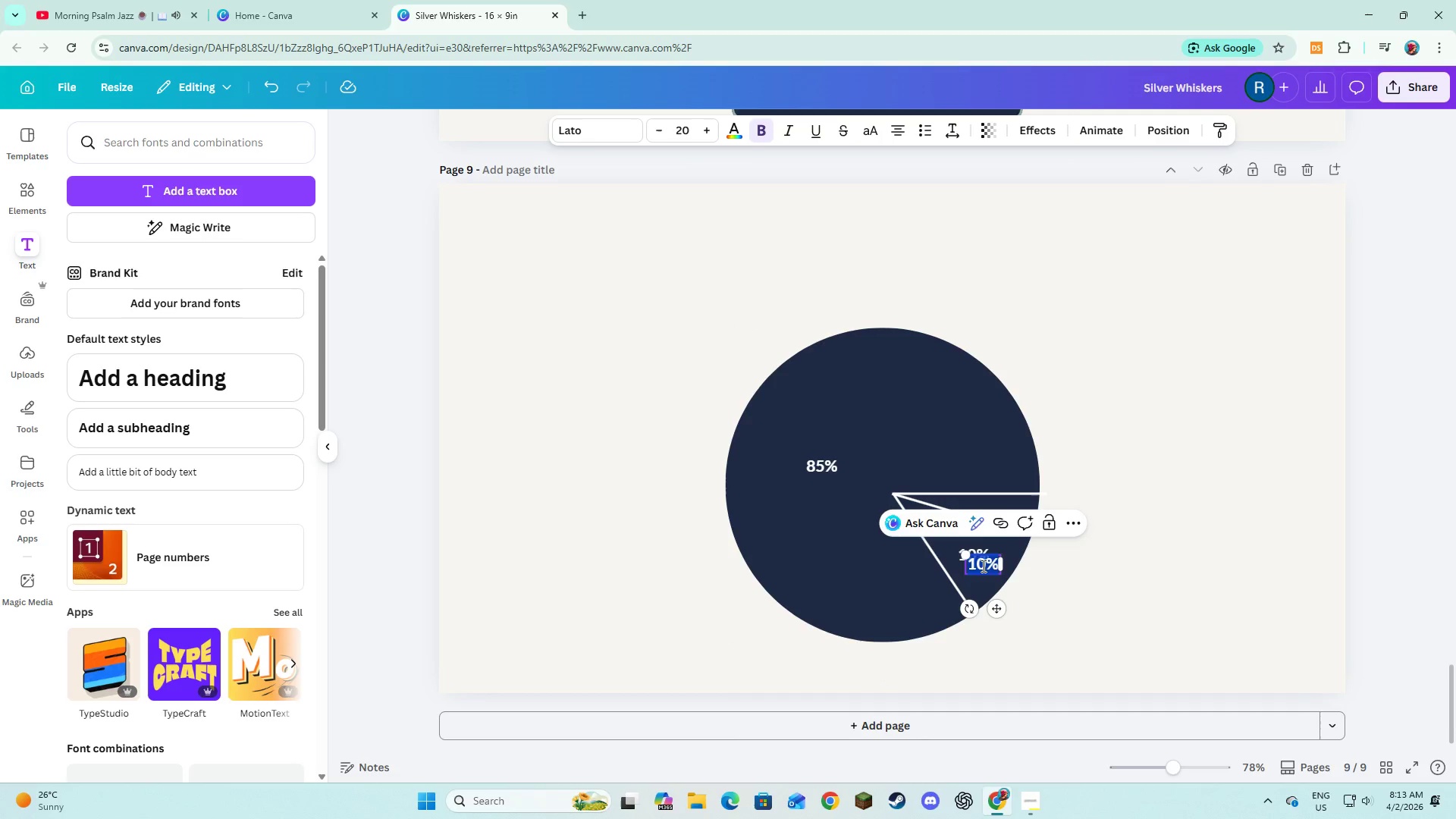 
type(5%)
 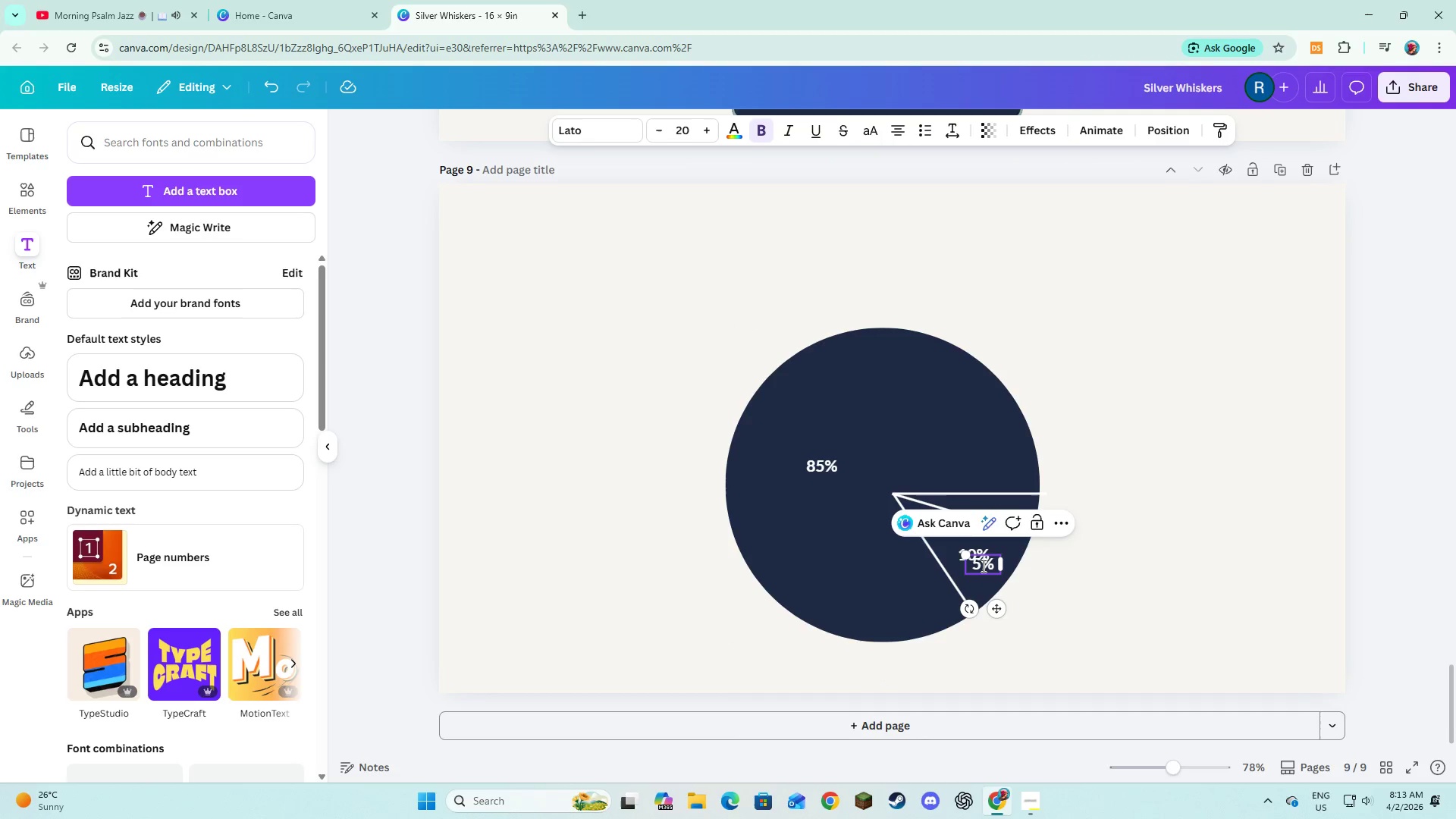 
left_click_drag(start_coordinate=[999, 604], to_coordinate=[1024, 549])
 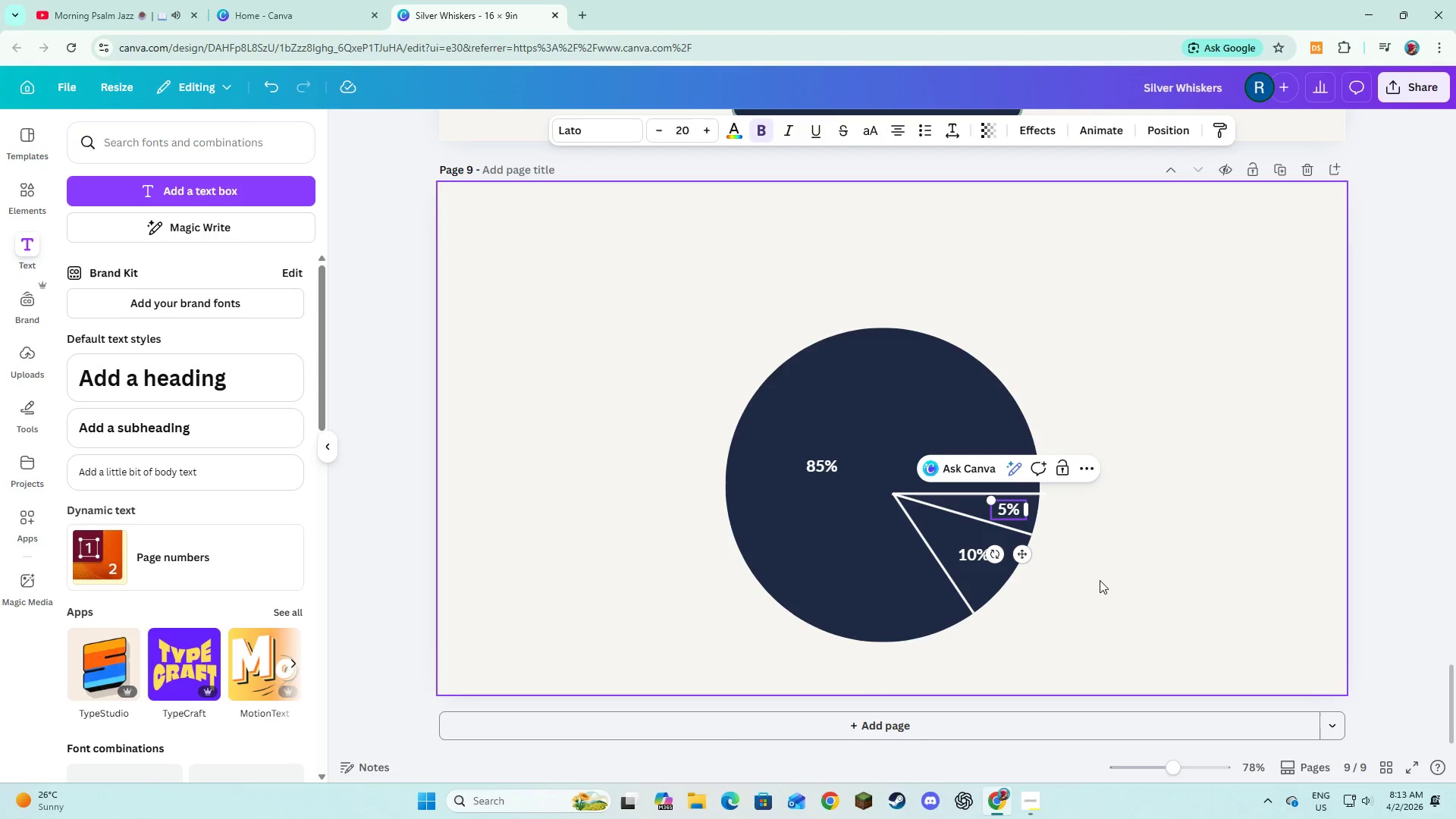 
left_click([1100, 580])
 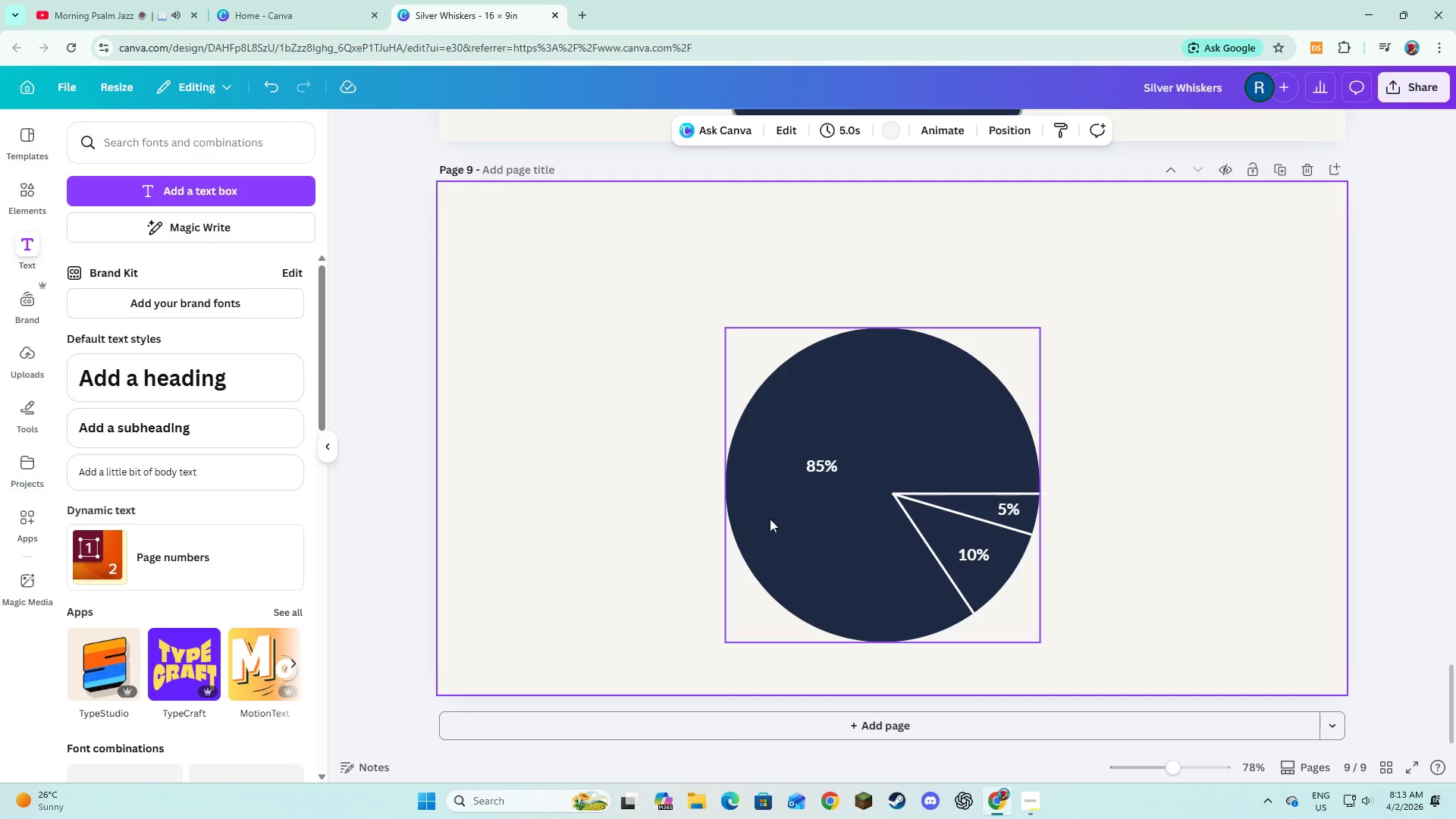 
left_click([770, 519])
 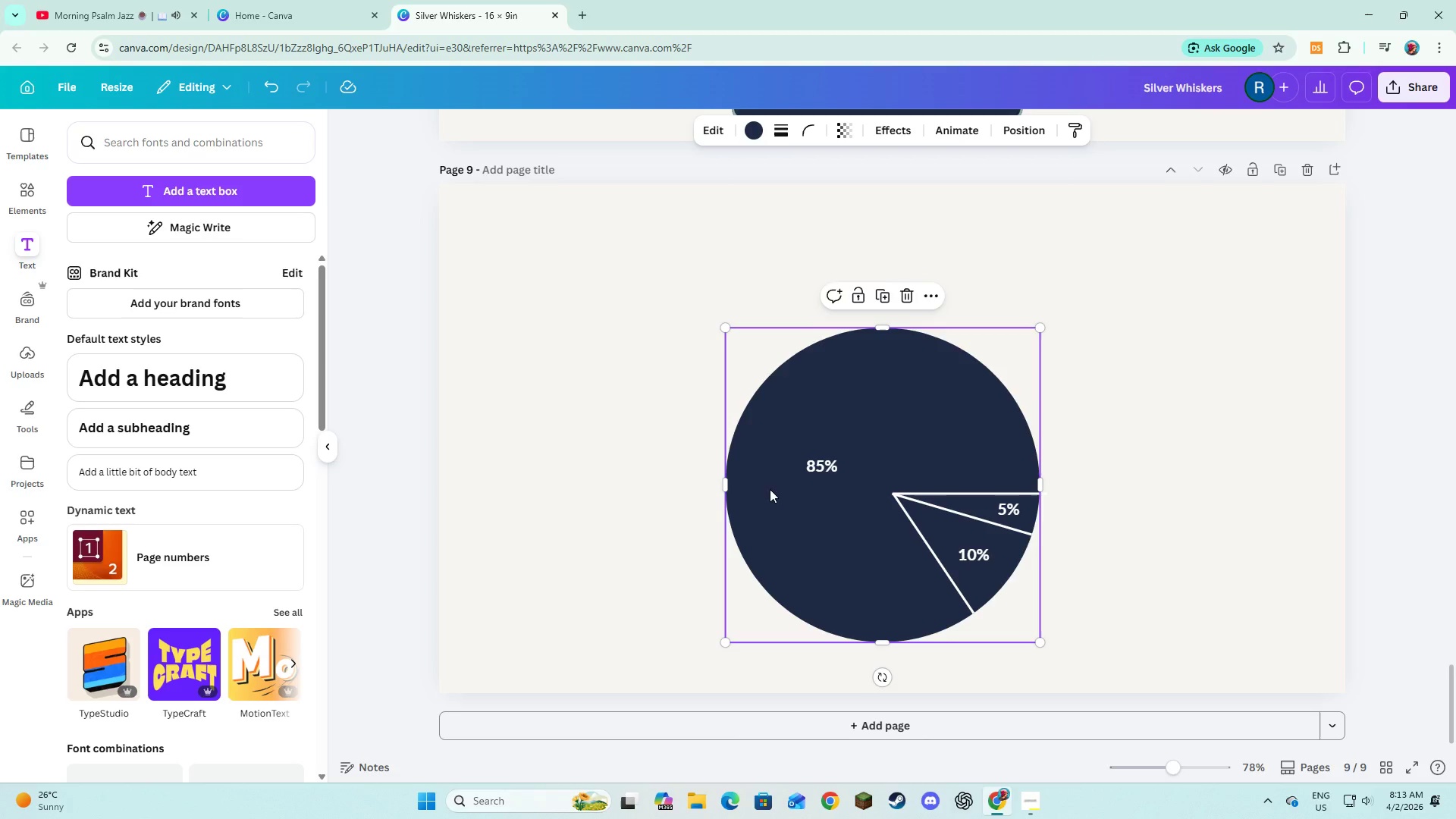 
left_click([649, 518])
 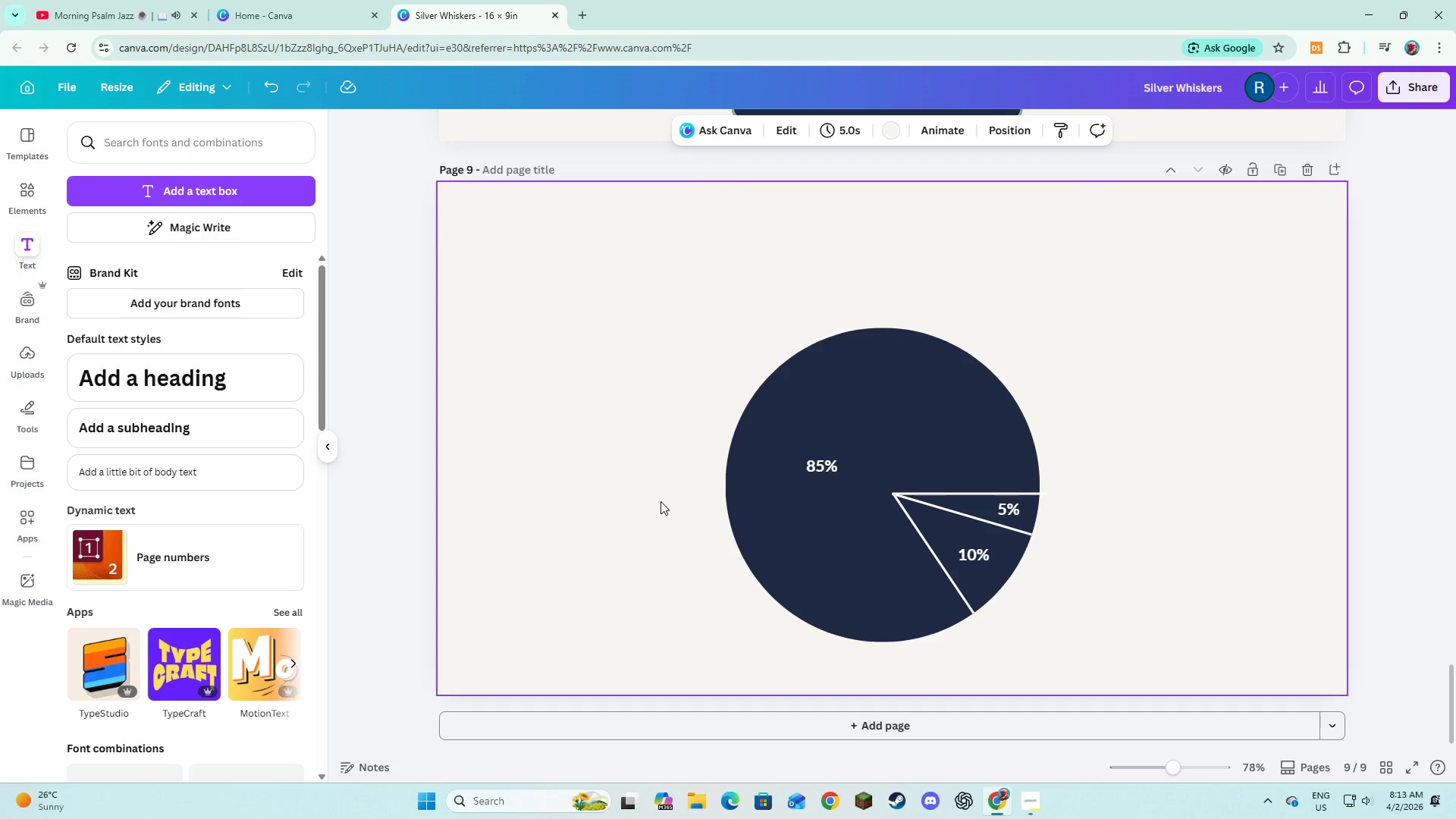 
wait(7.84)
 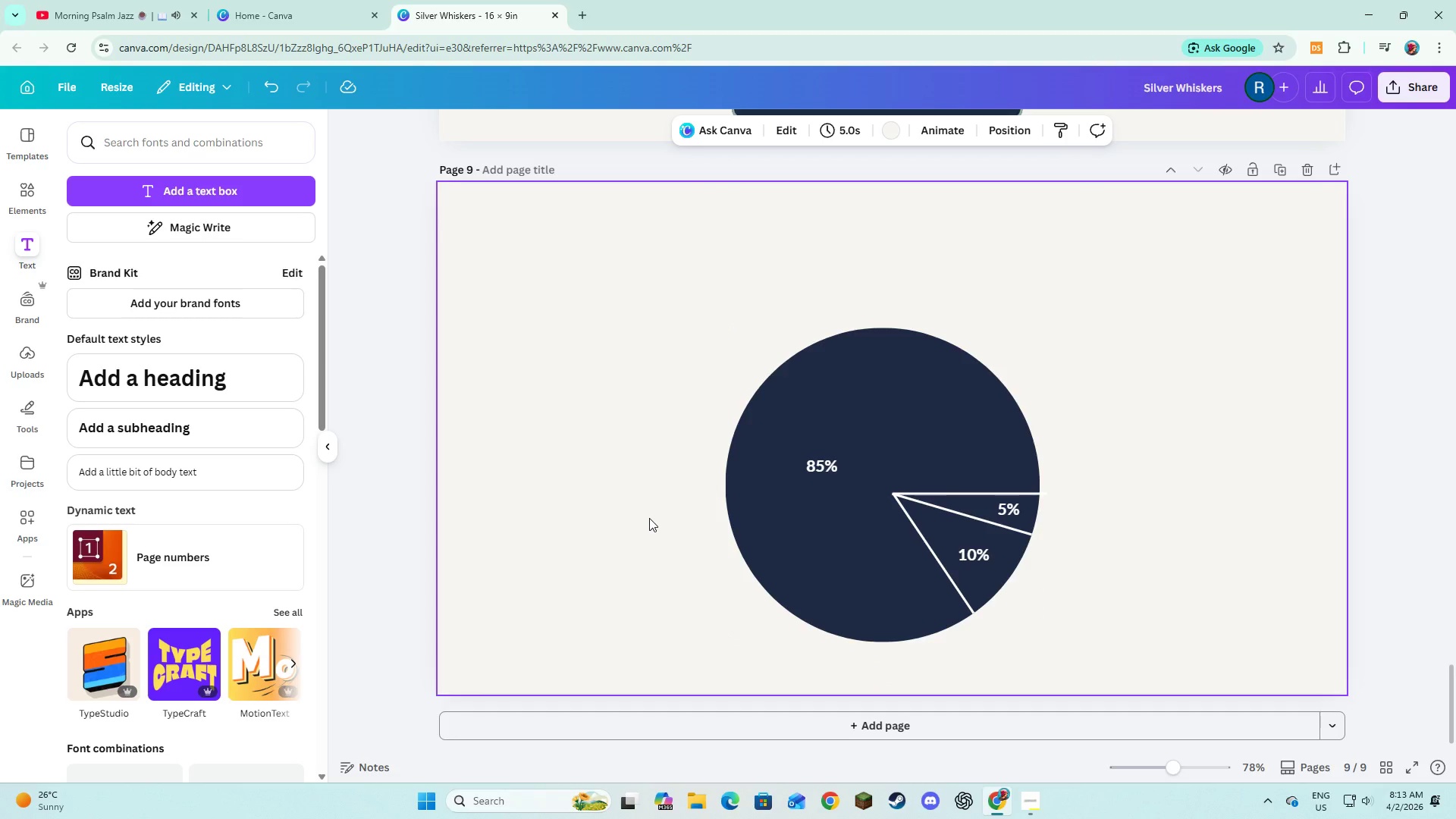 
left_click_drag(start_coordinate=[682, 330], to_coordinate=[1118, 633])
 